 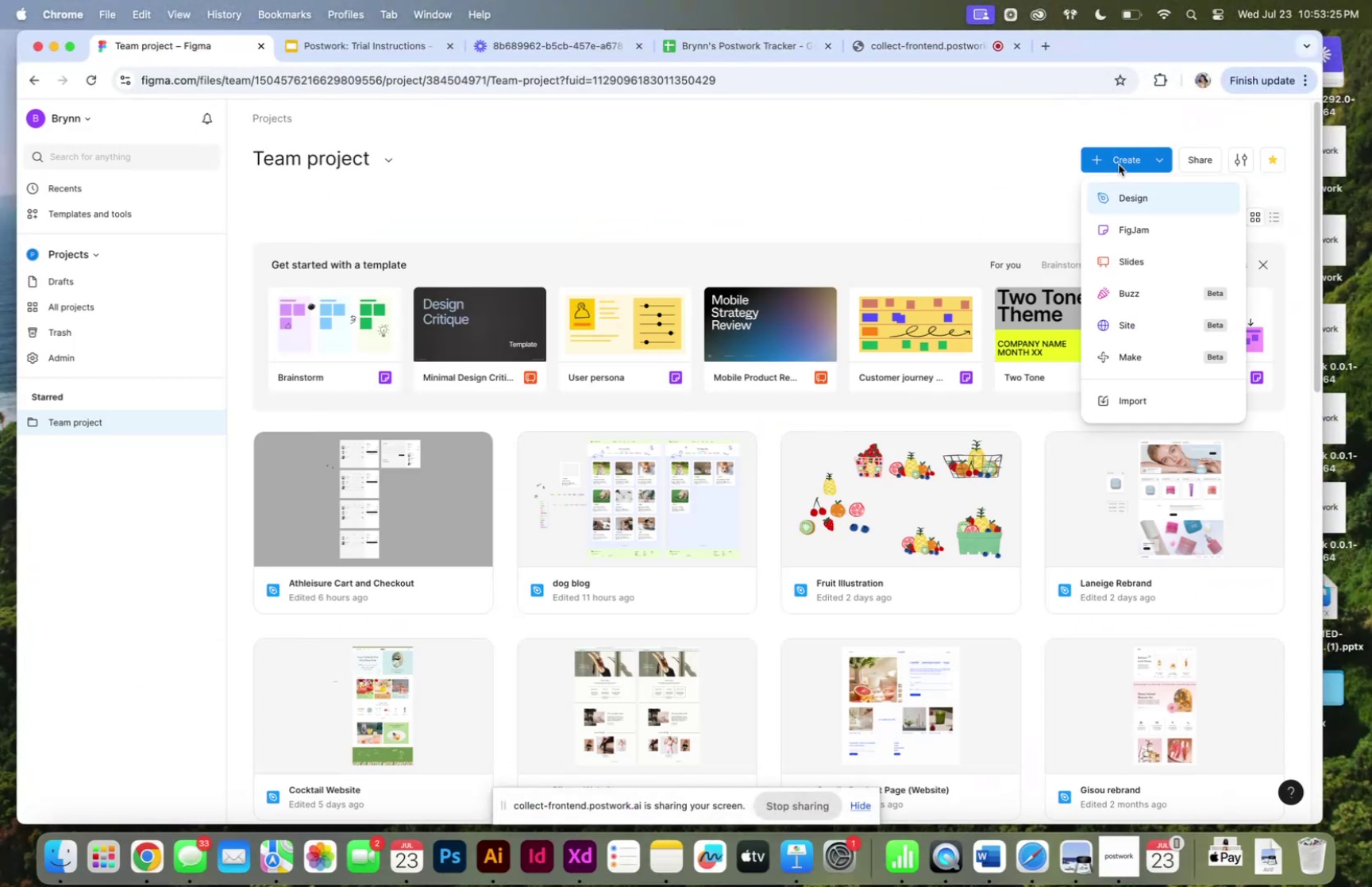 
left_click([1144, 202])
 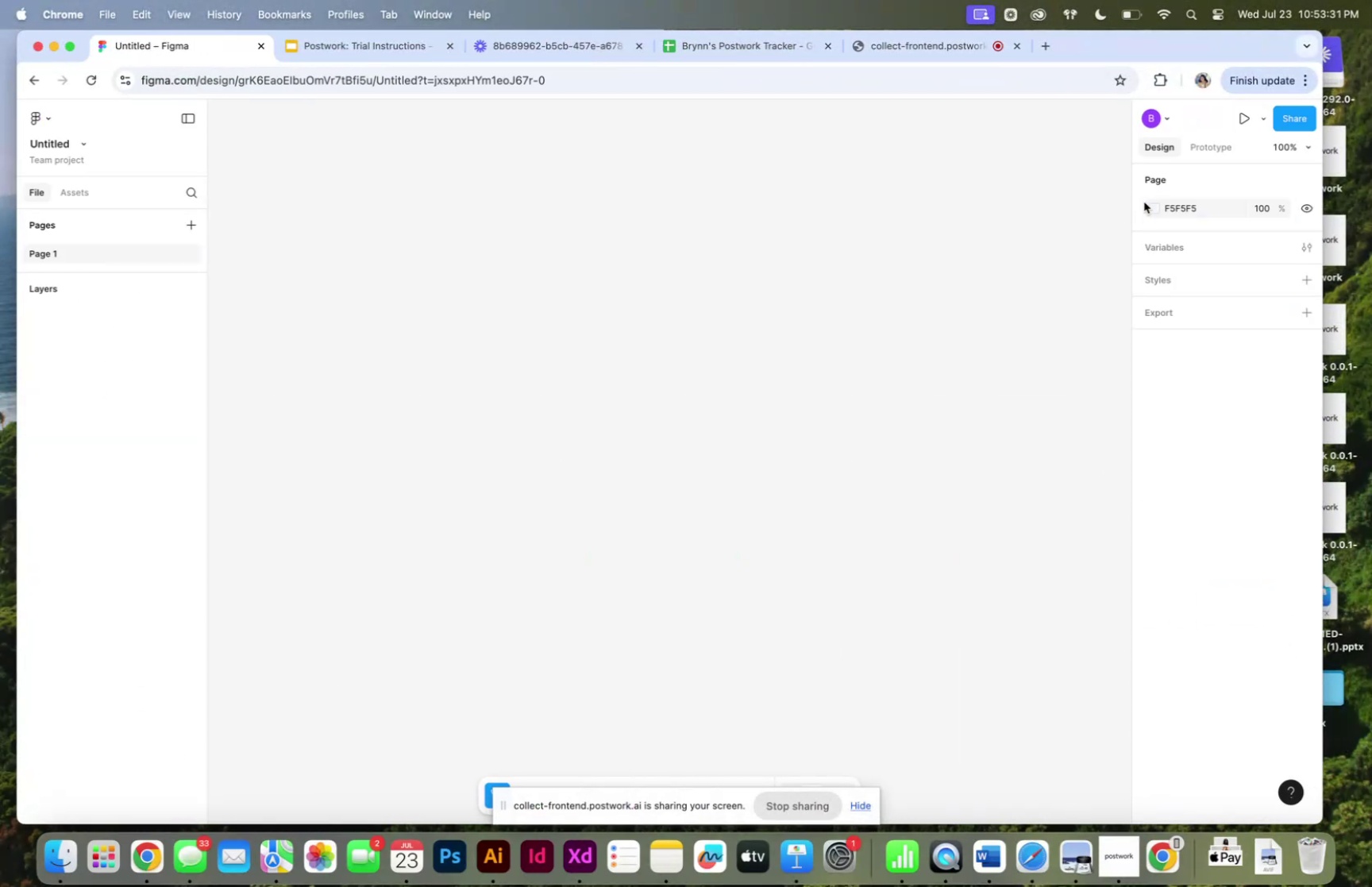 
wait(6.54)
 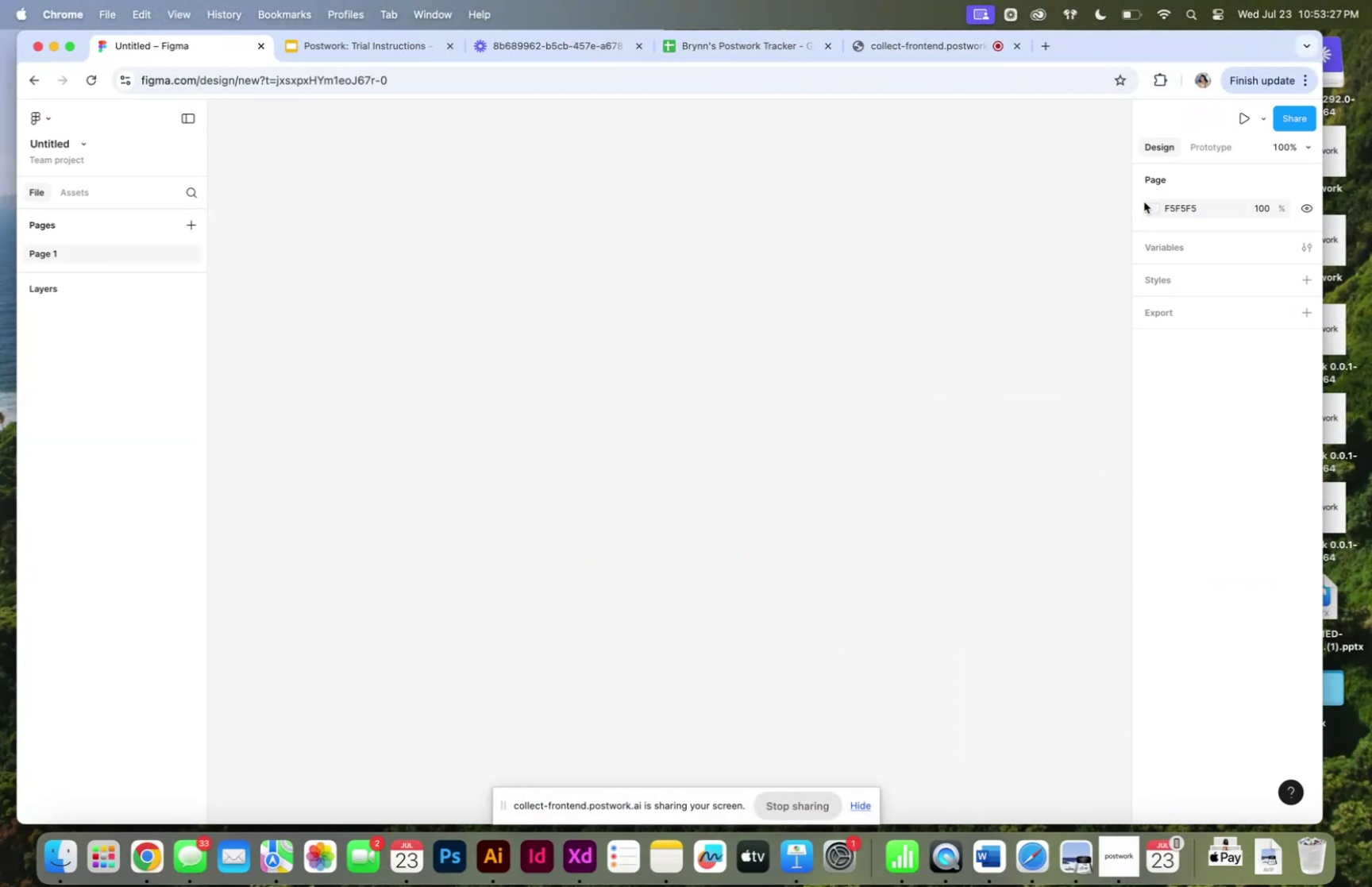 
left_click([860, 802])
 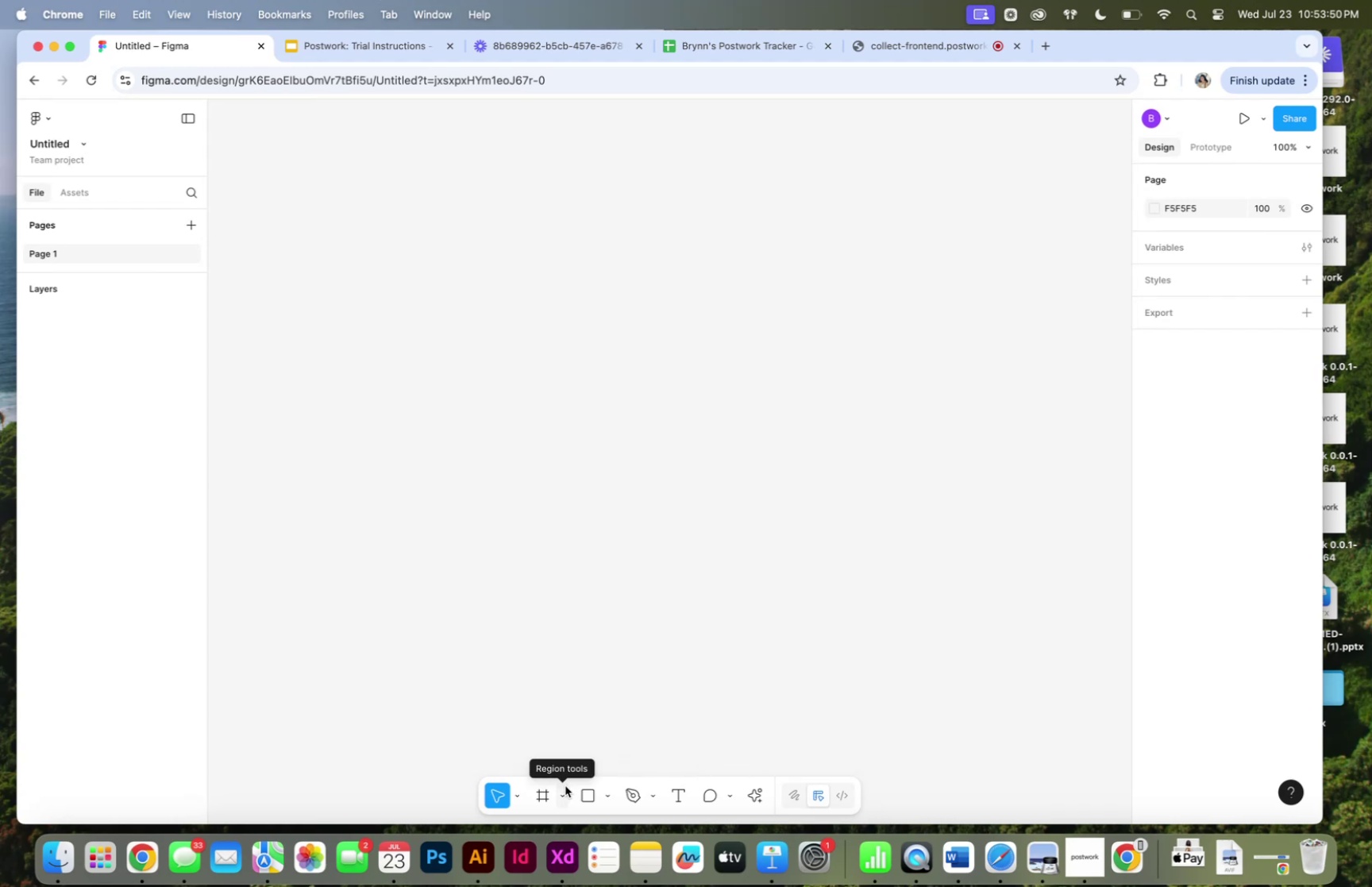 
wait(22.77)
 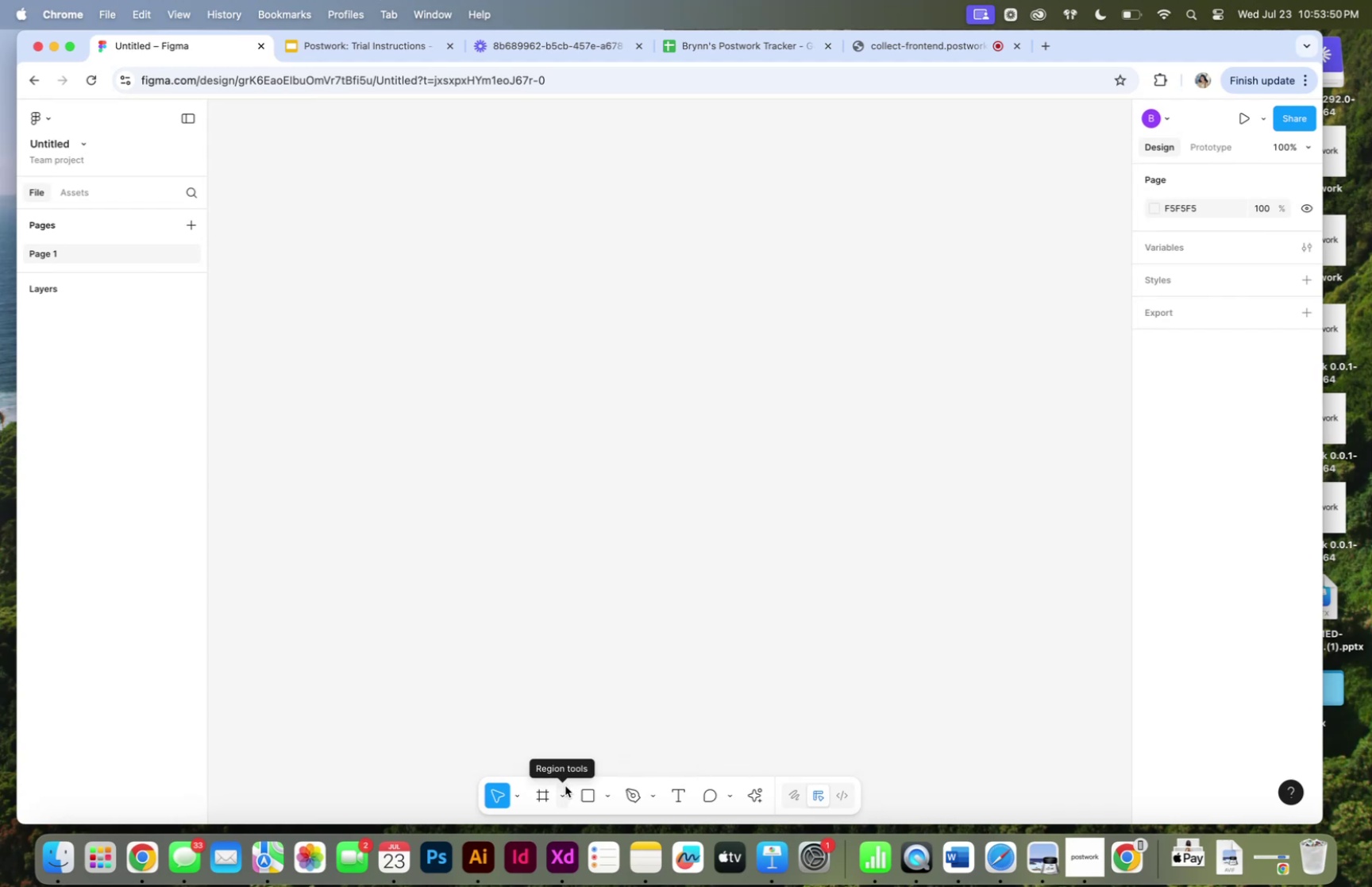 
left_click([1143, 202])
 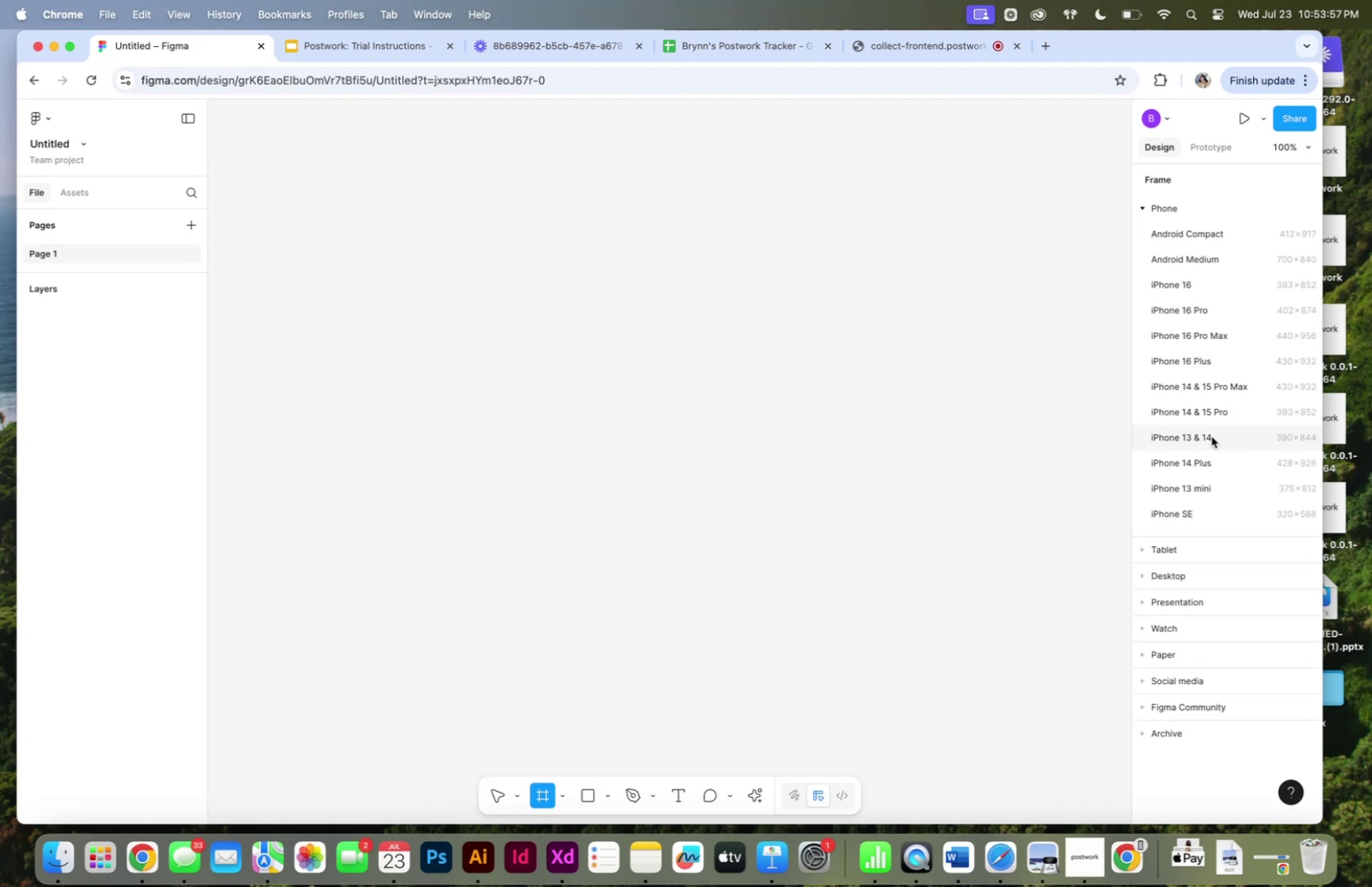 
left_click([1212, 436])
 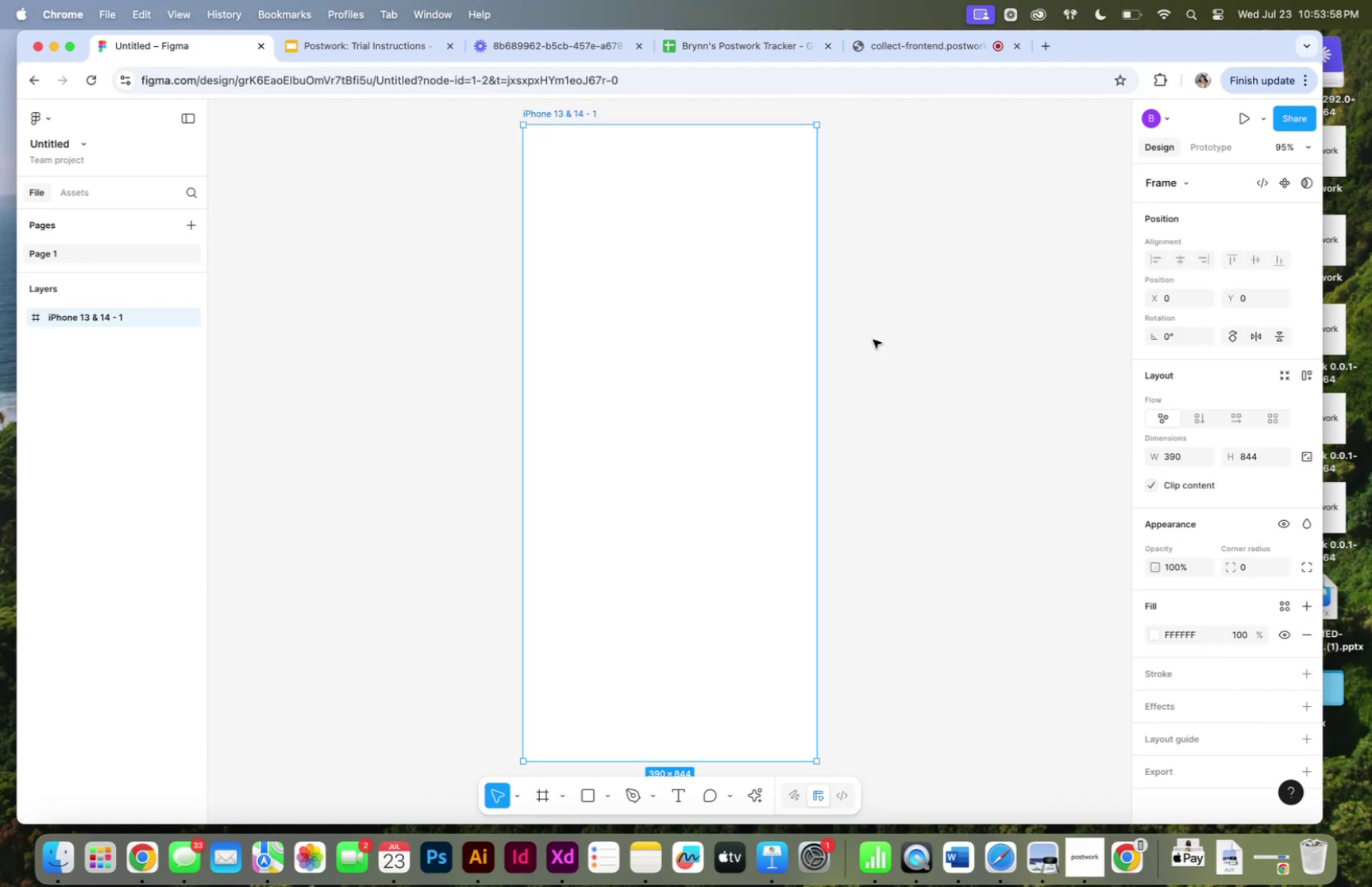 
left_click([889, 340])
 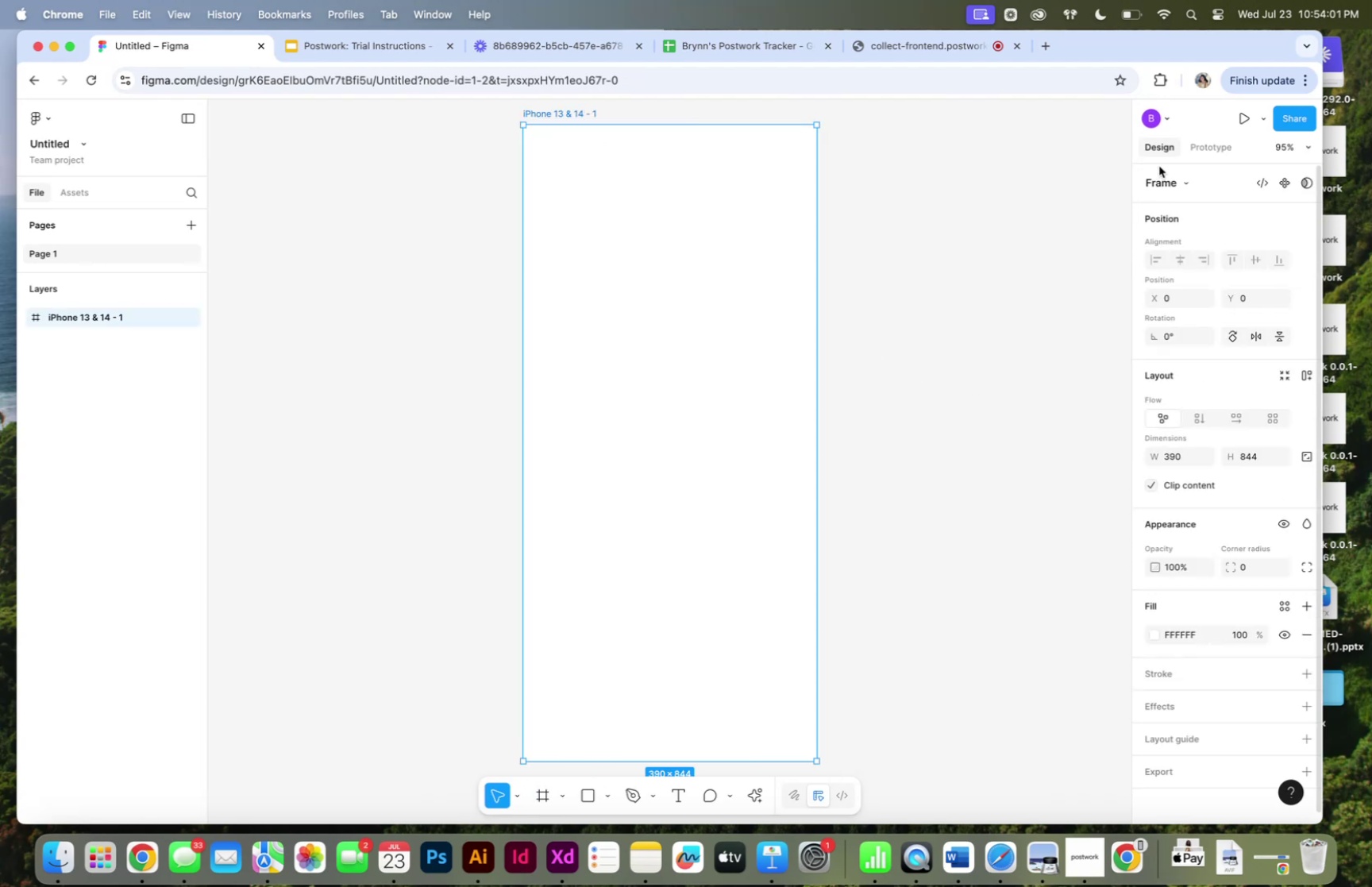 
left_click([1171, 174])
 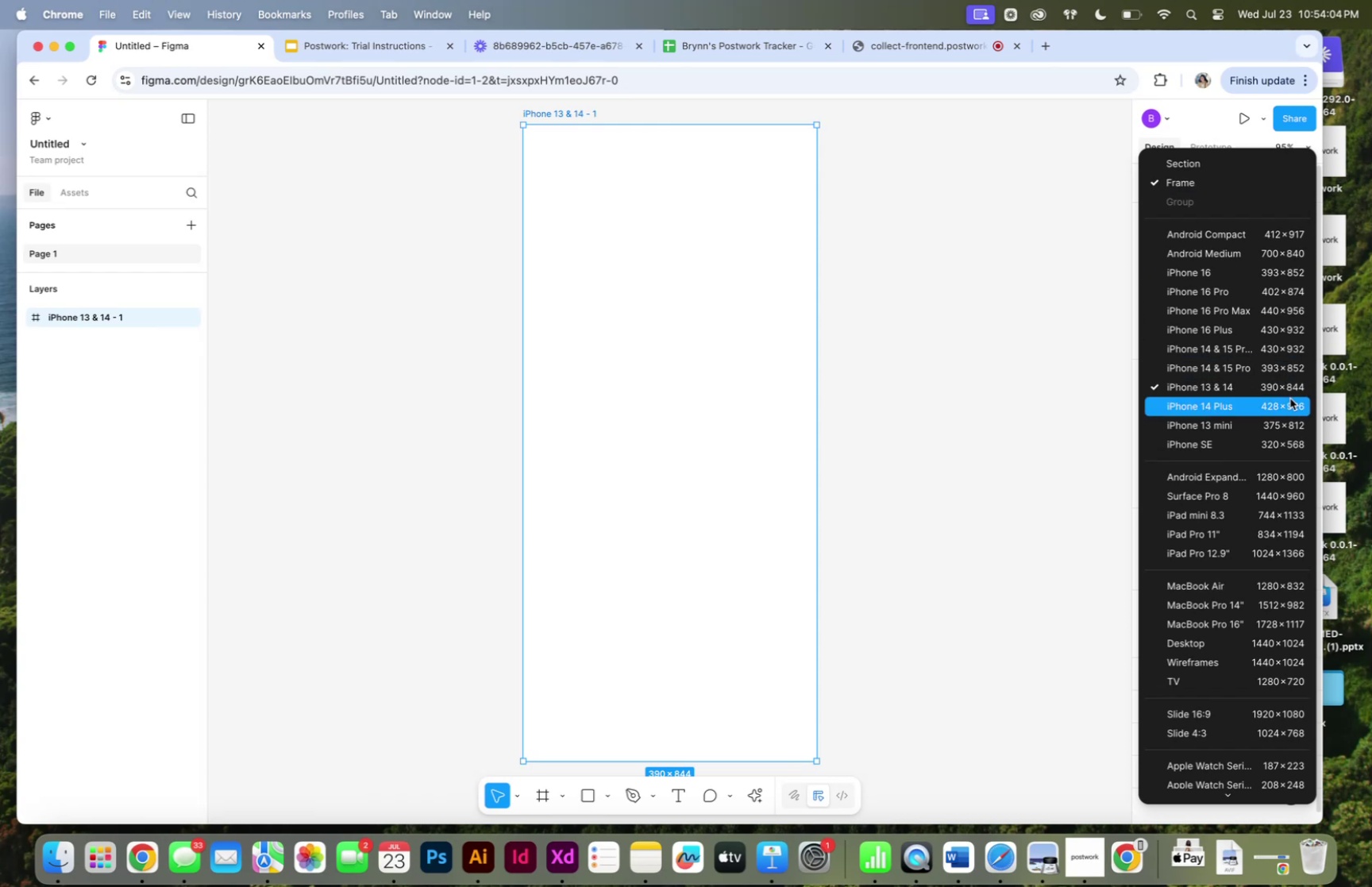 
left_click([1221, 272])
 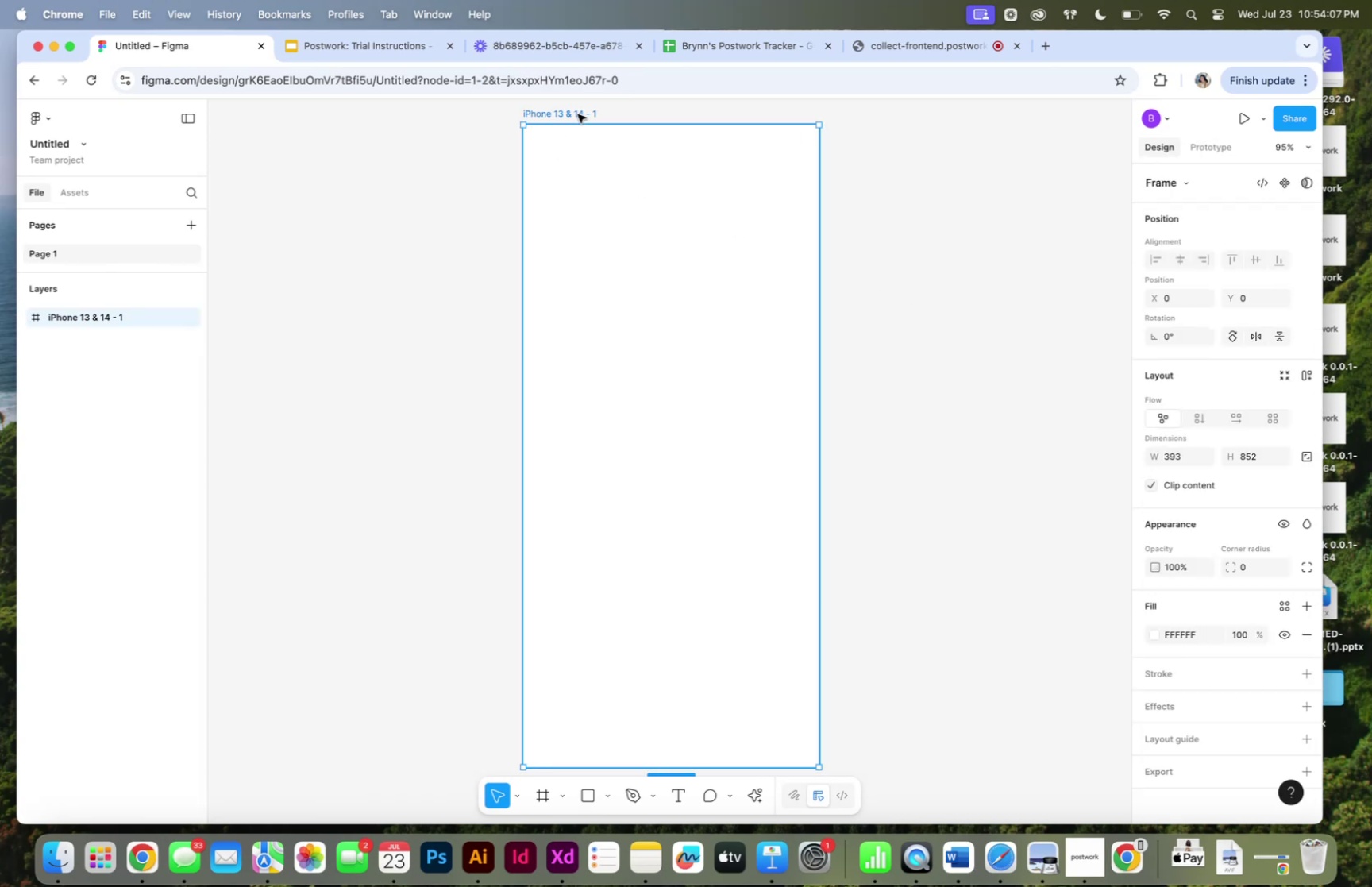 
key(Backspace)
 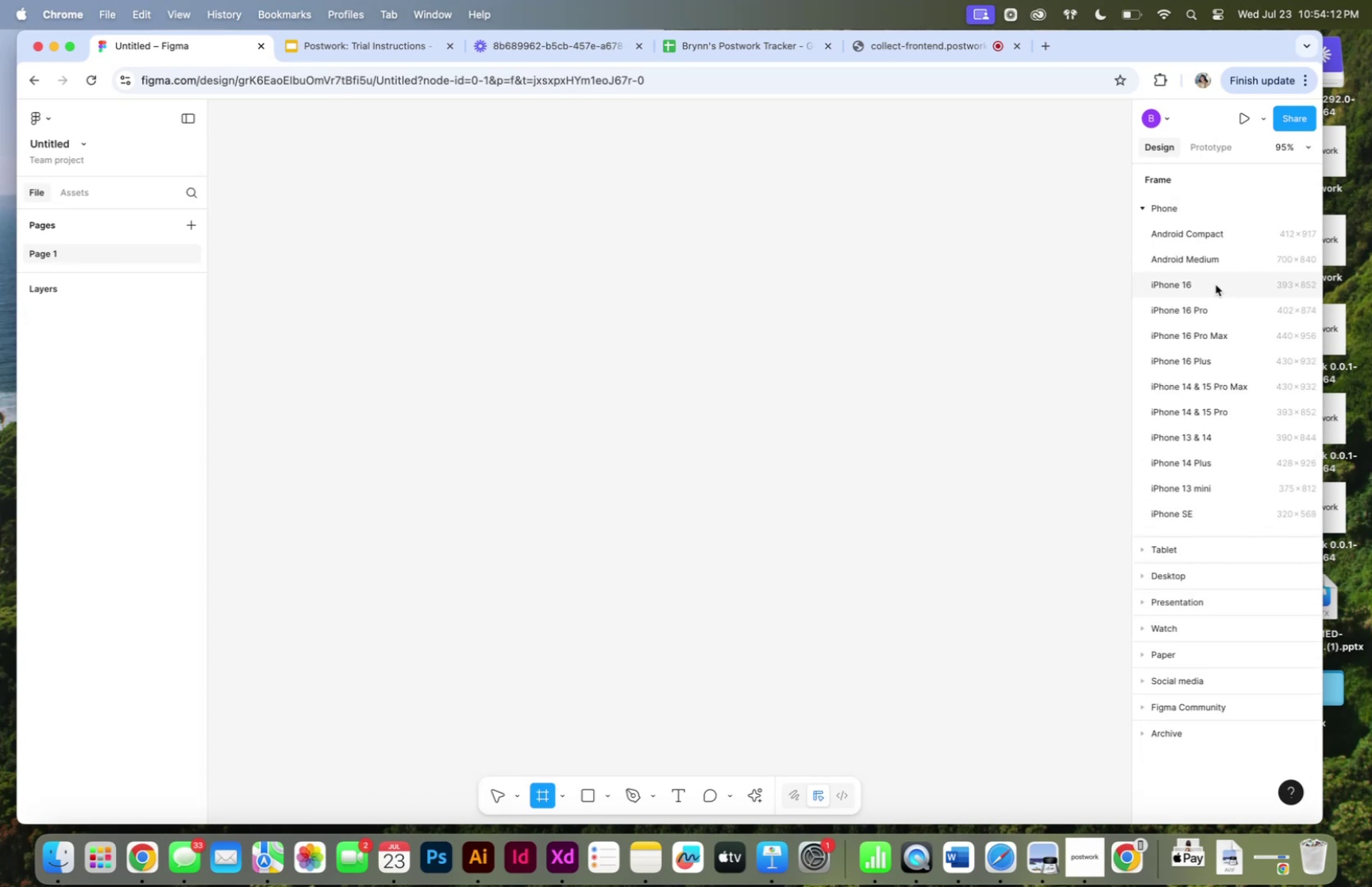 
left_click([1221, 275])
 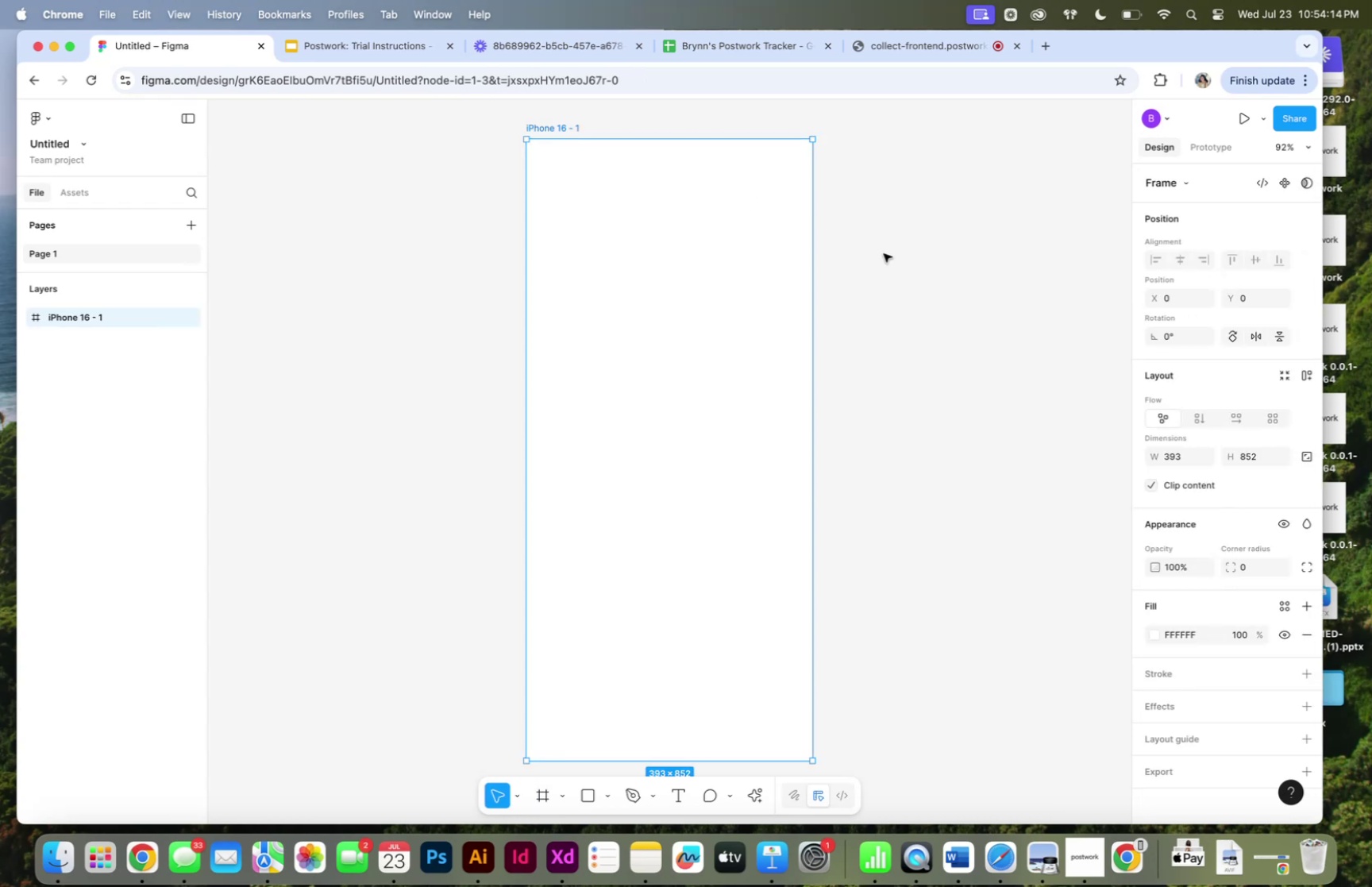 
left_click([884, 253])
 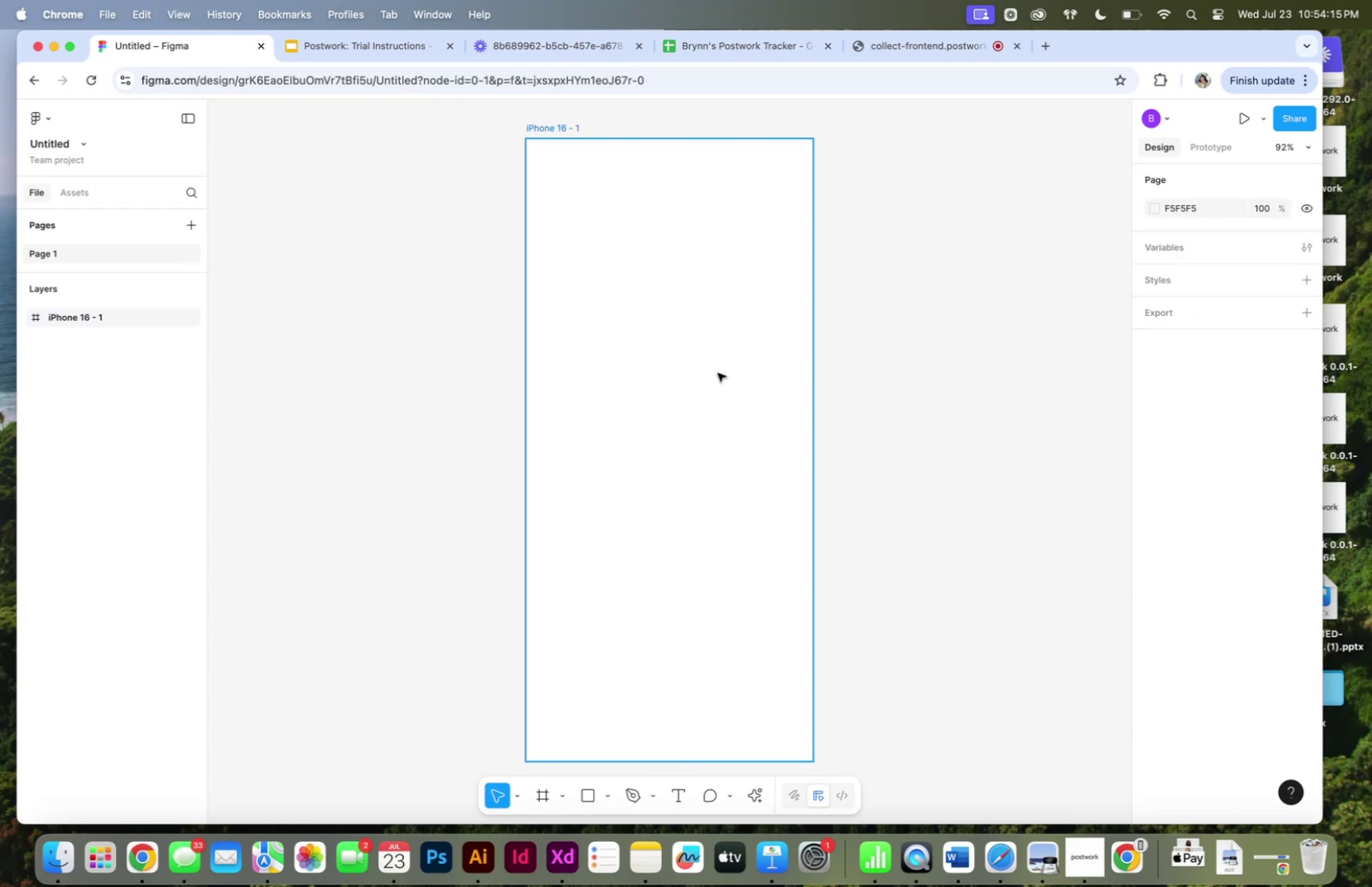 
left_click([718, 372])
 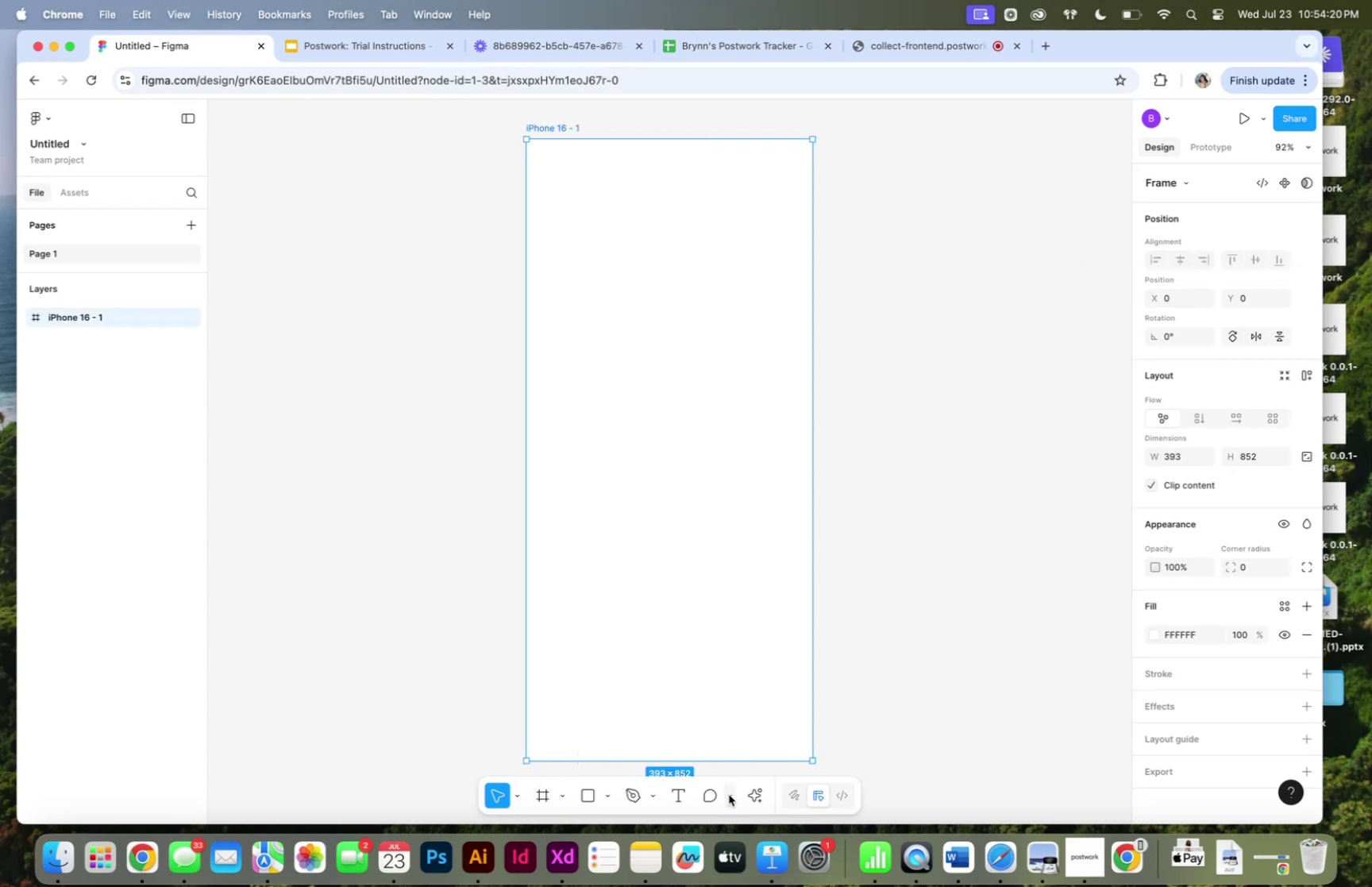 
wait(9.19)
 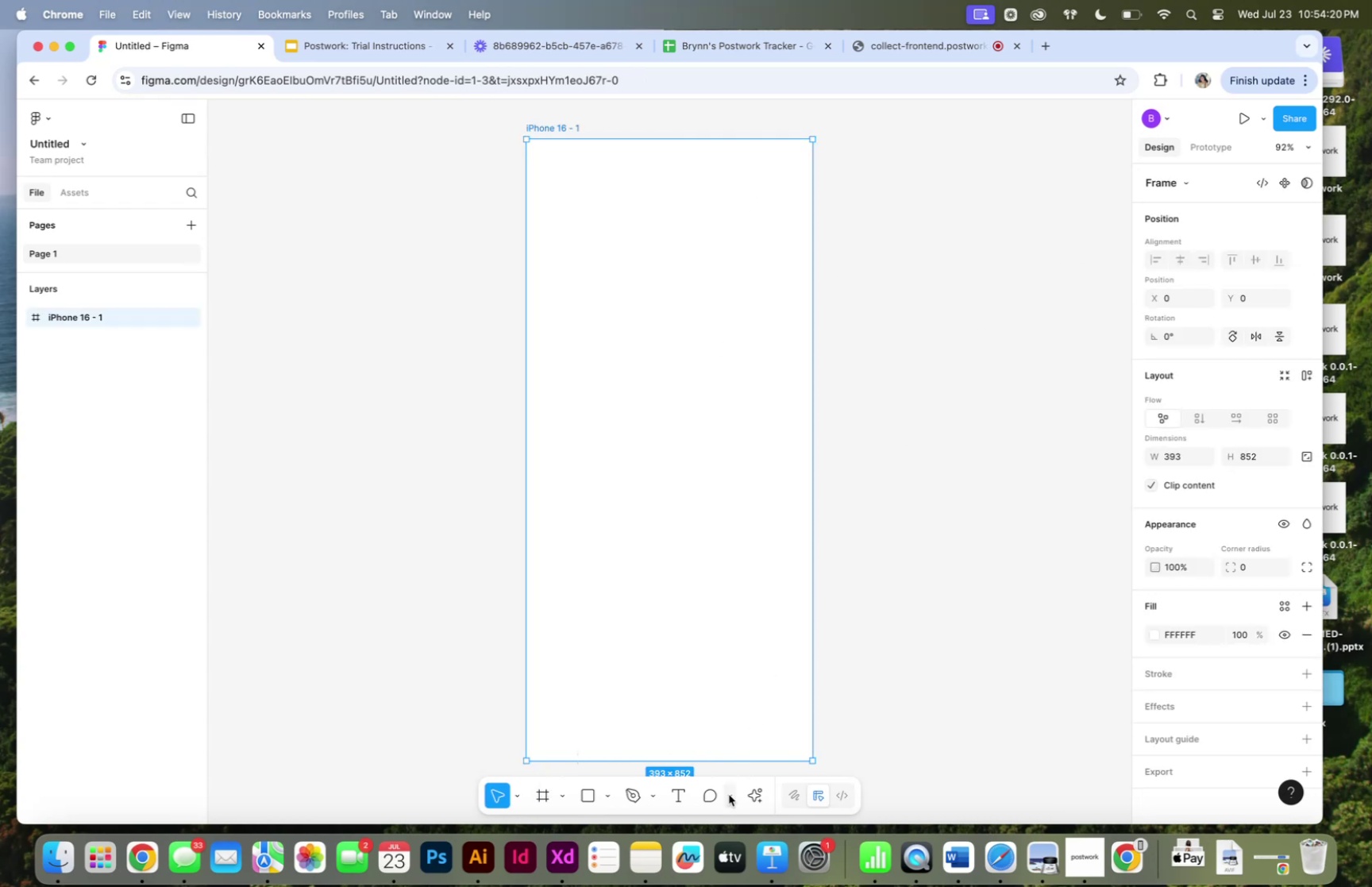 
left_click([675, 712])
 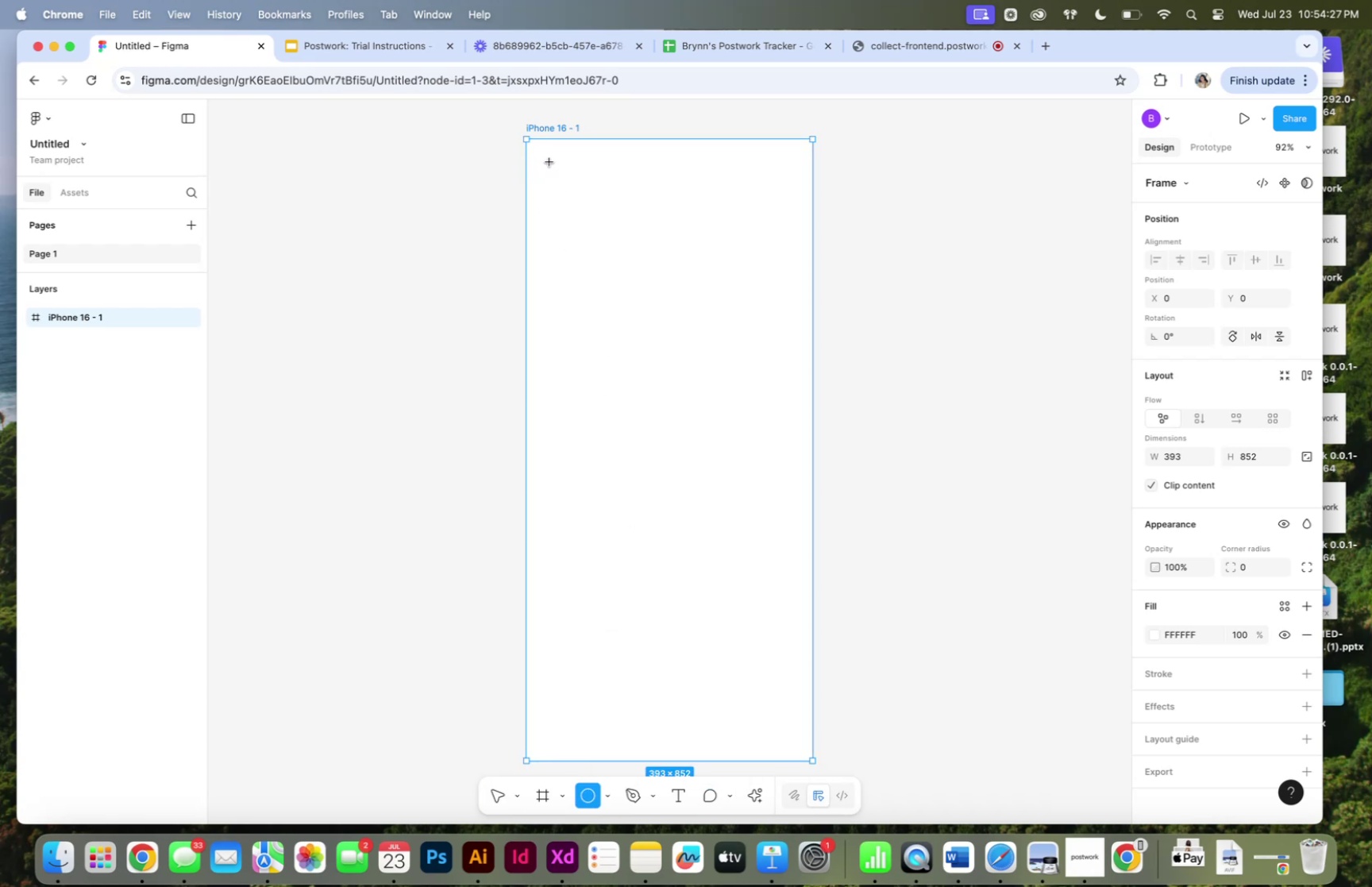 
key(Escape)
 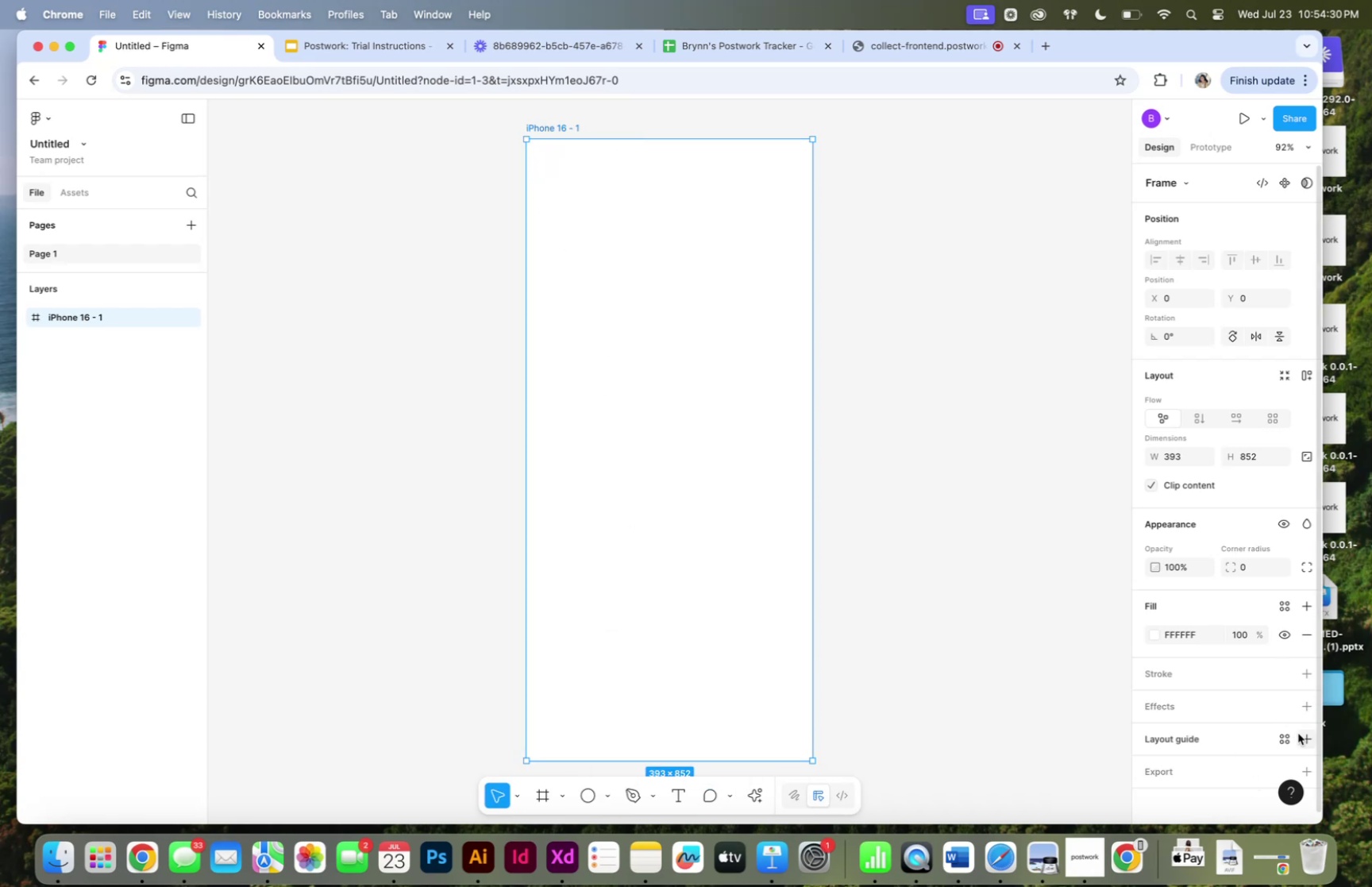 
left_click([1302, 735])
 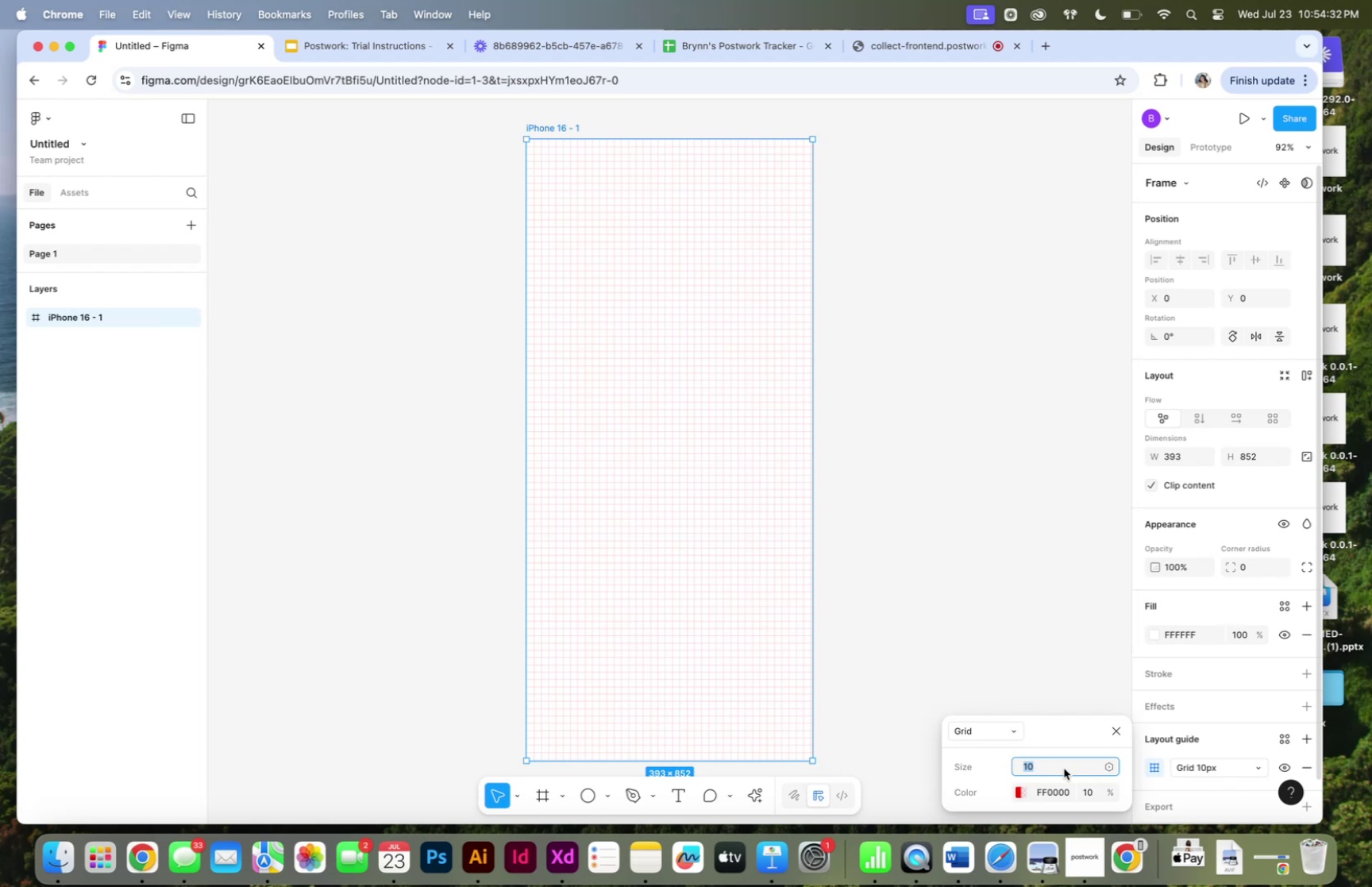 
left_click([1000, 733])
 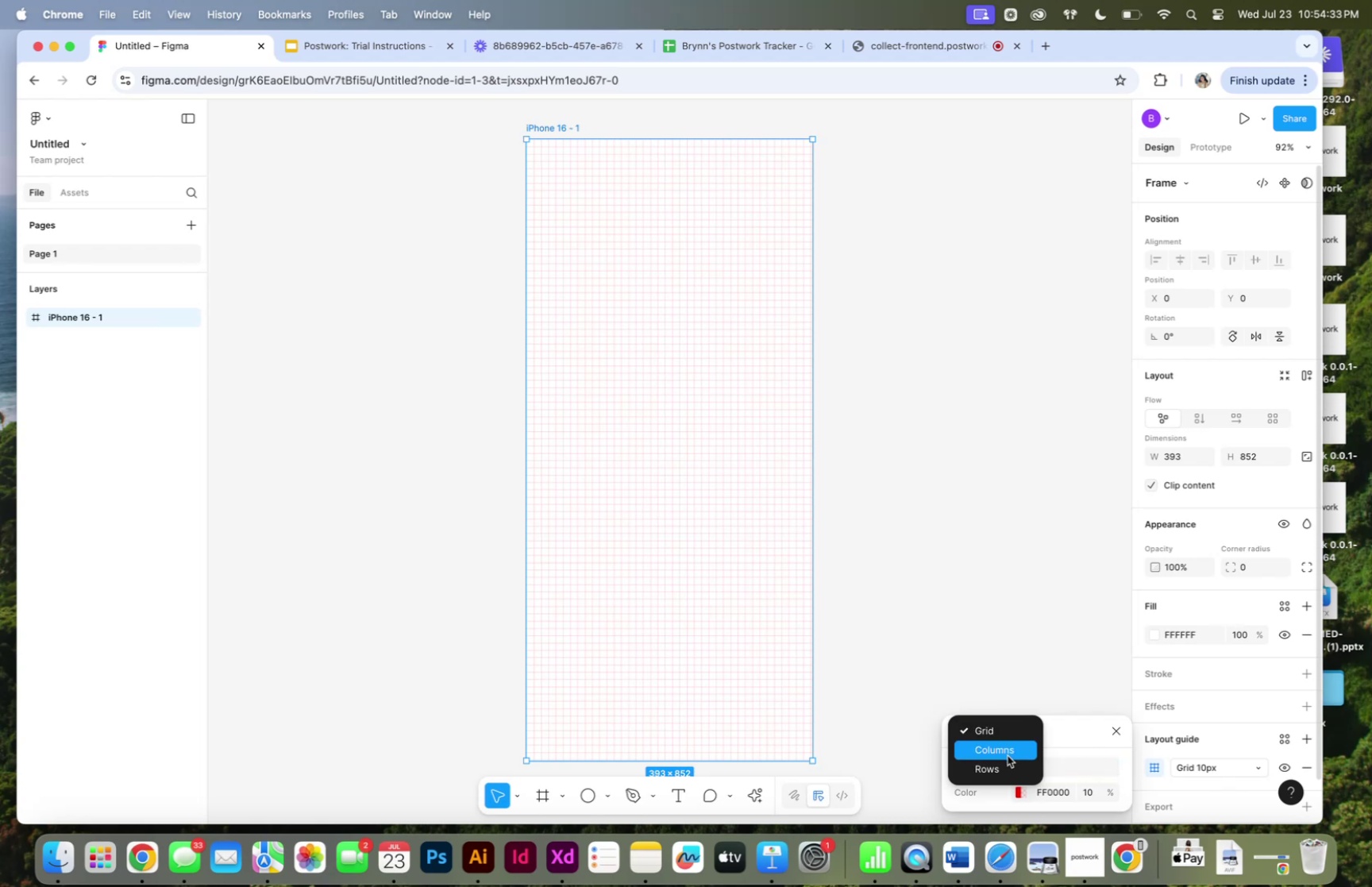 
left_click([1008, 754])
 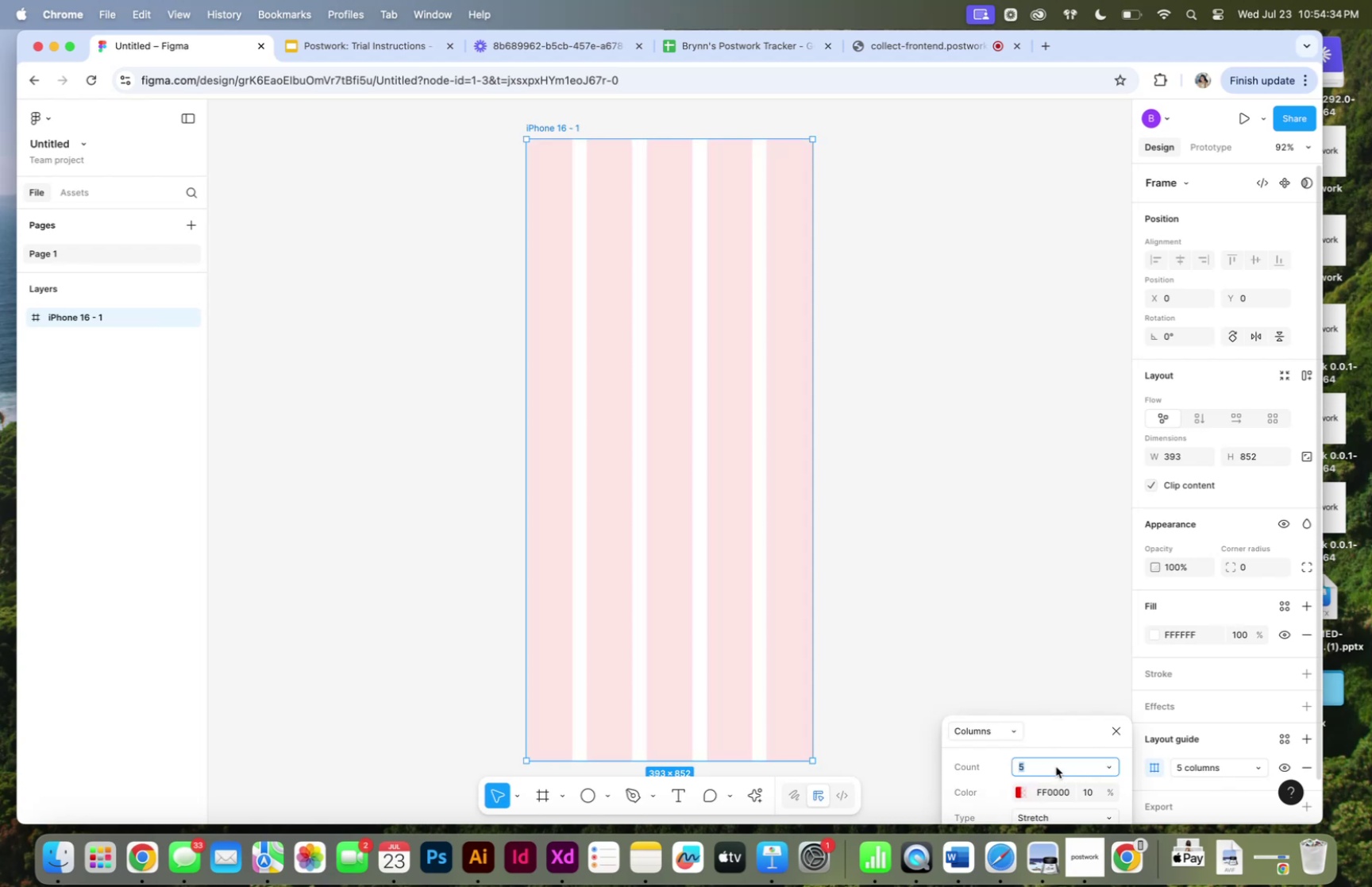 
scroll: coordinate [1057, 769], scroll_direction: down, amount: 2.0
 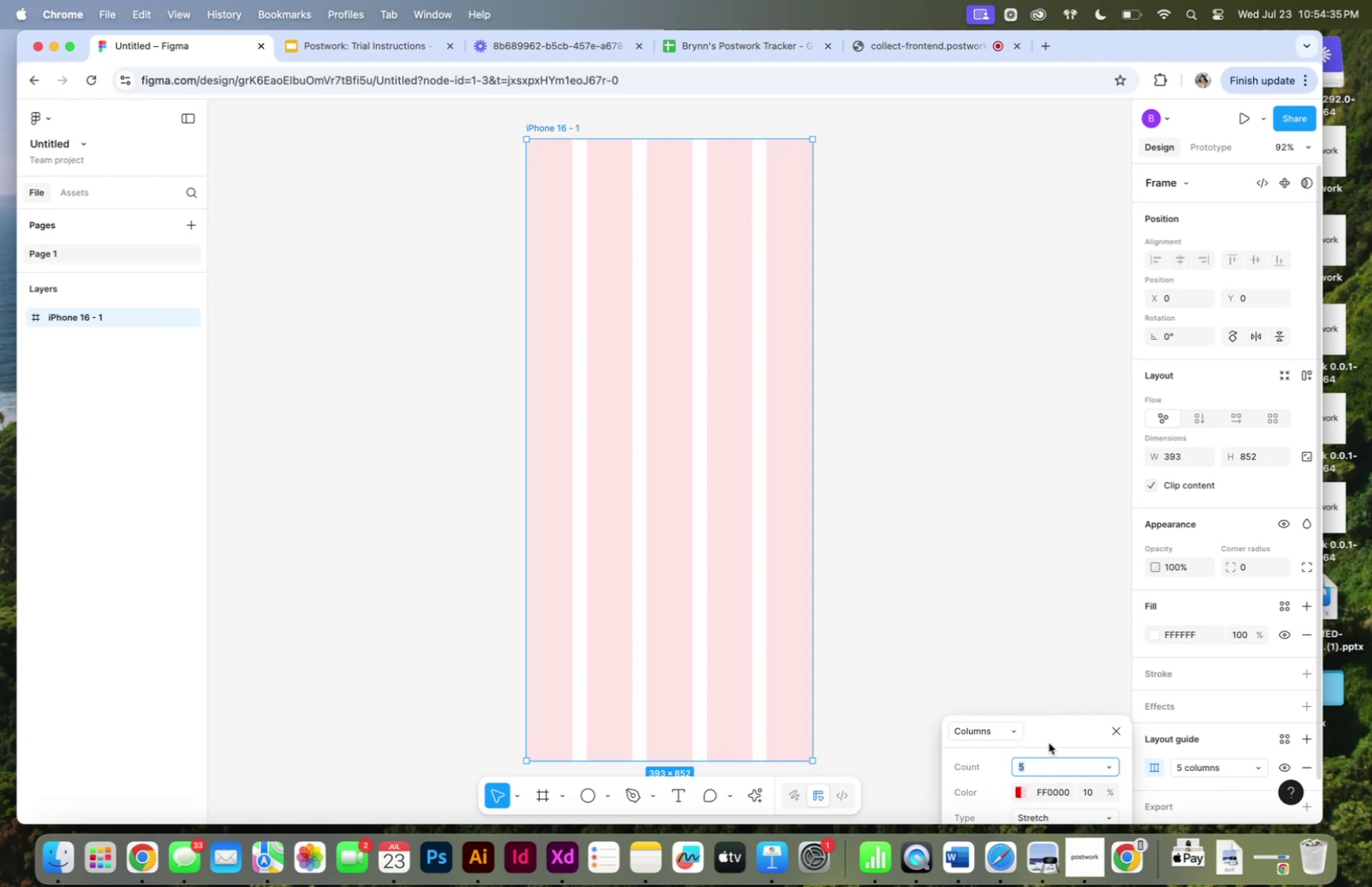 
left_click_drag(start_coordinate=[1046, 735], to_coordinate=[1043, 575])
 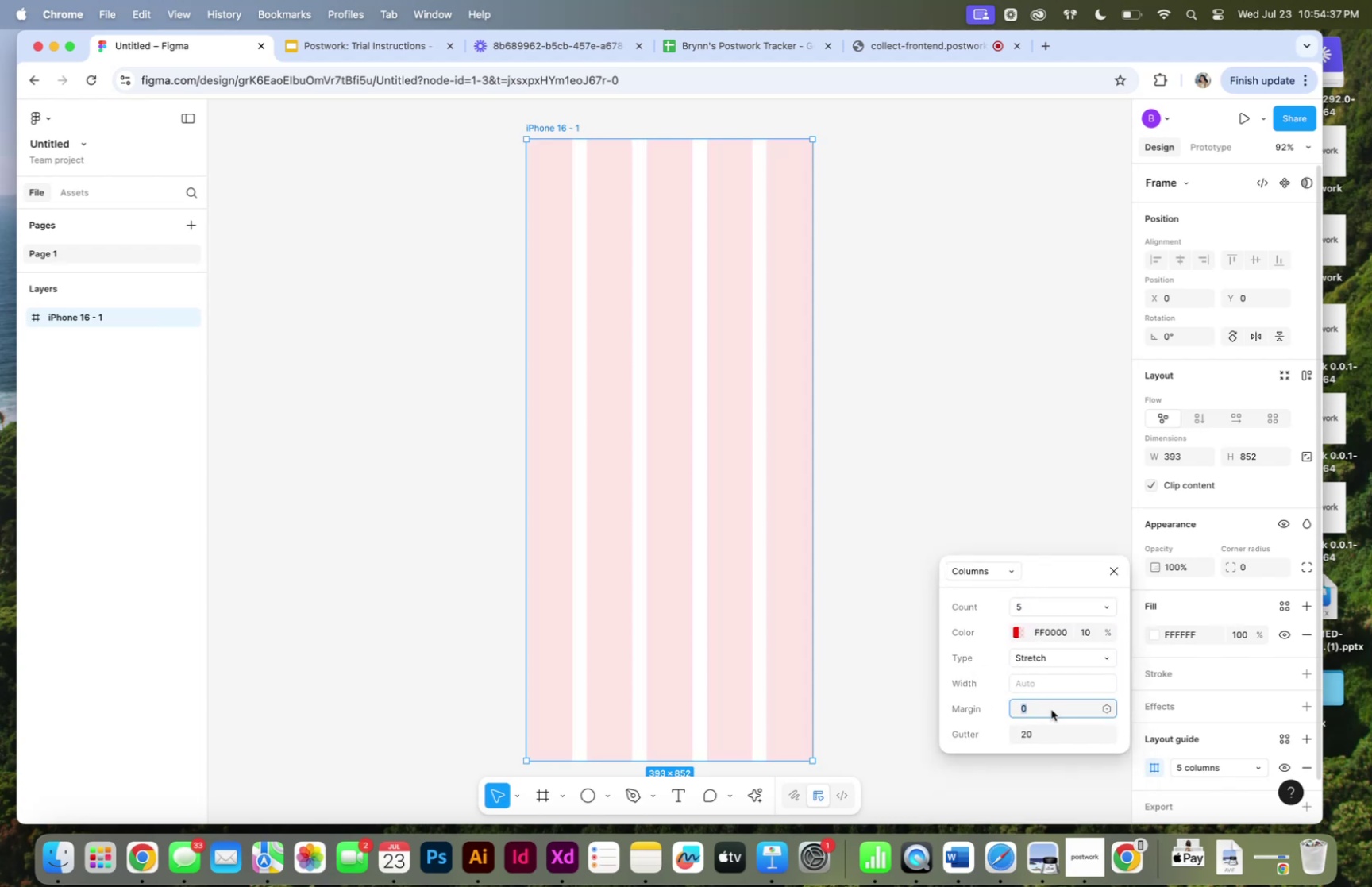 
type(80)
 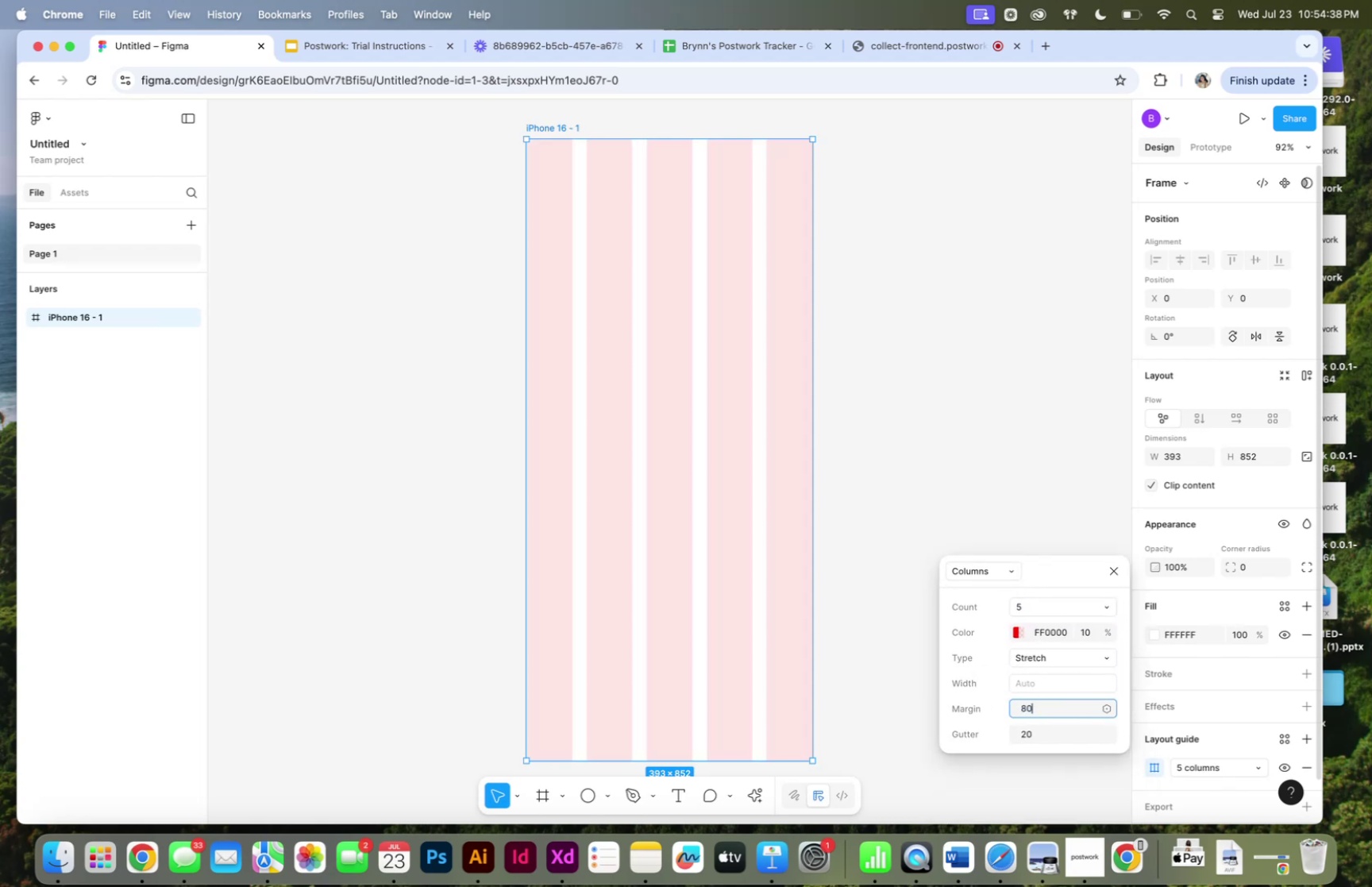 
key(Enter)
 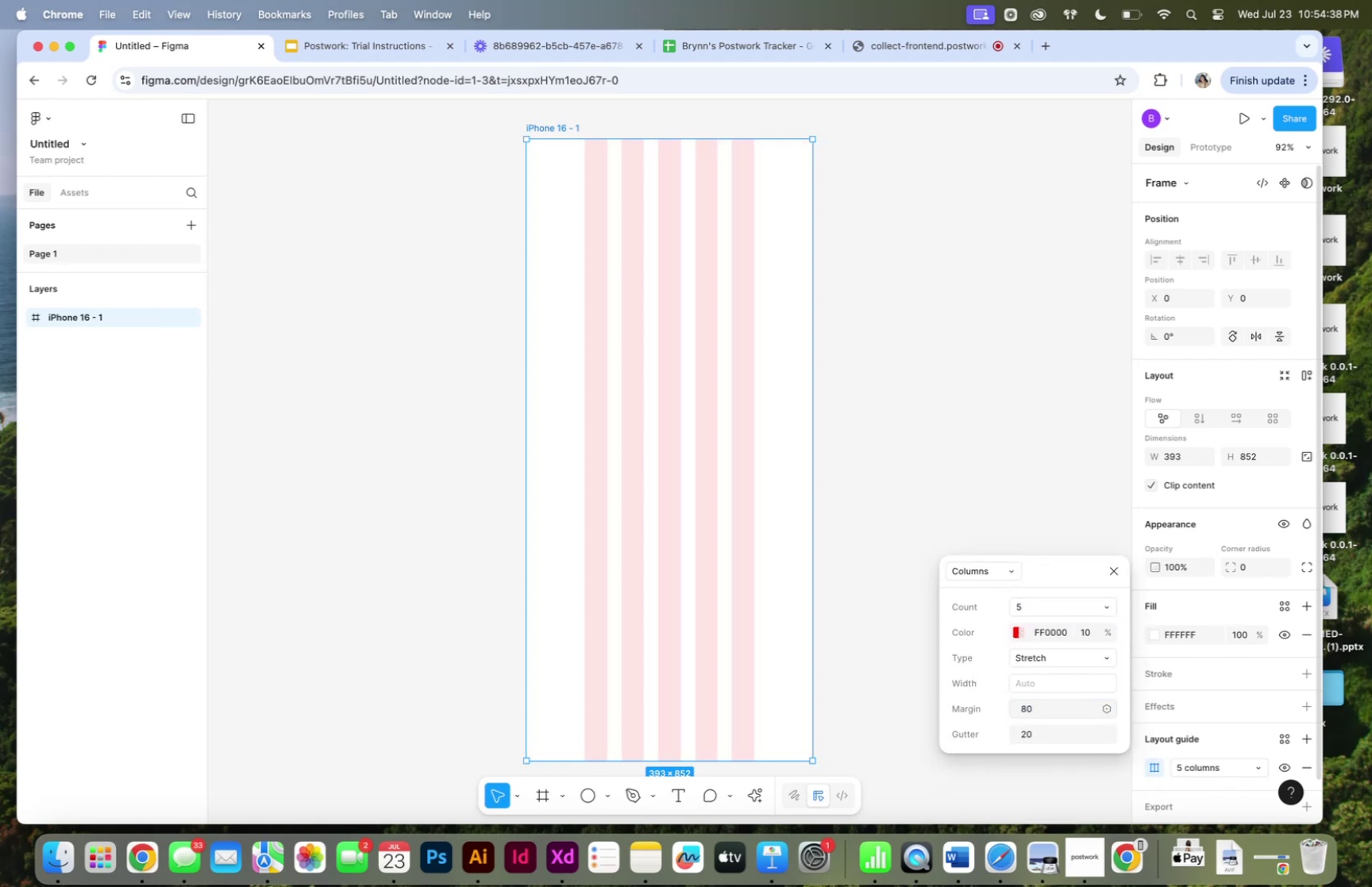 
key(Meta+CommandLeft)
 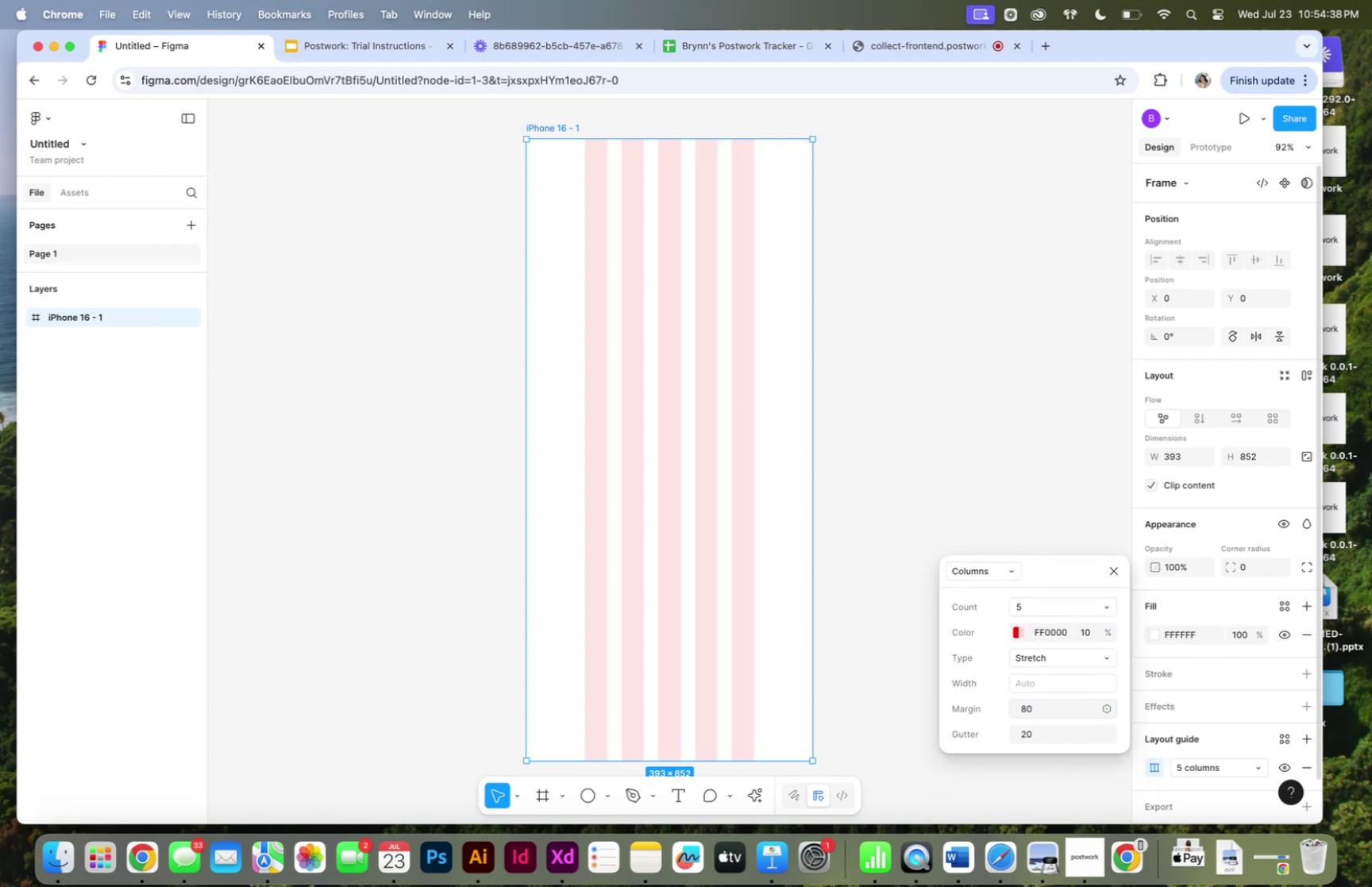 
key(Meta+Z)
 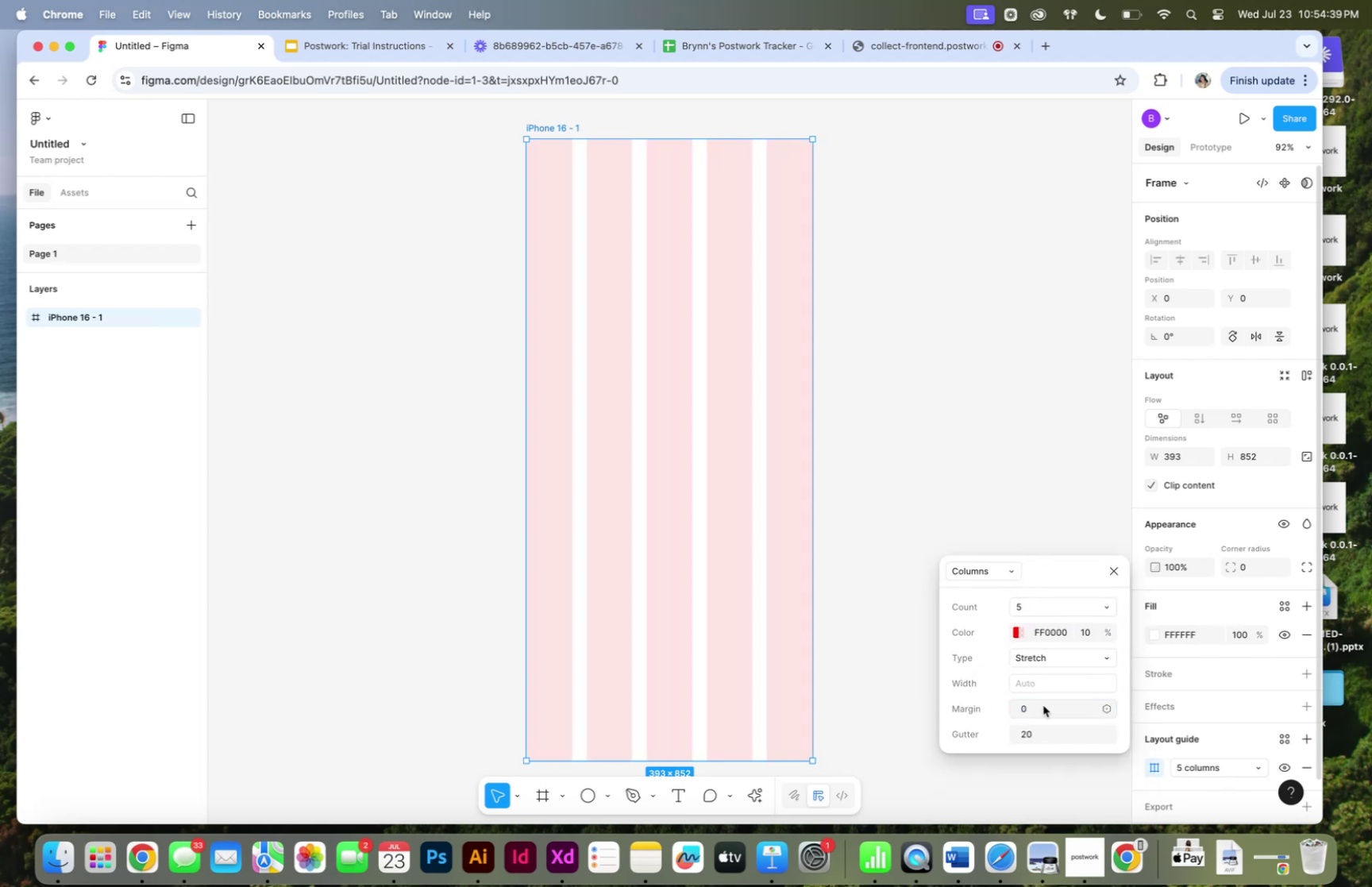 
left_click([1043, 704])
 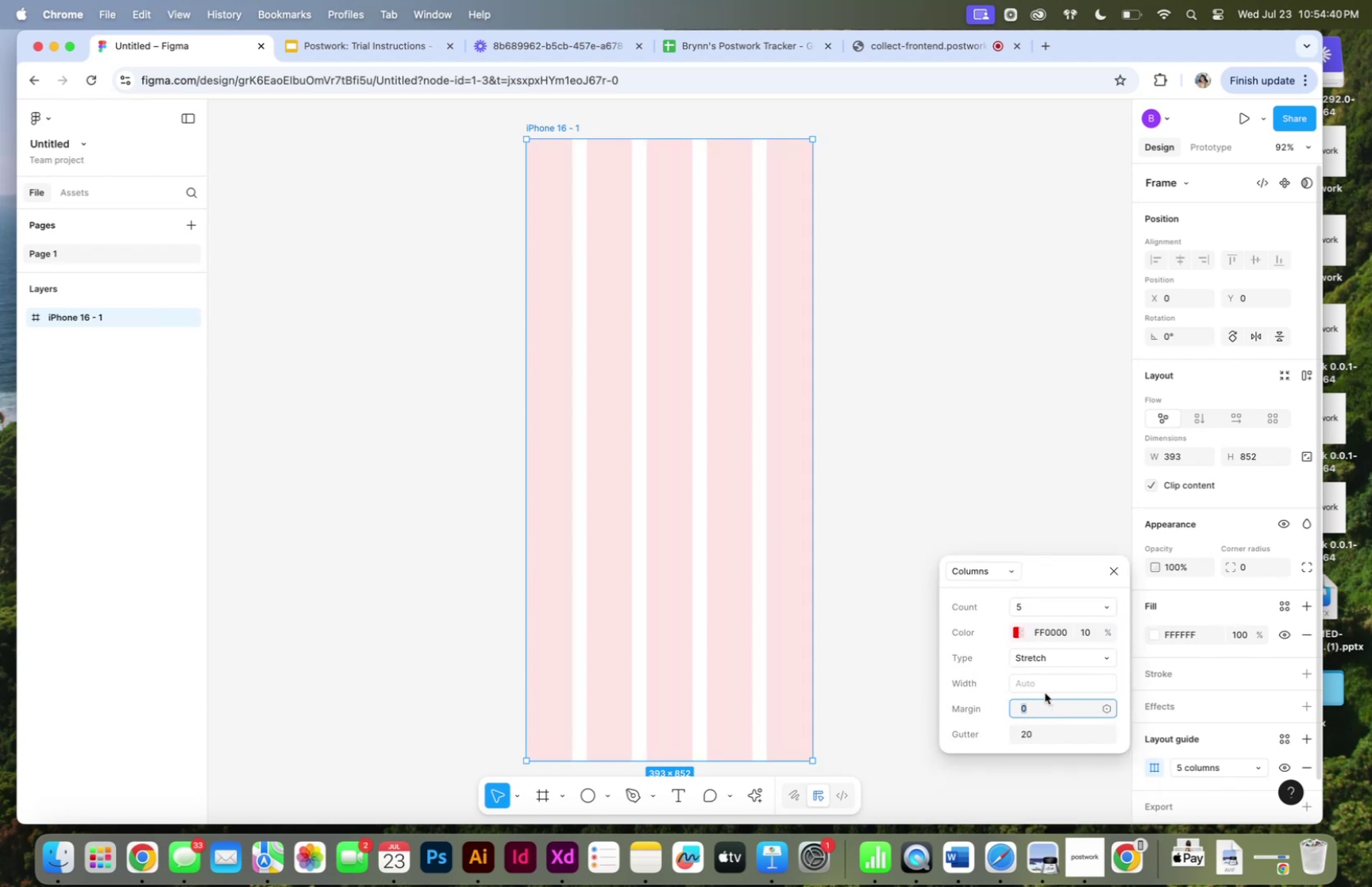 
type(20)
 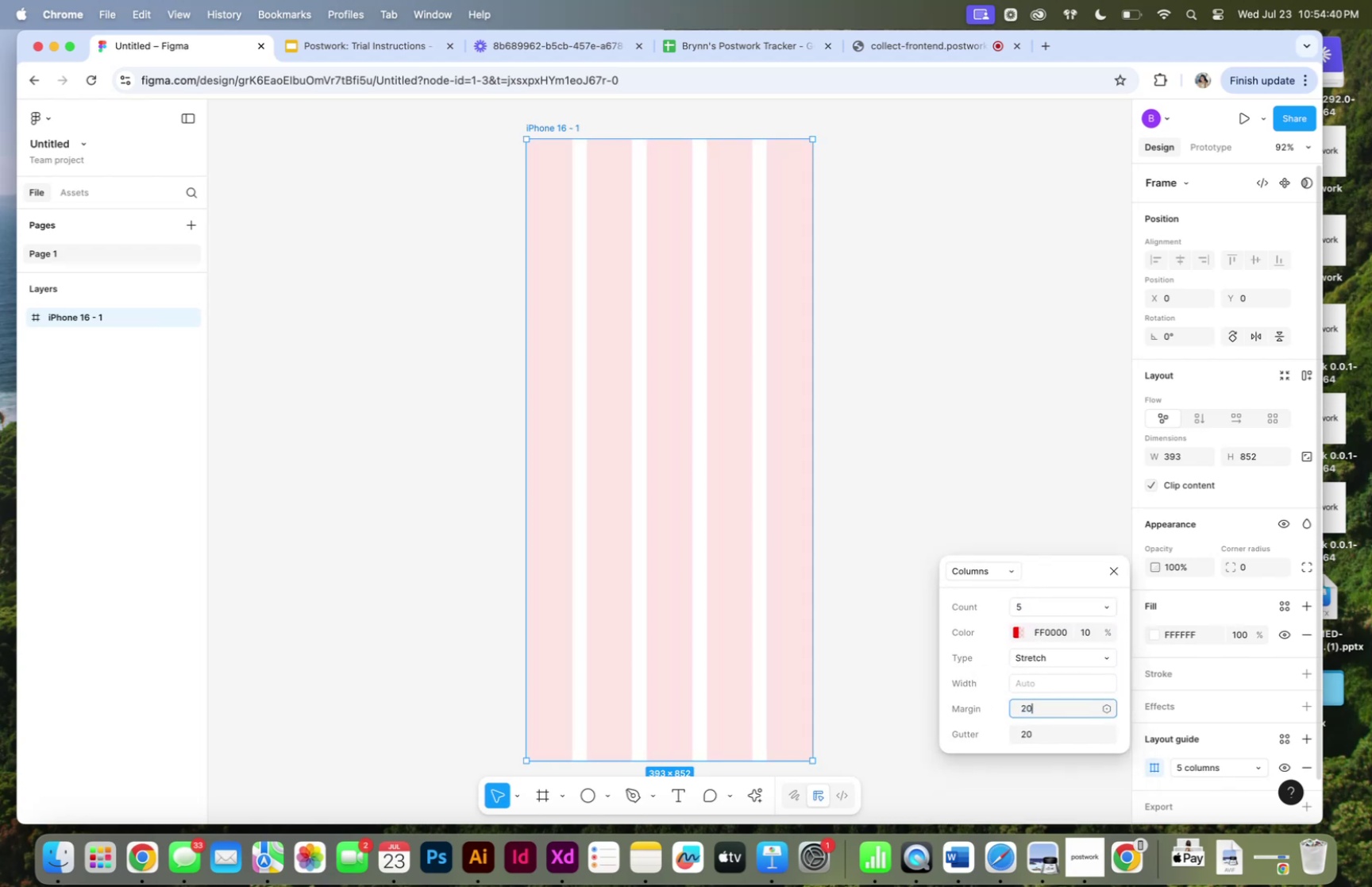 
key(Enter)
 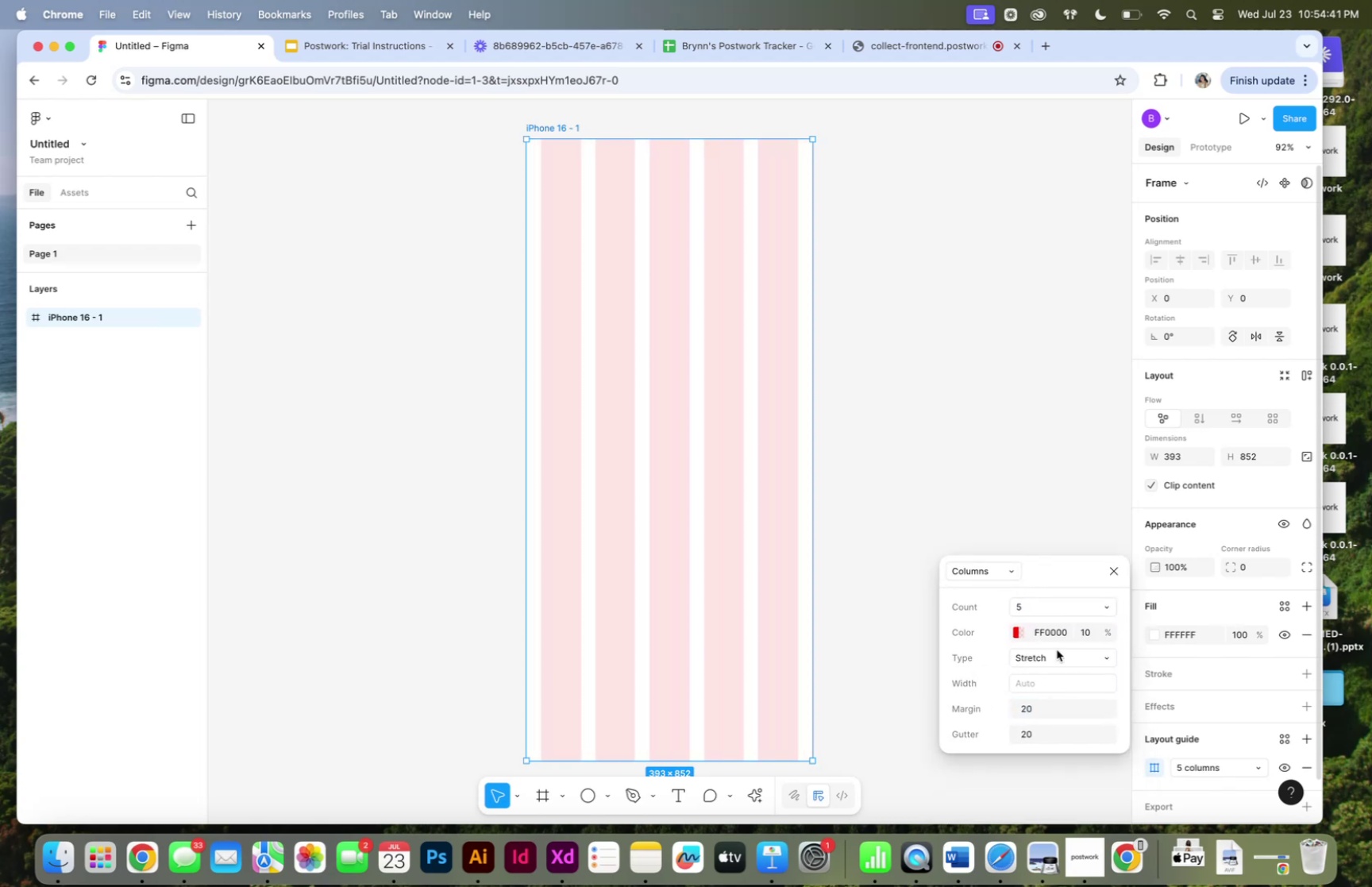 
left_click([1041, 425])
 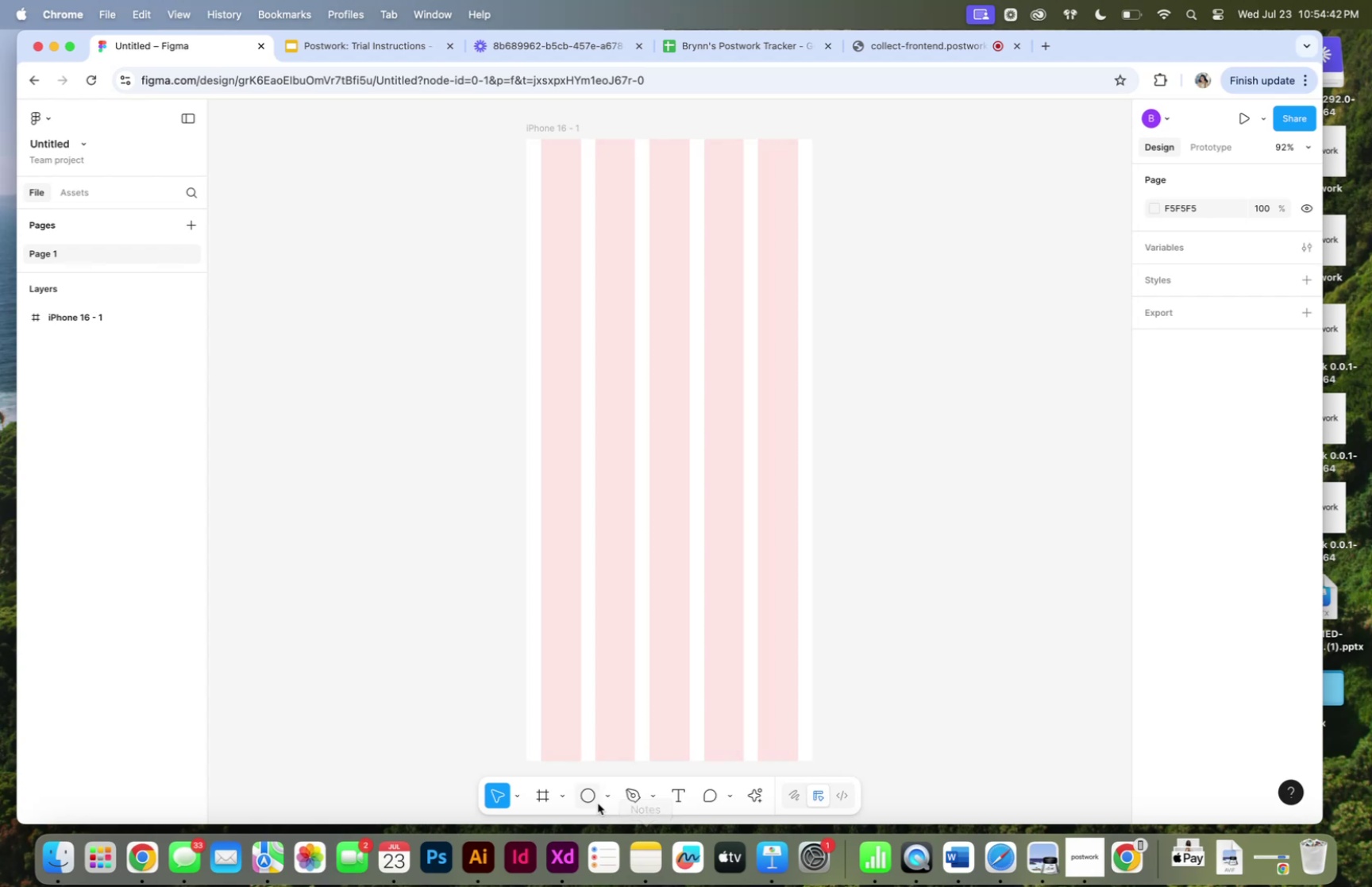 
left_click([591, 795])
 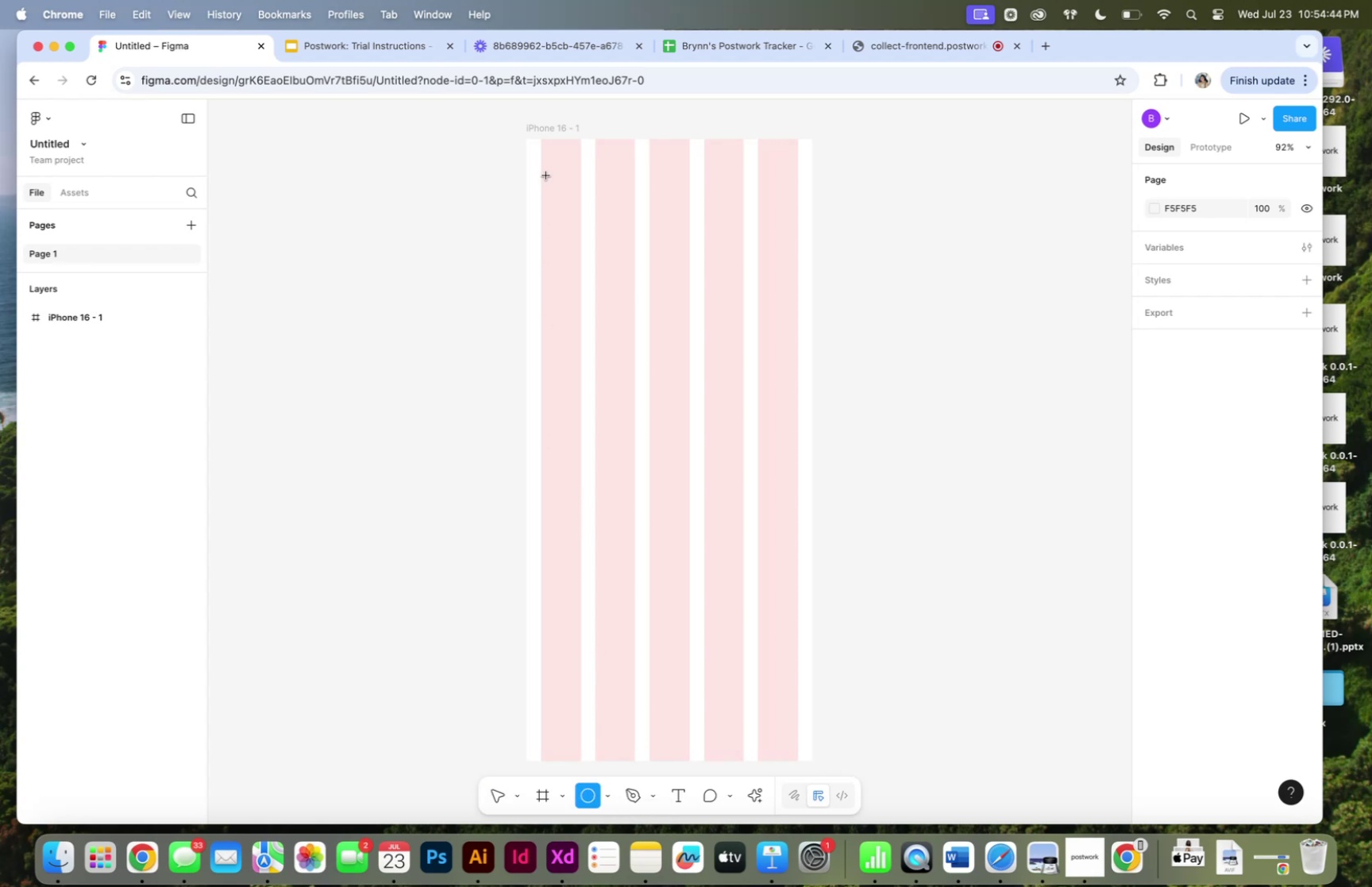 
left_click_drag(start_coordinate=[542, 176], to_coordinate=[593, 196])
 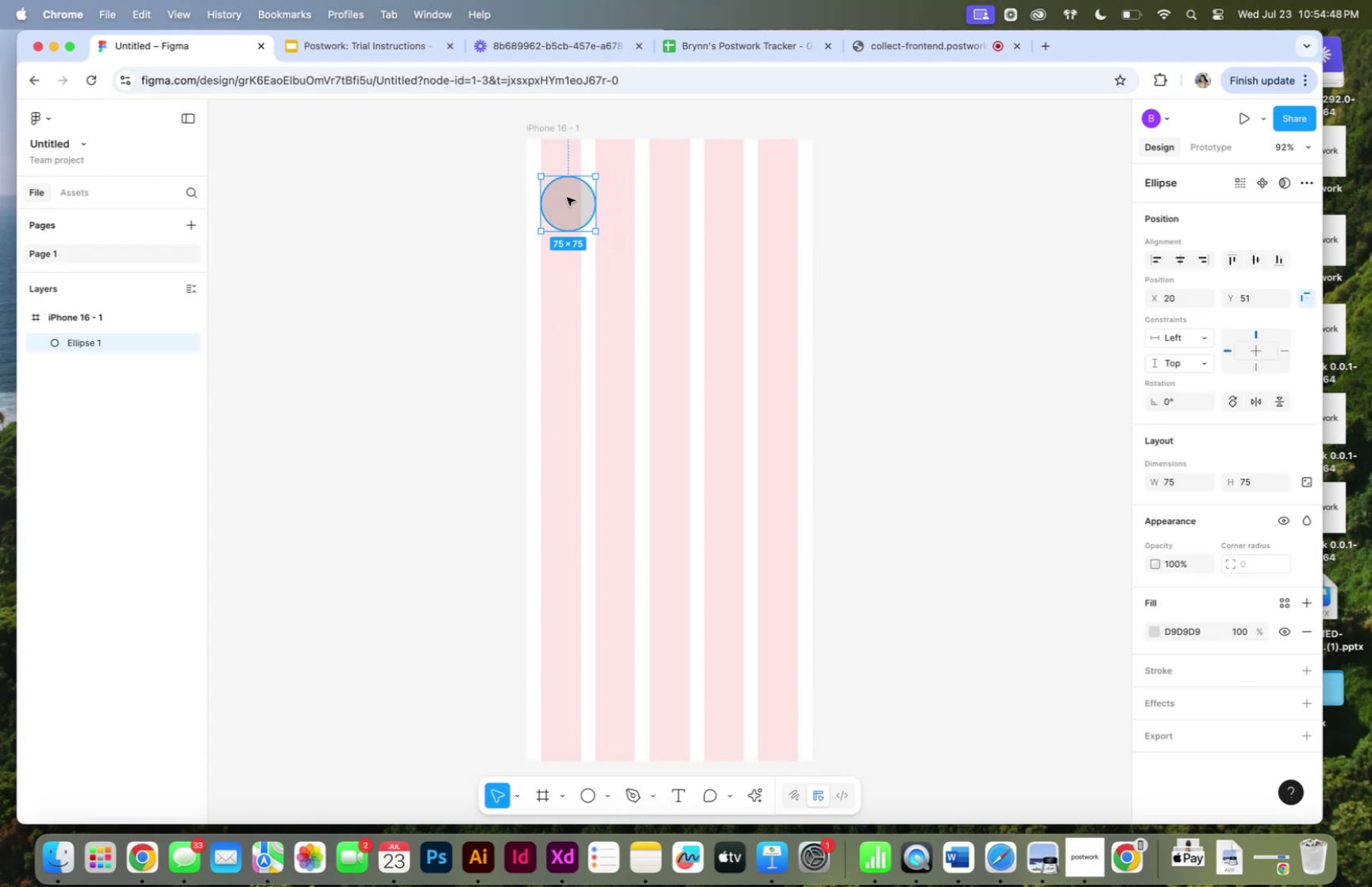 
hold_key(key=ShiftLeft, duration=3.27)
 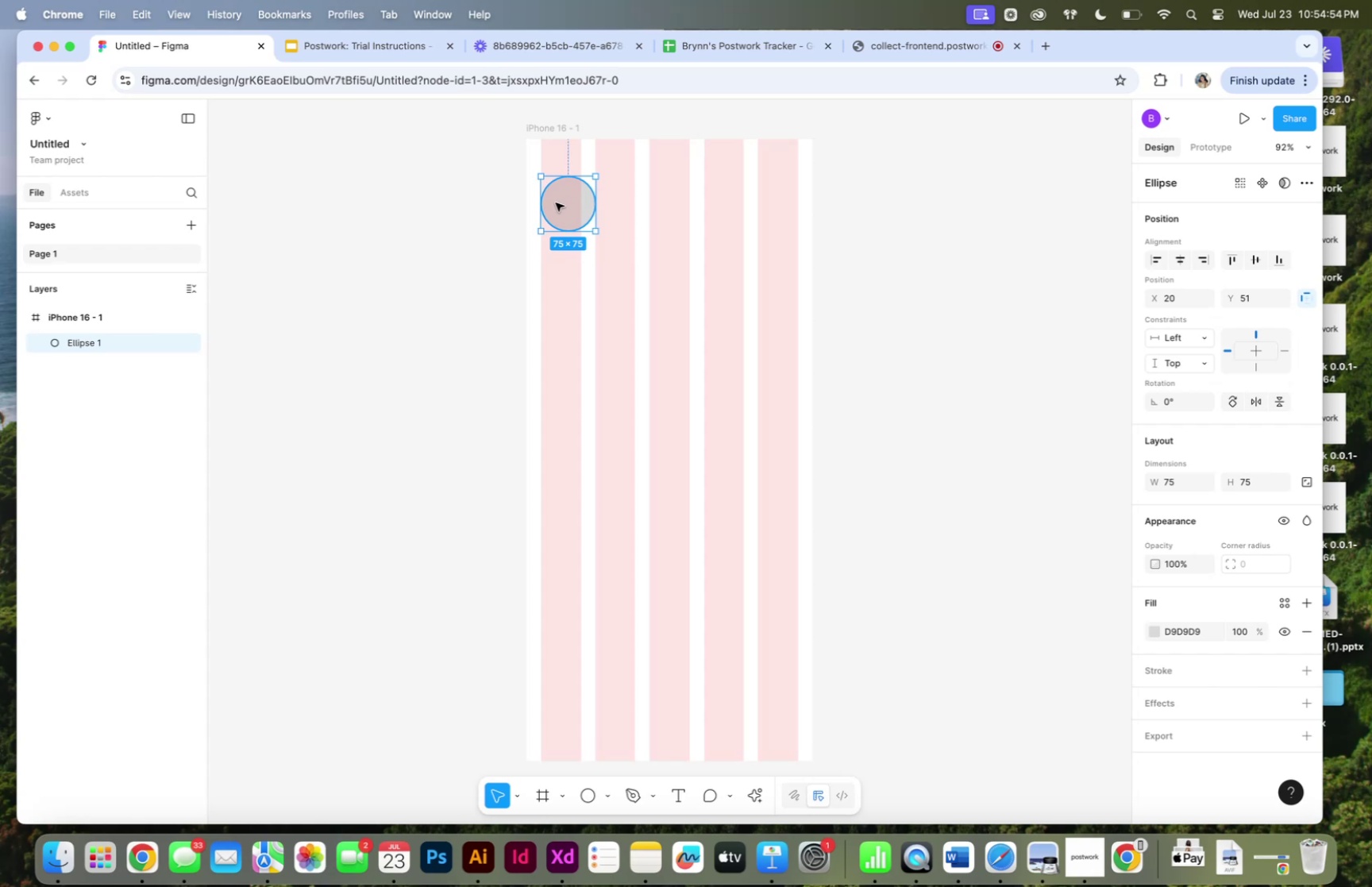 
wait(11.01)
 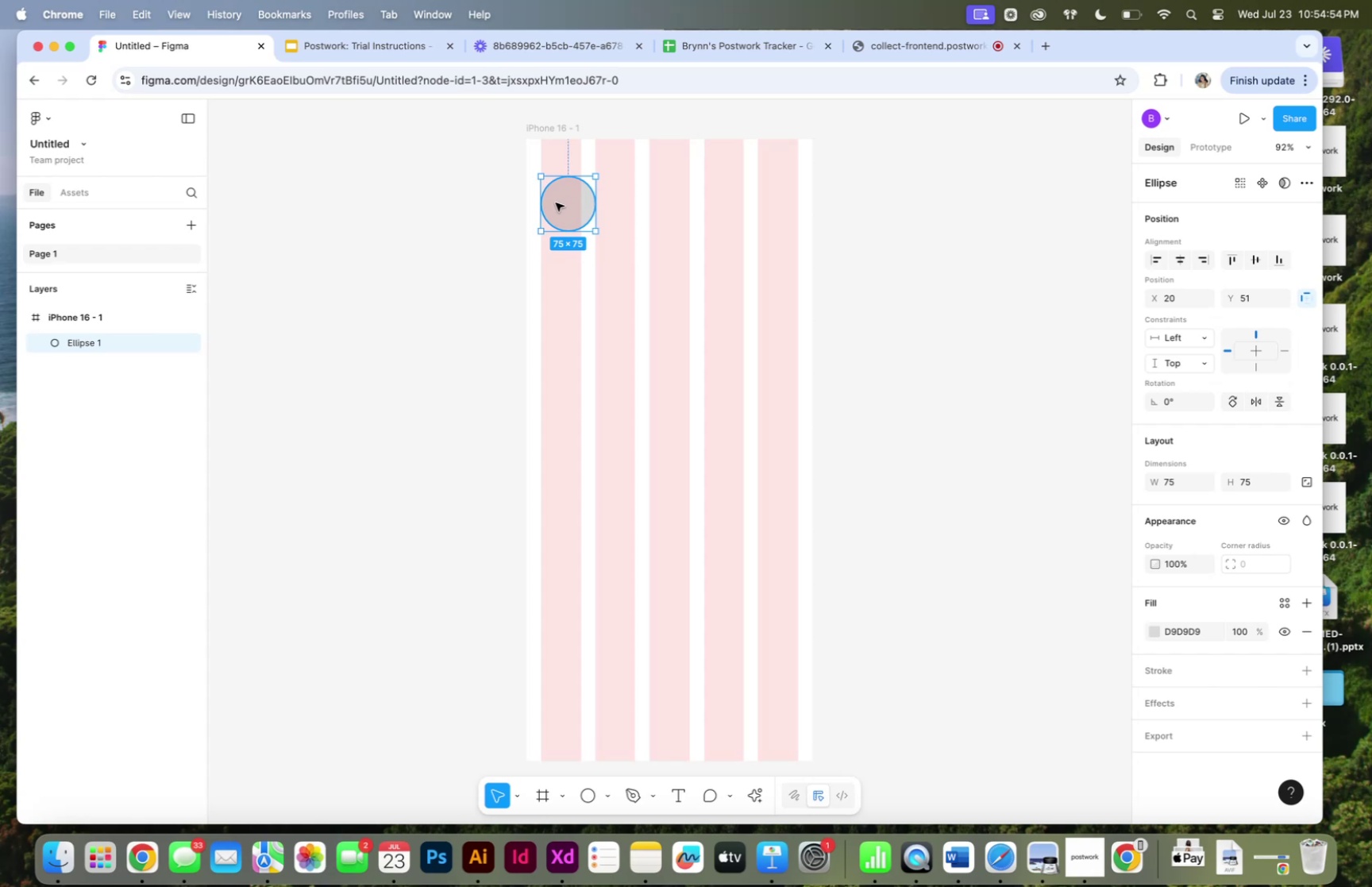 
hold_key(key=OptionLeft, duration=1.2)
left_click_drag(start_coordinate=[580, 210], to_coordinate=[647, 209])
 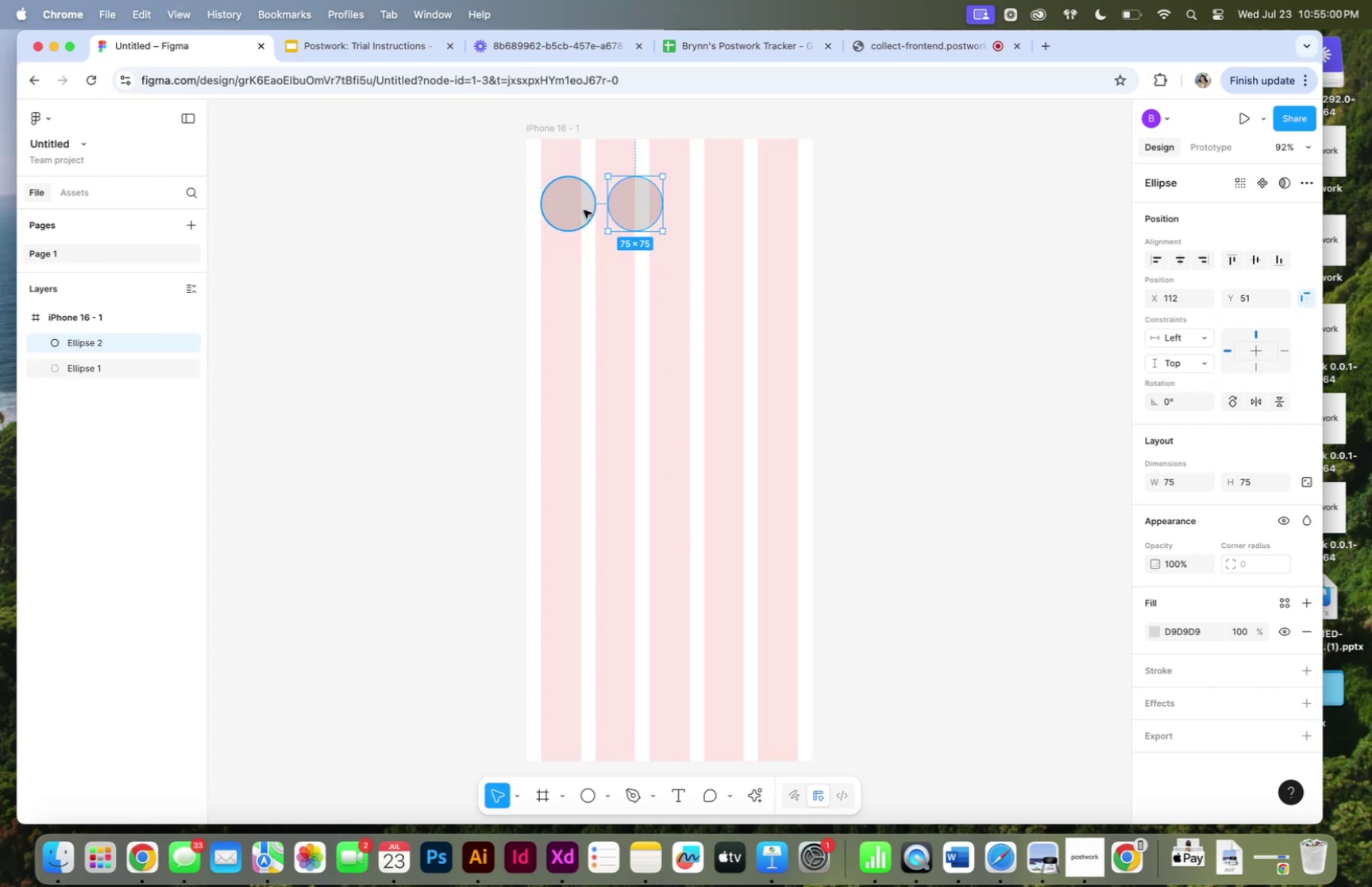 
key(Shift+ShiftLeft)
 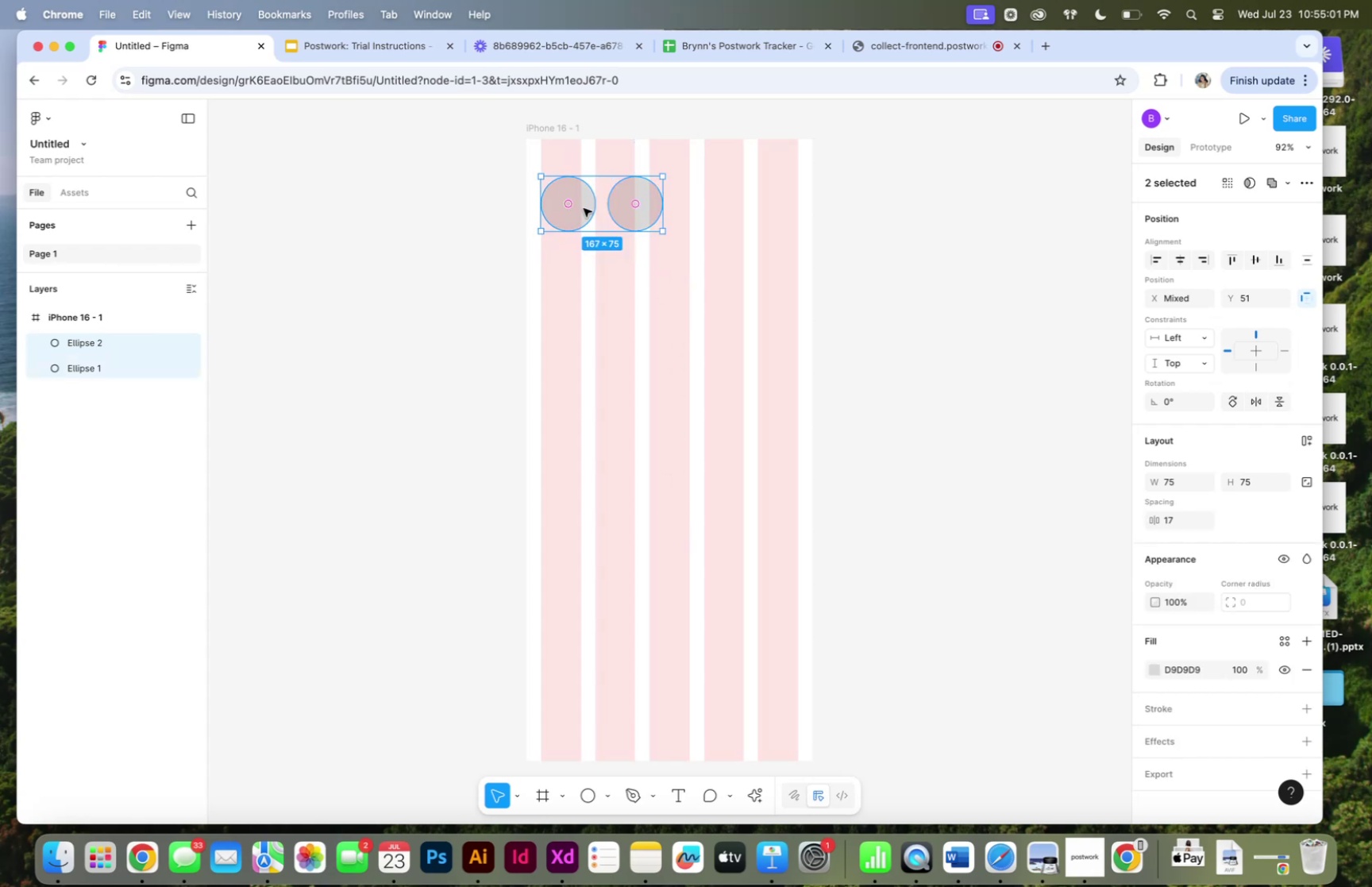 
right_click([584, 208])
 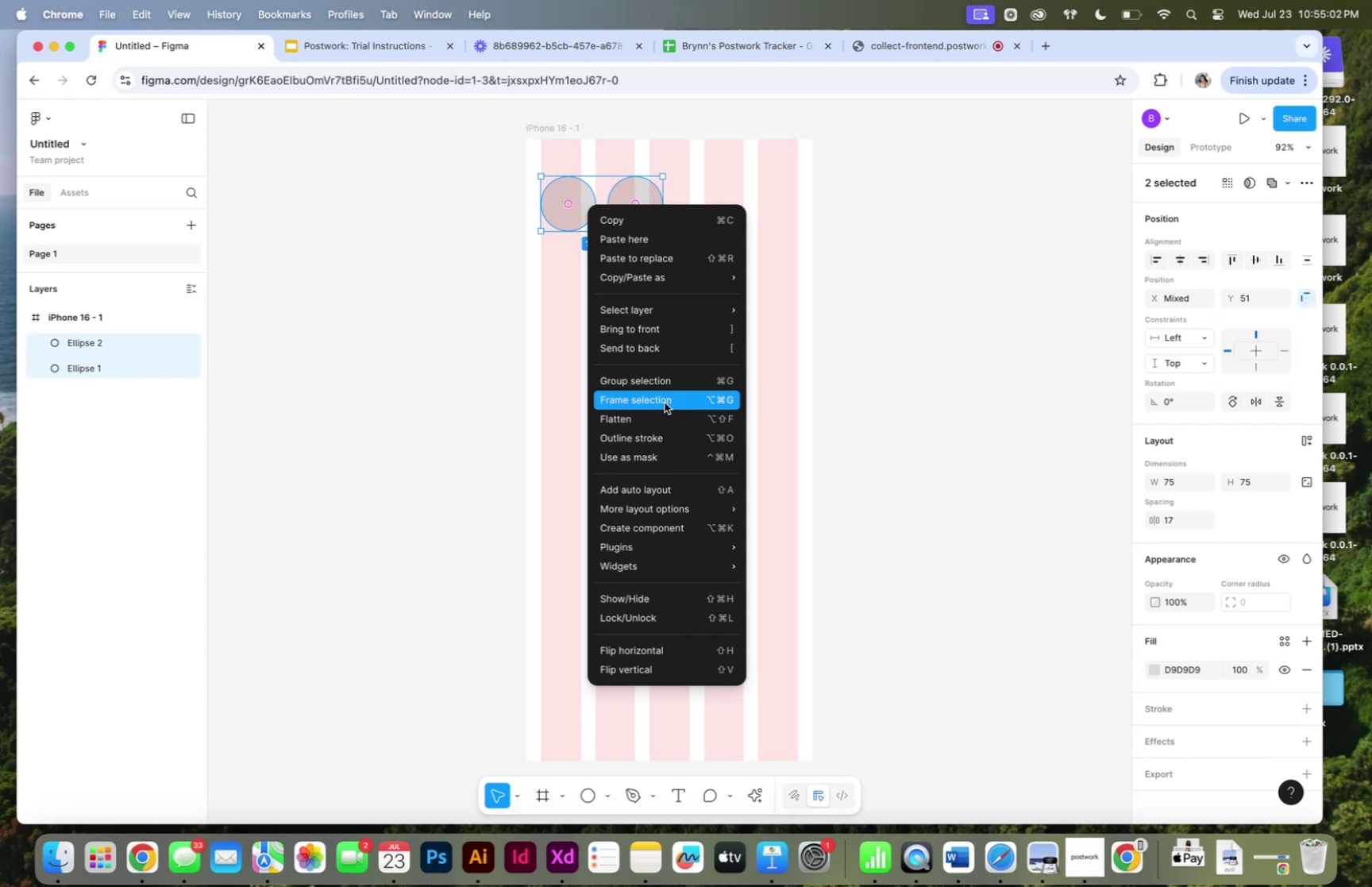 
left_click([664, 400])
 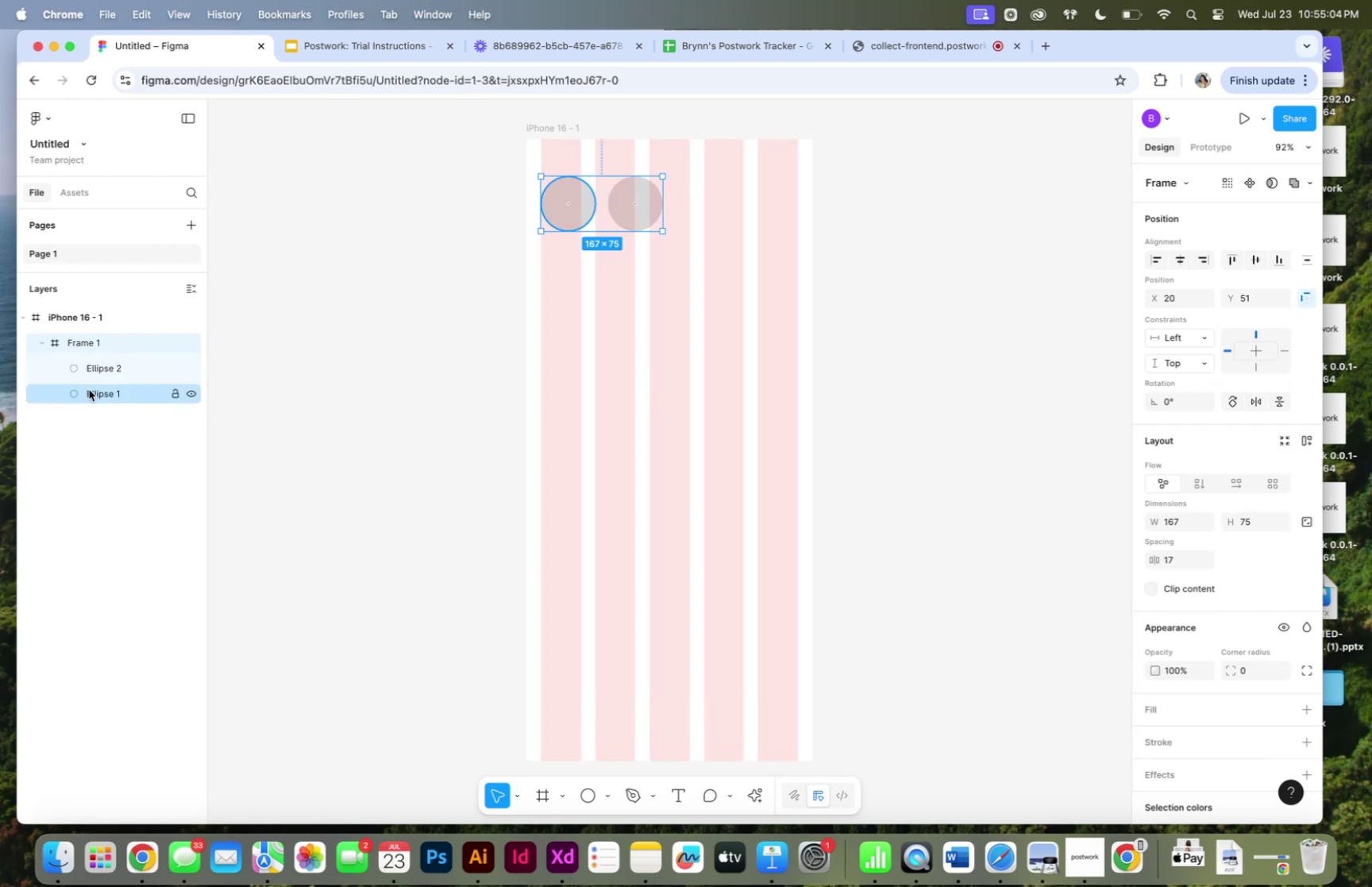 
double_click([95, 380])
 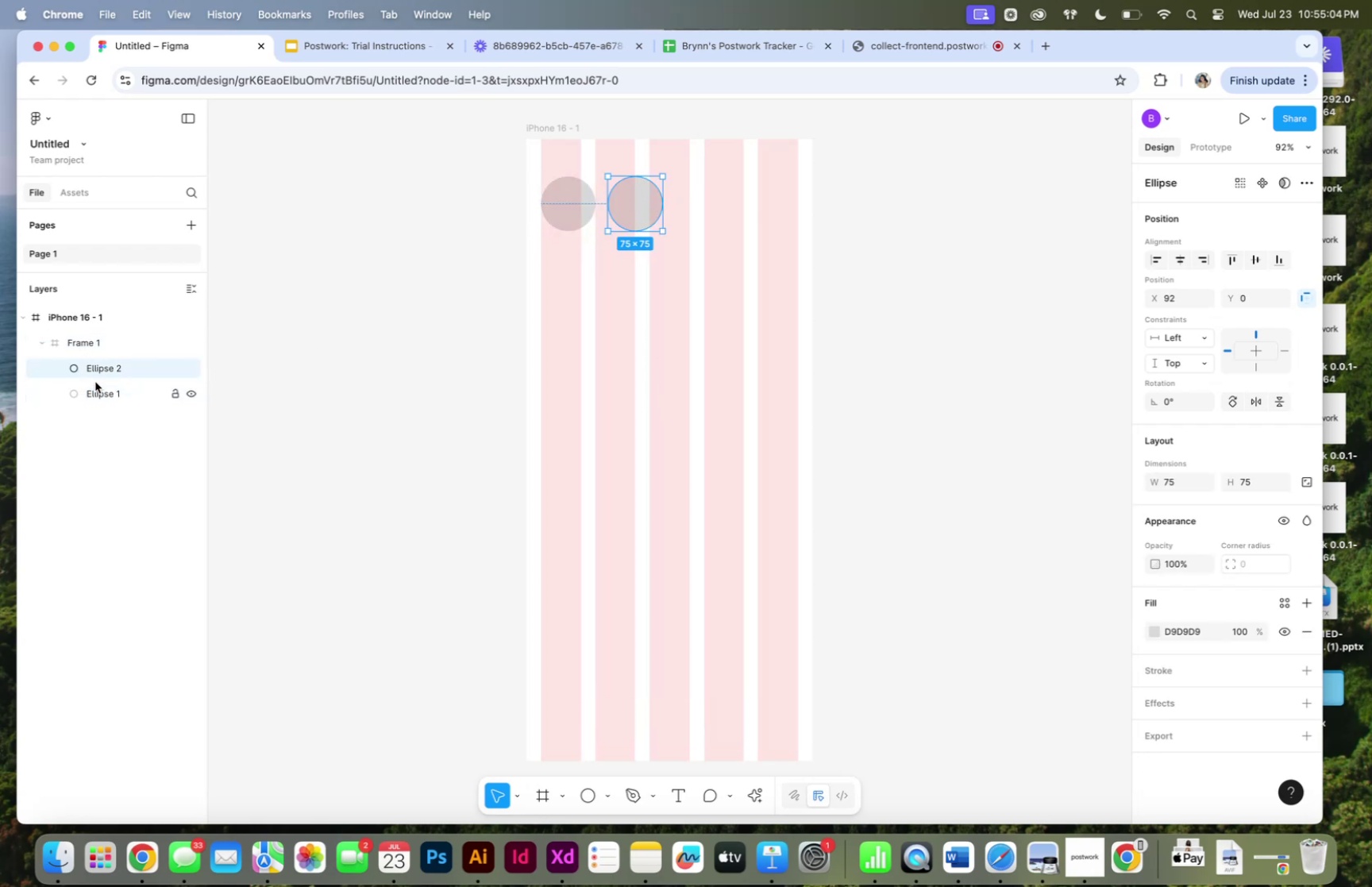 
key(Meta+CommandLeft)
 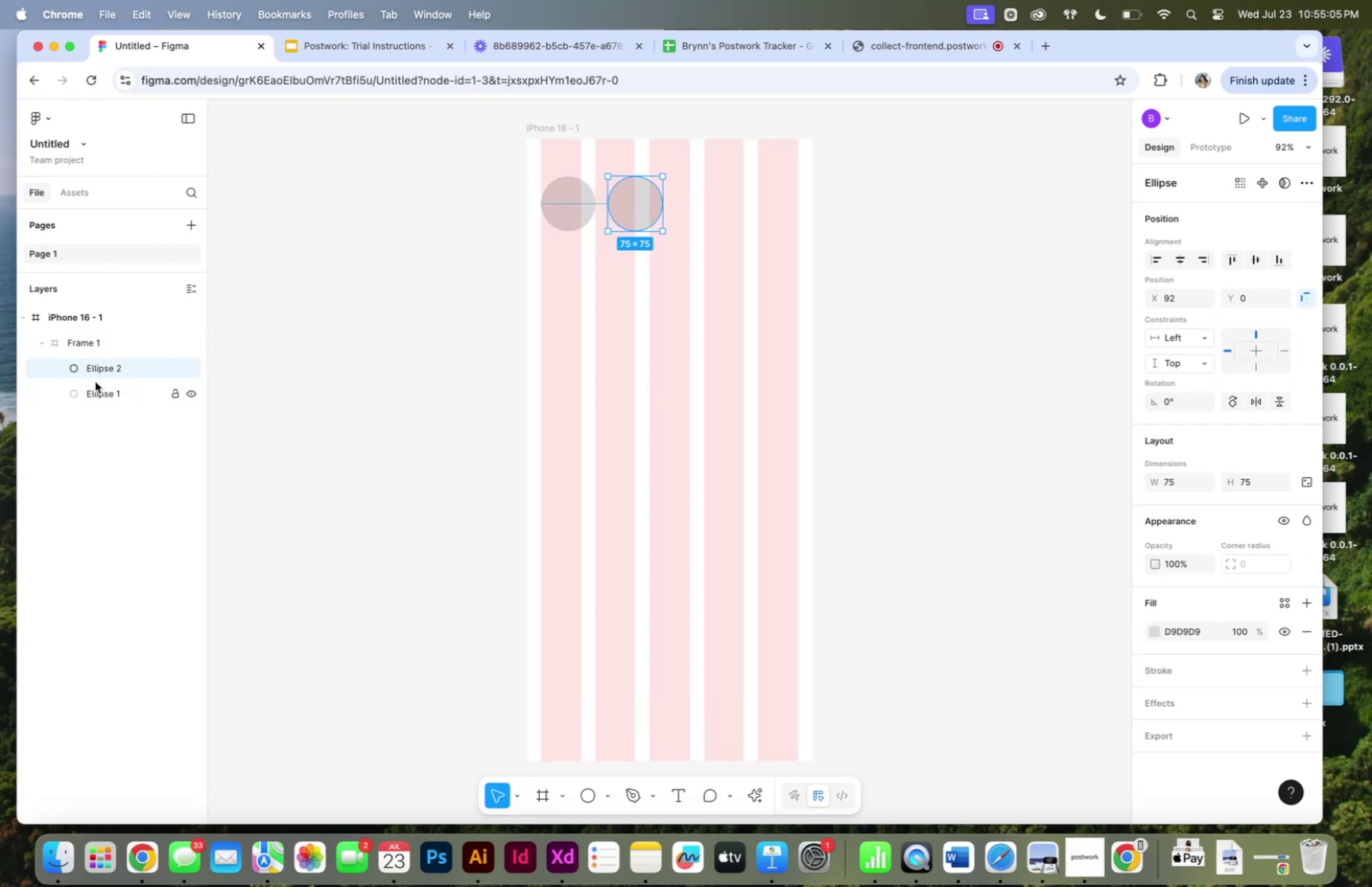 
key(Meta+C)
 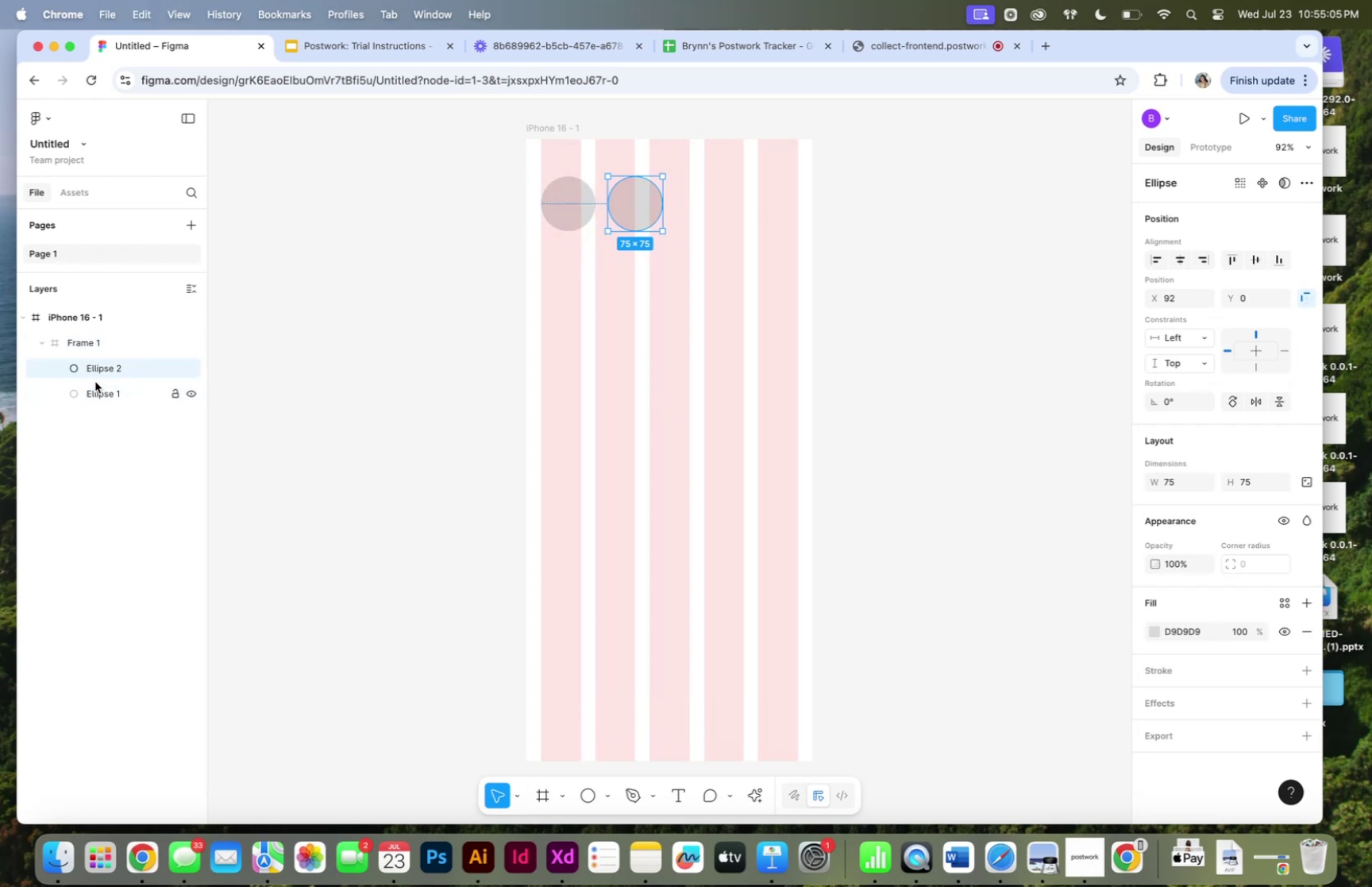 
key(Meta+V)
 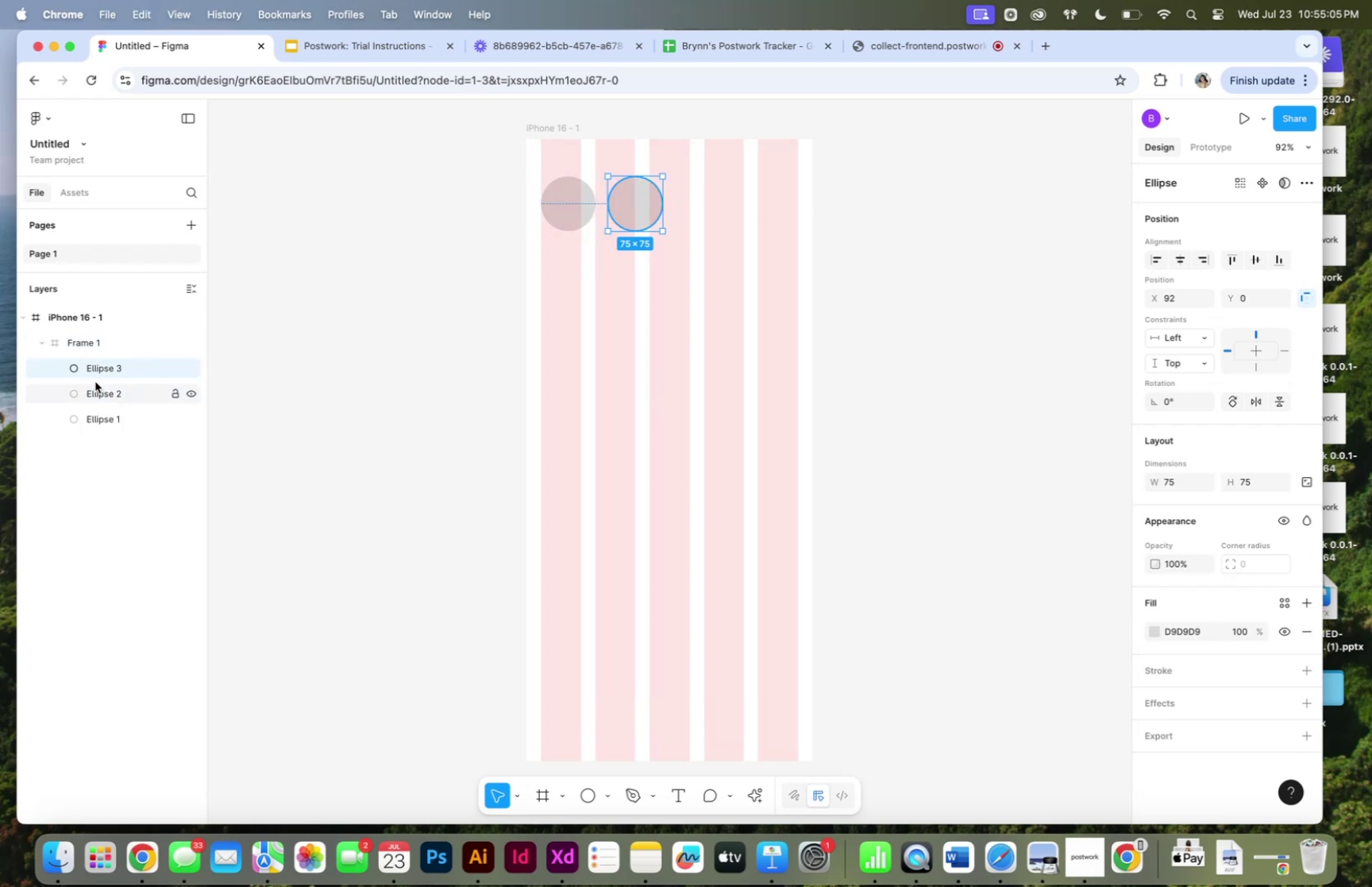 
key(Meta+V)
 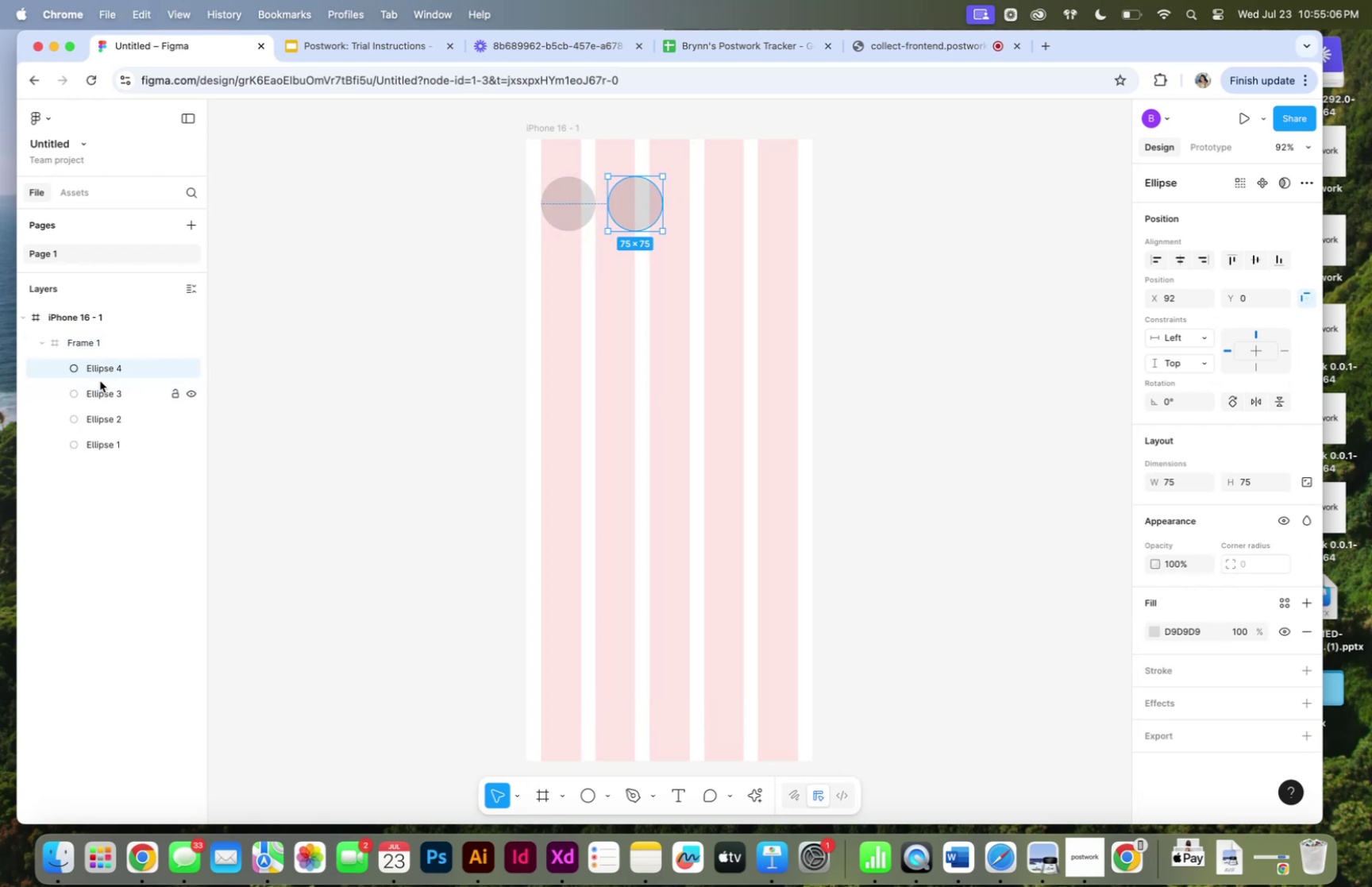 
key(Meta+CommandLeft)
 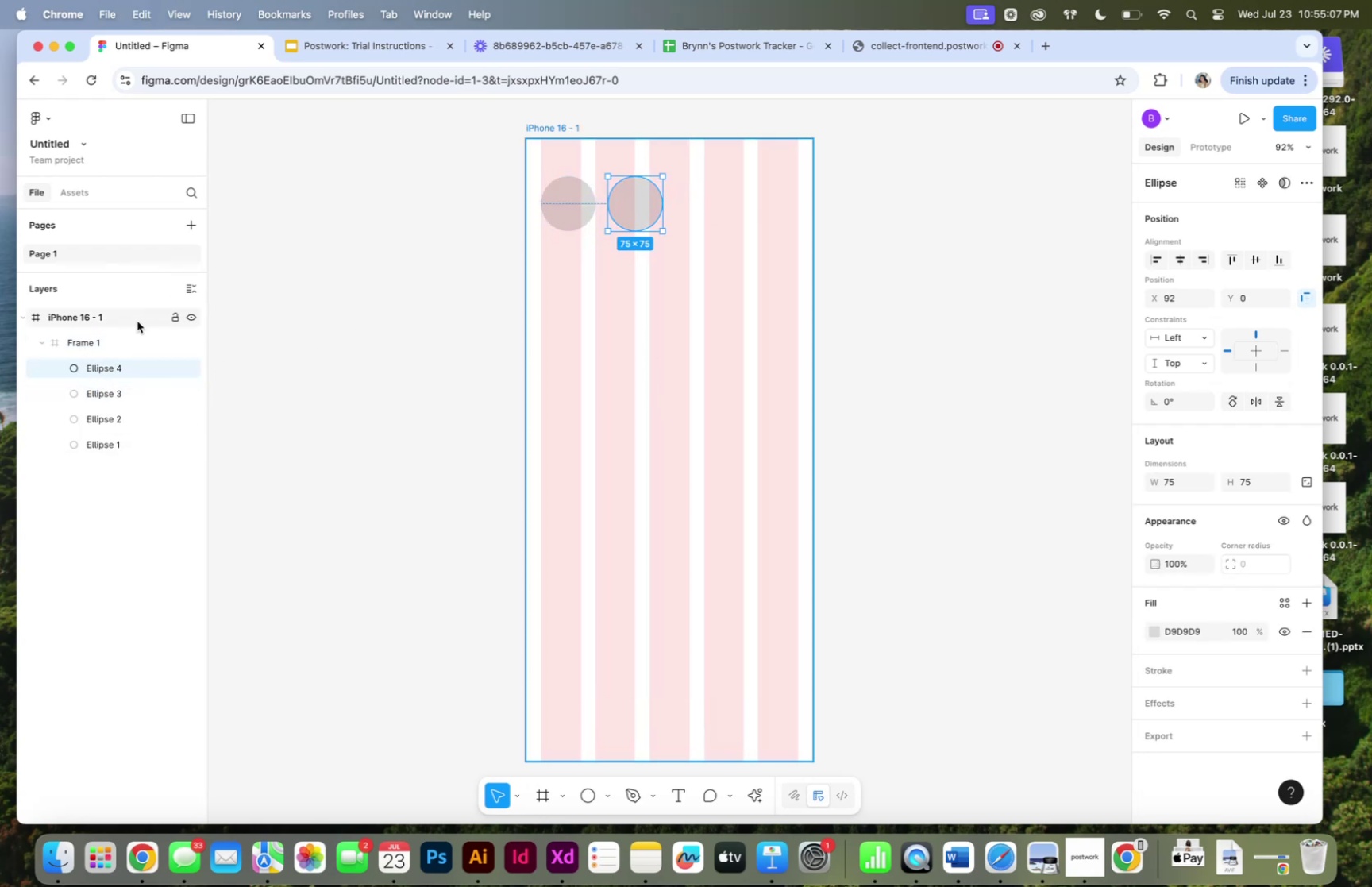 
left_click([116, 337])
 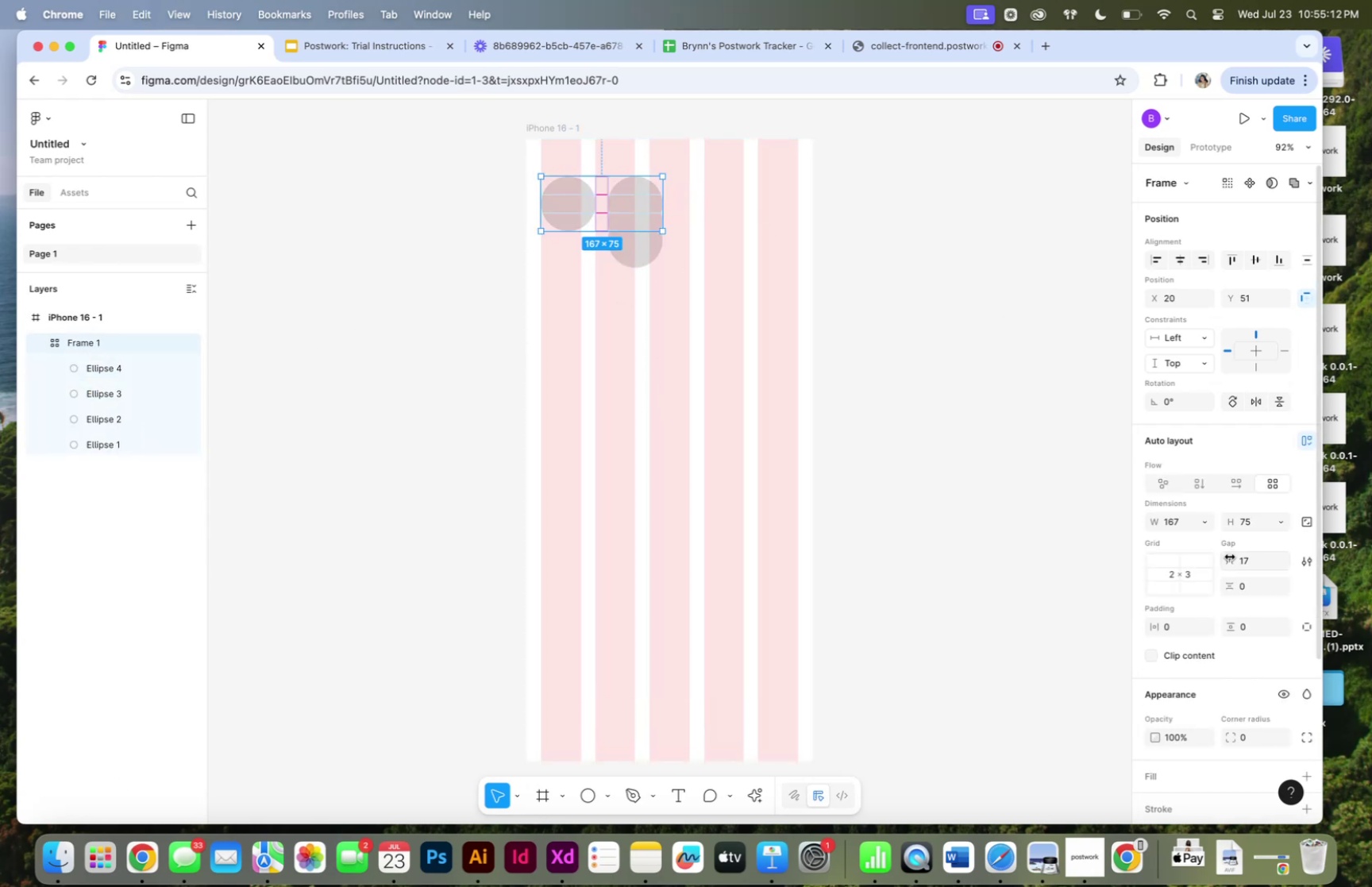 
wait(5.72)
 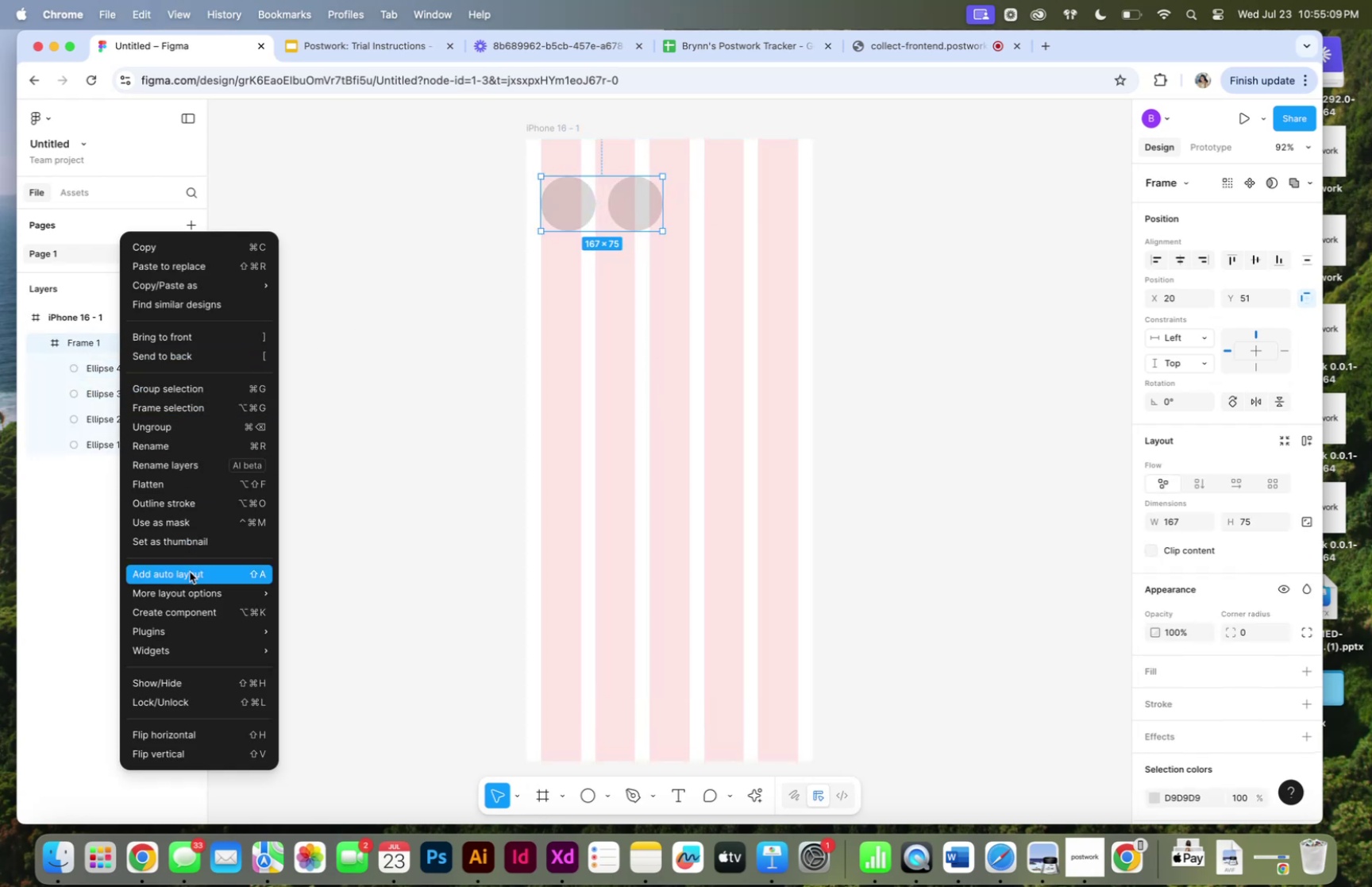 
left_click_drag(start_coordinate=[661, 201], to_coordinate=[846, 204])
 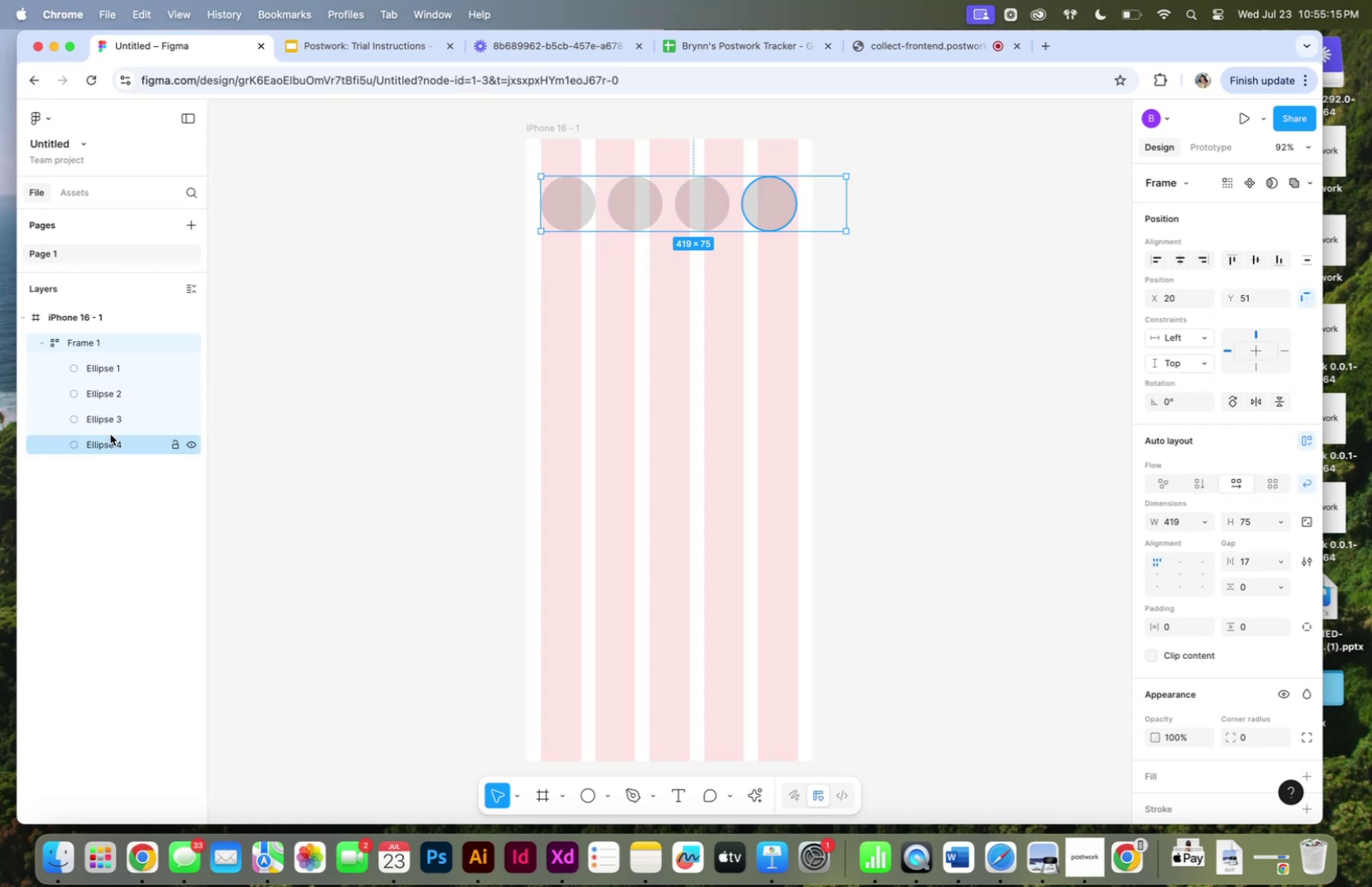 
left_click([110, 435])
 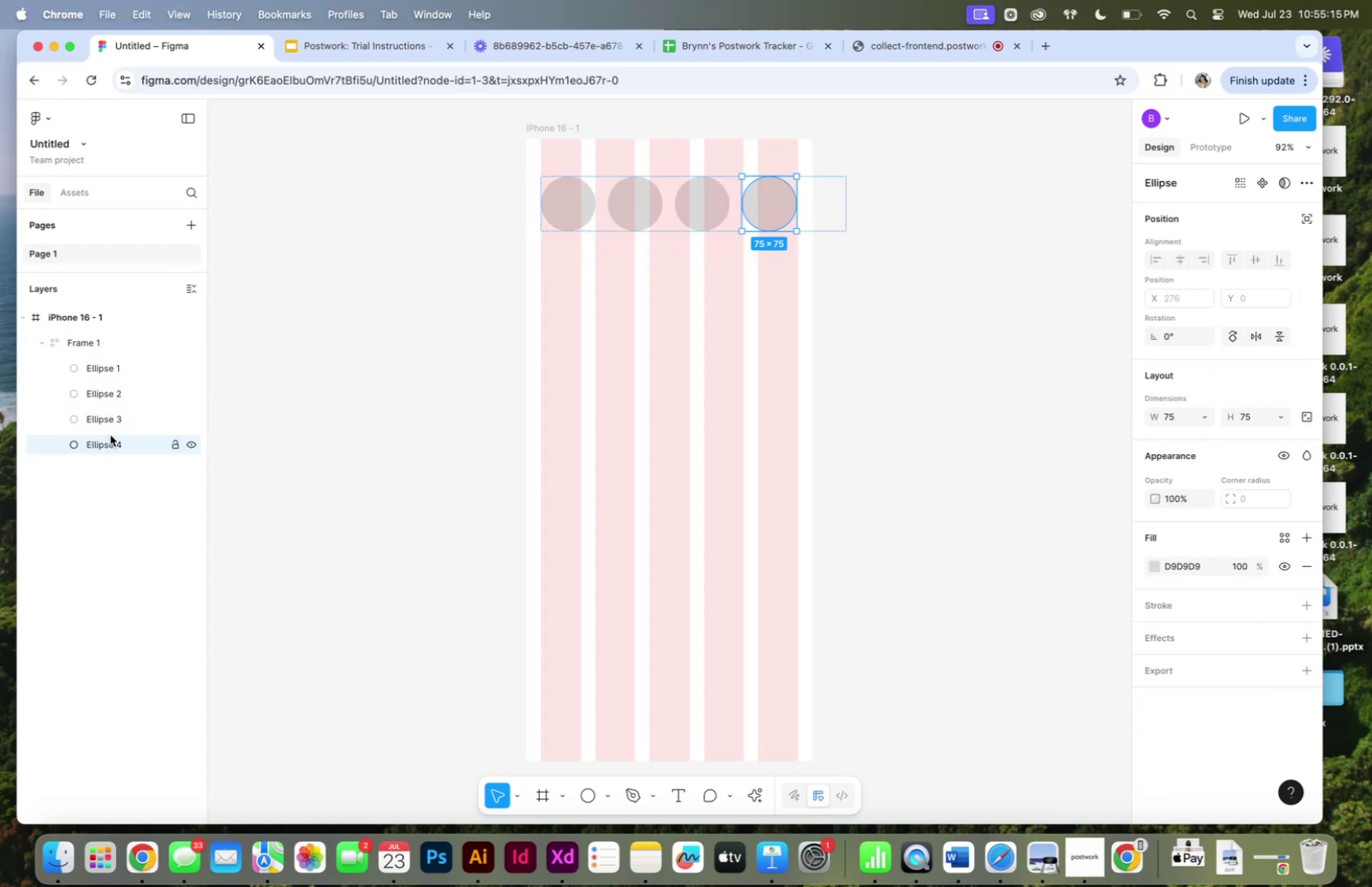 
key(Meta+CommandLeft)
 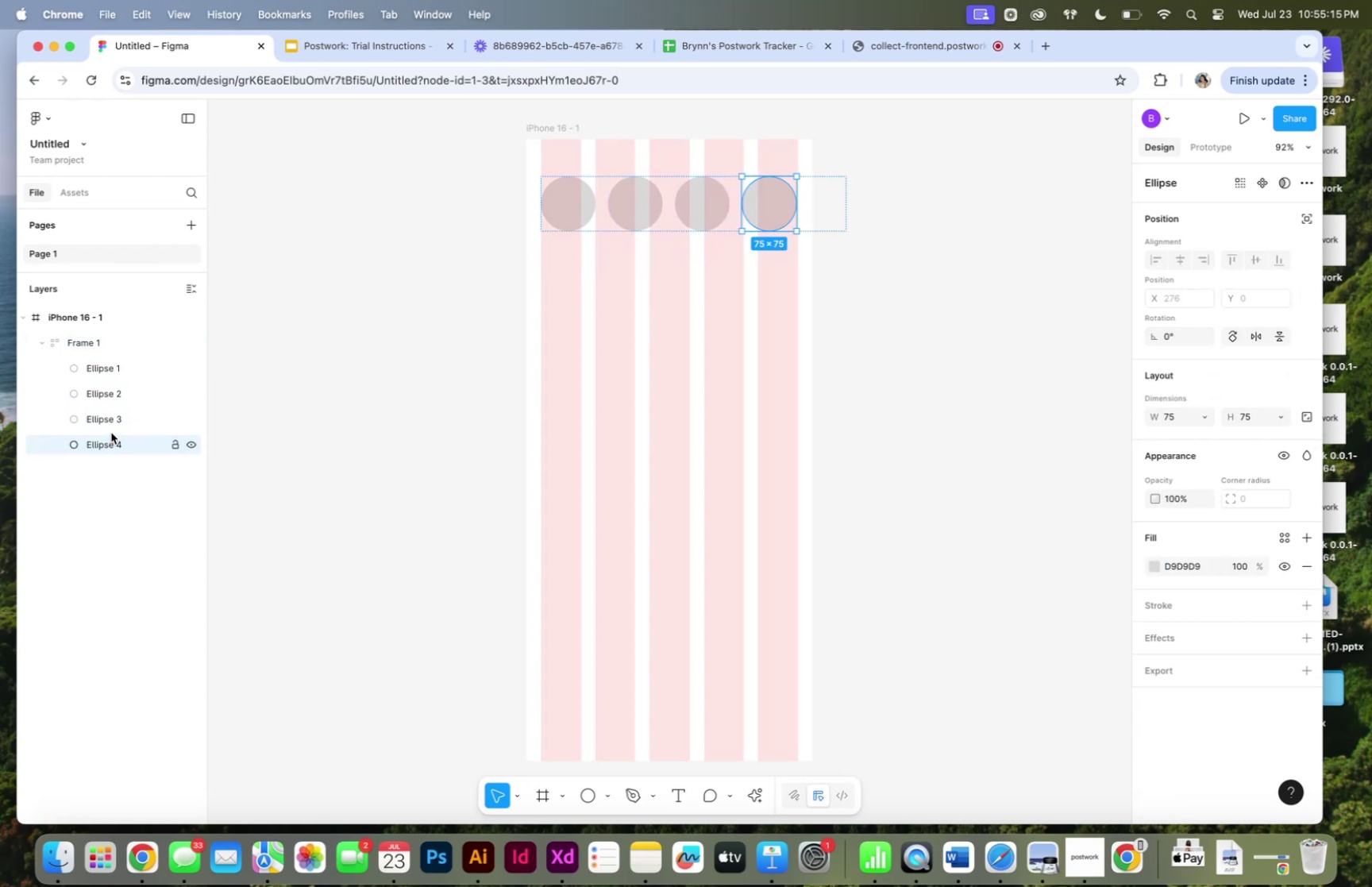 
key(Meta+C)
 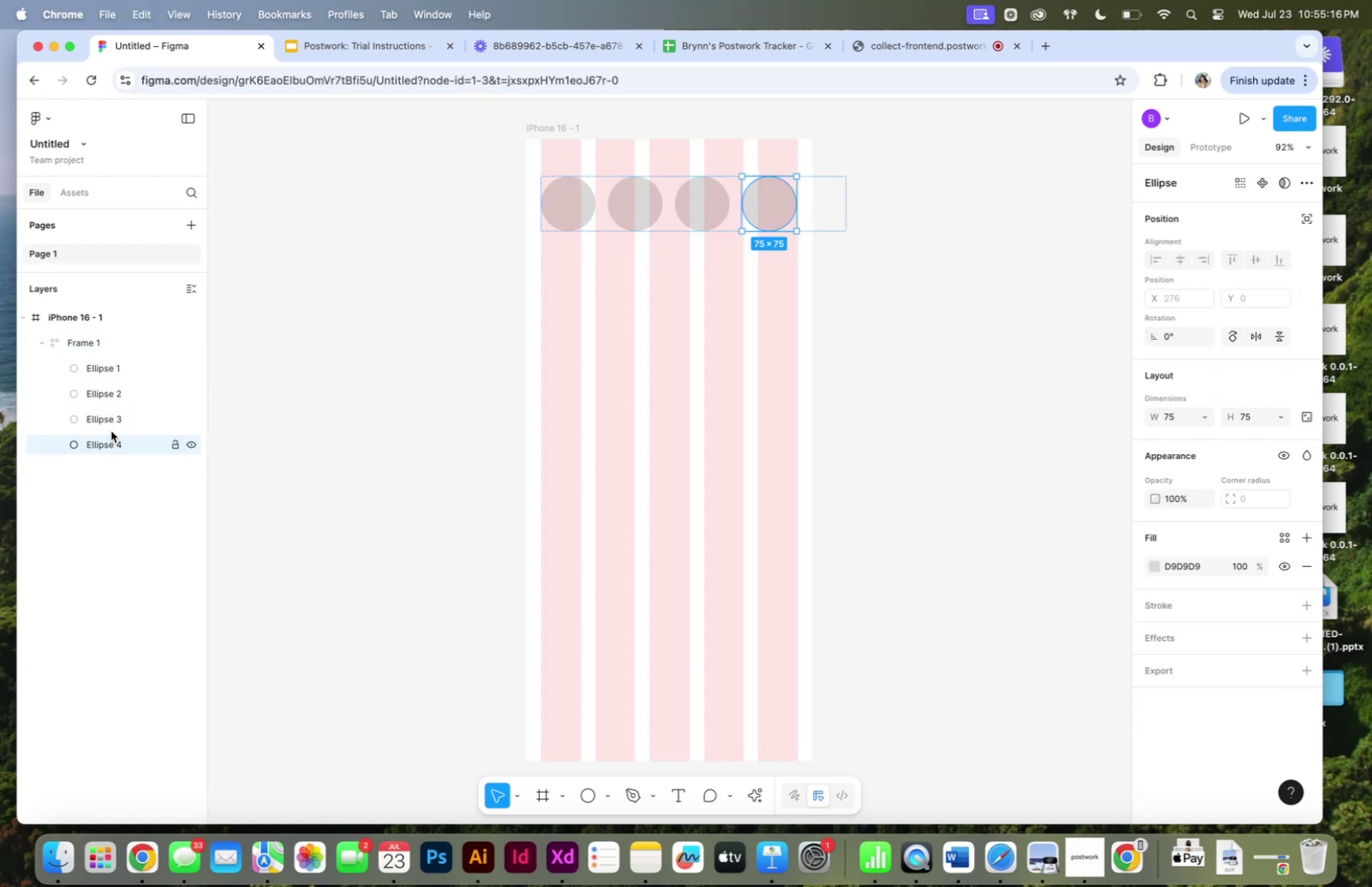 
key(Meta+CommandLeft)
 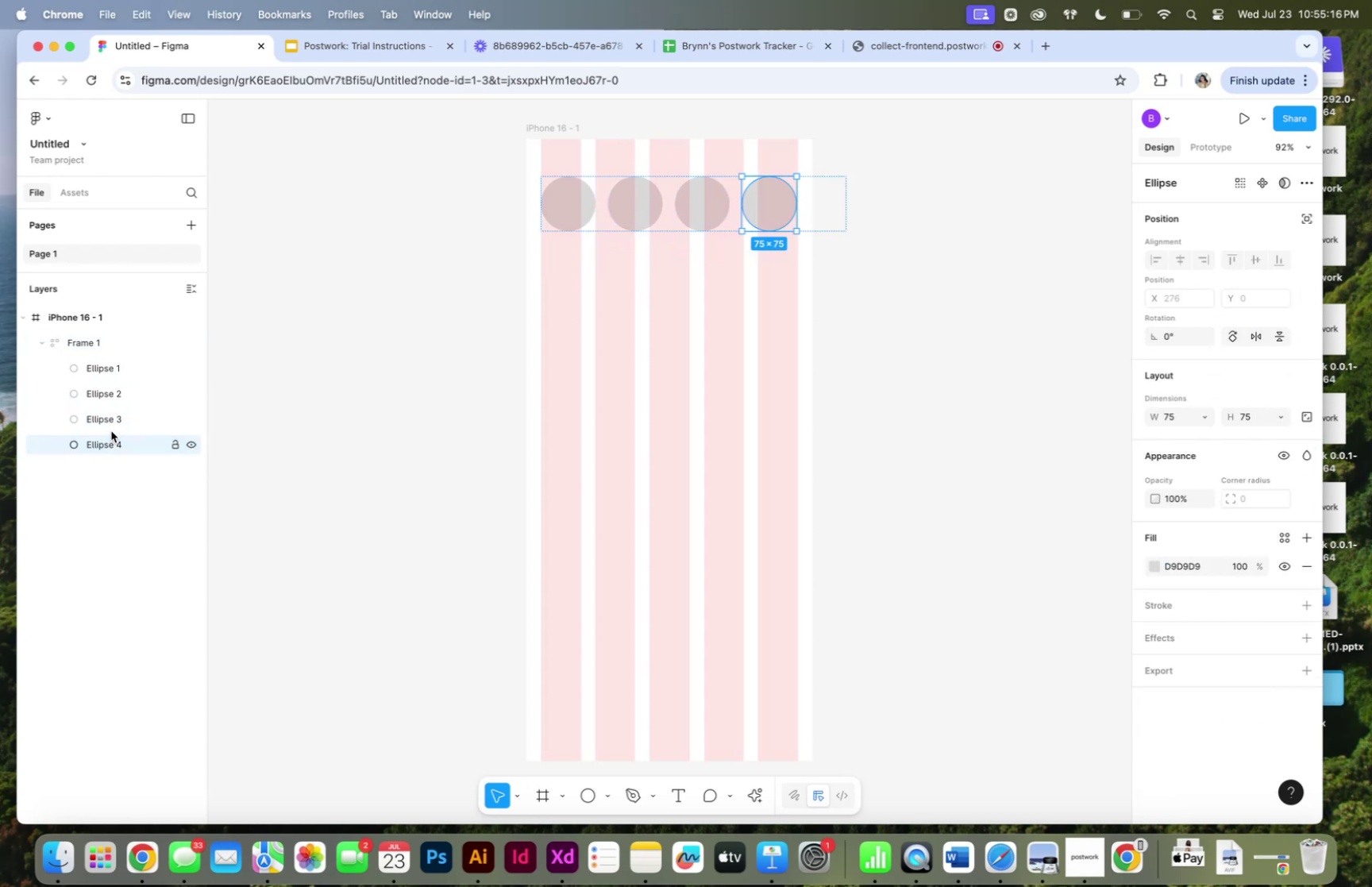 
key(Meta+V)
 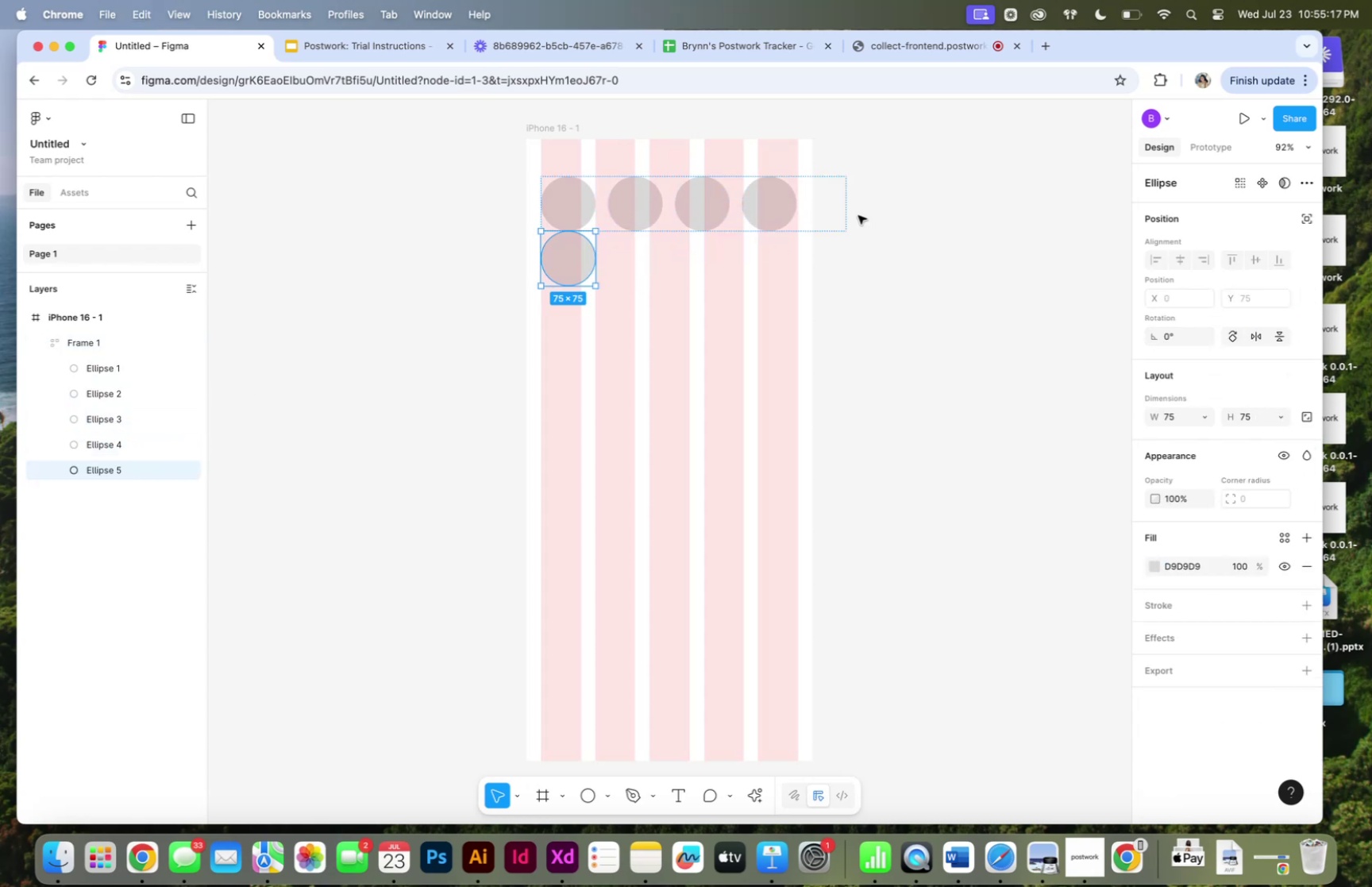 
left_click([852, 214])
 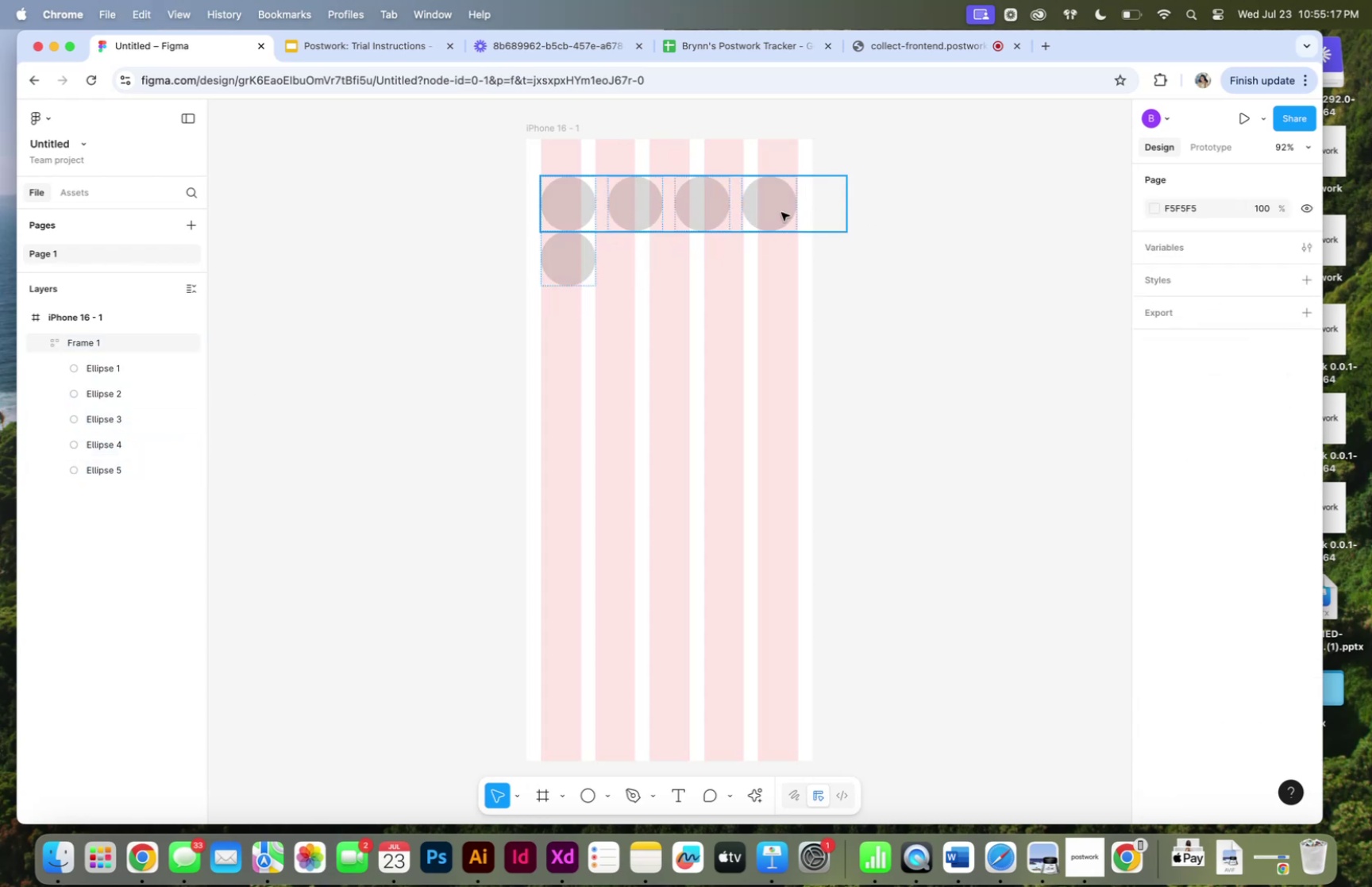 
left_click([754, 212])
 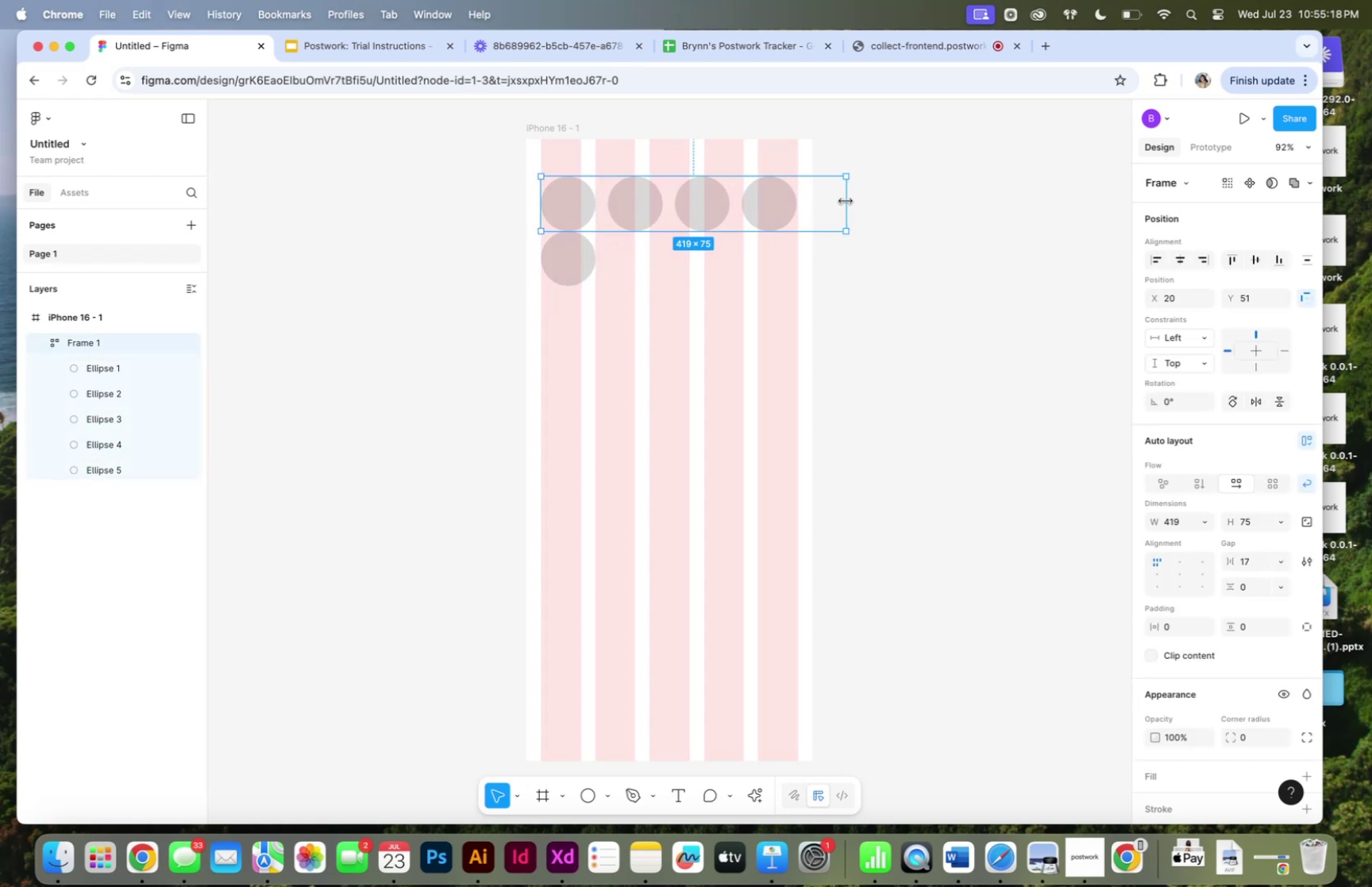 
left_click_drag(start_coordinate=[846, 201], to_coordinate=[954, 201])
 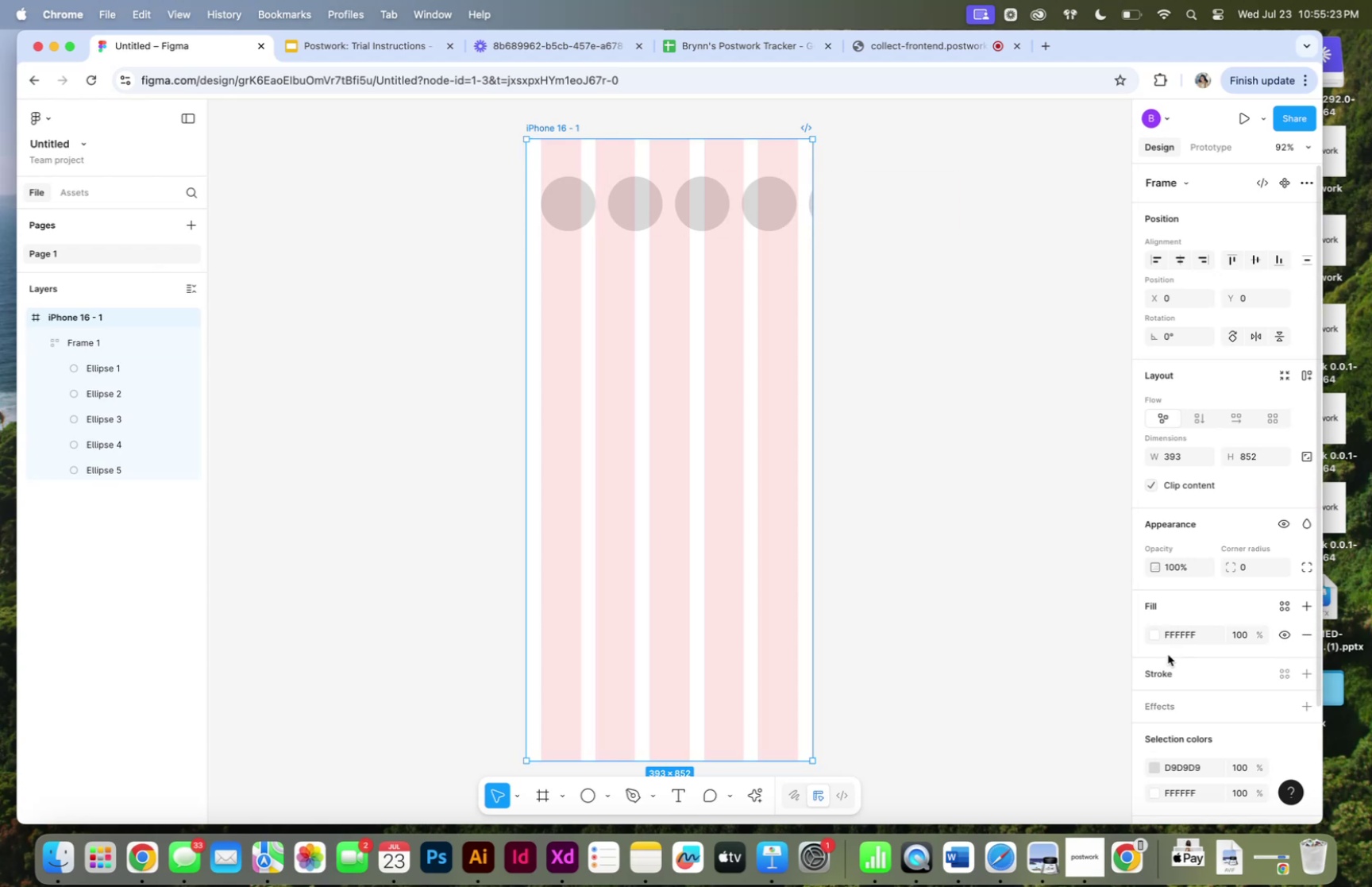 
wait(5.86)
 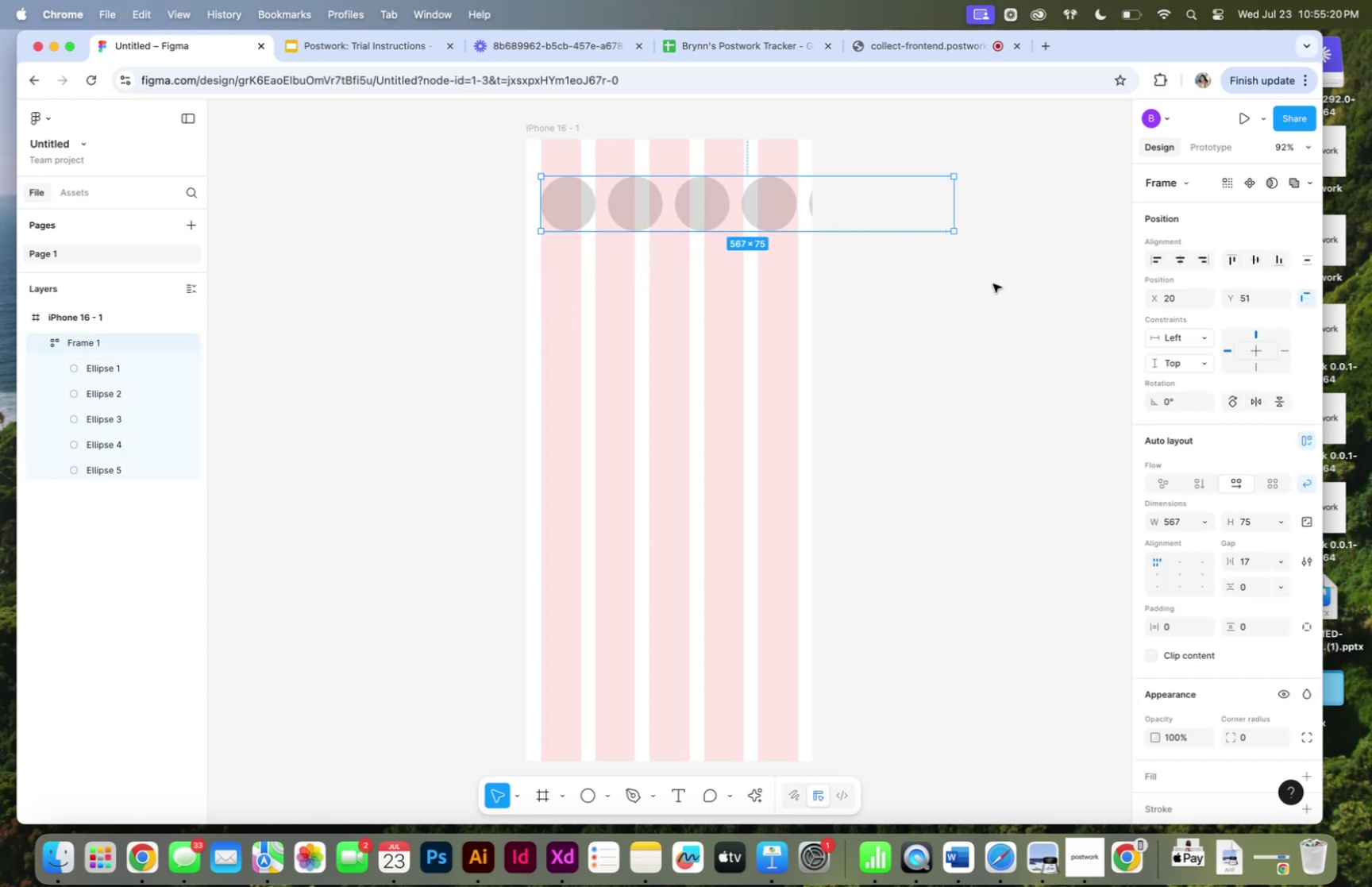 
left_click([1154, 488])
 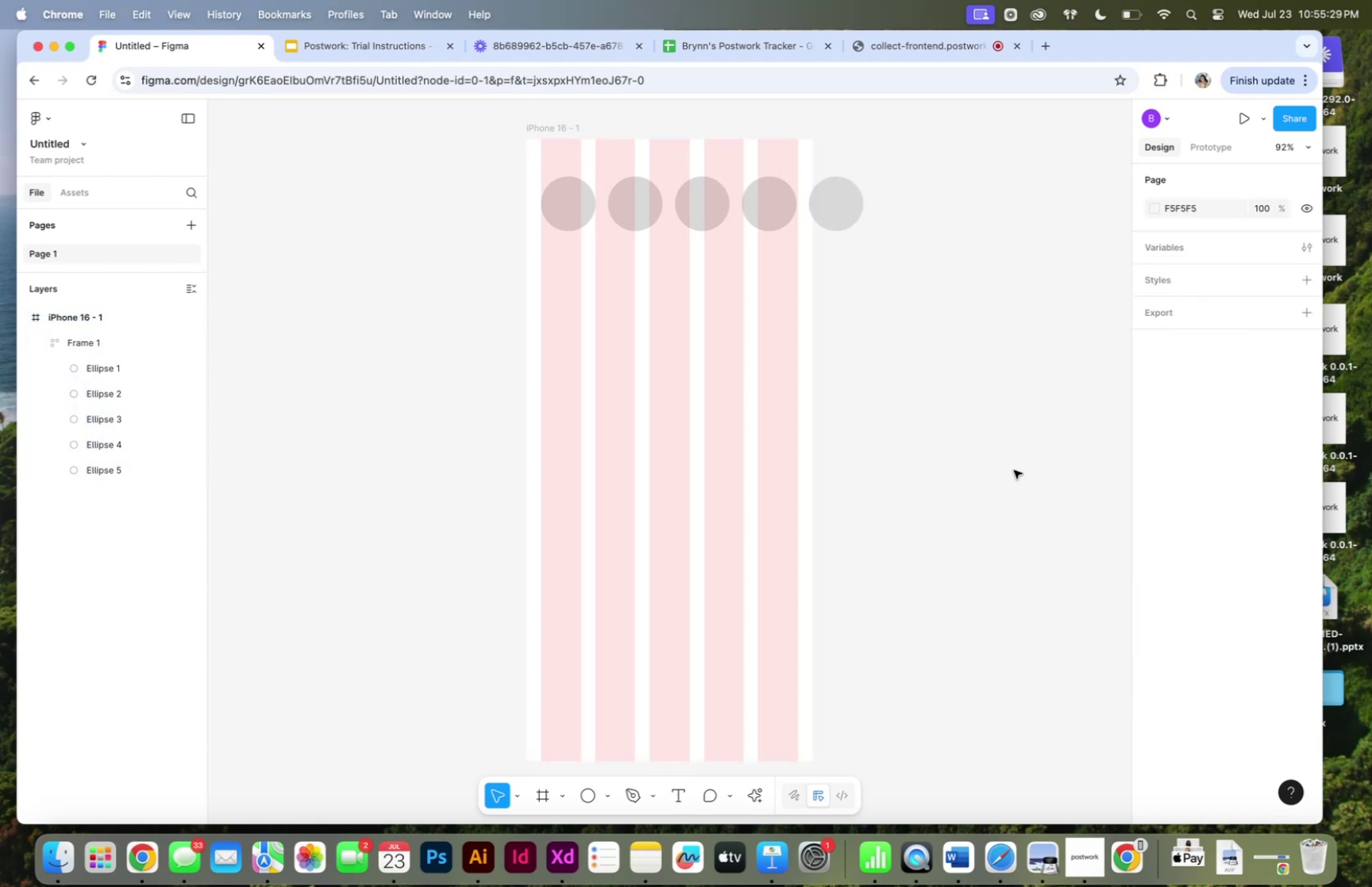 
wait(9.66)
 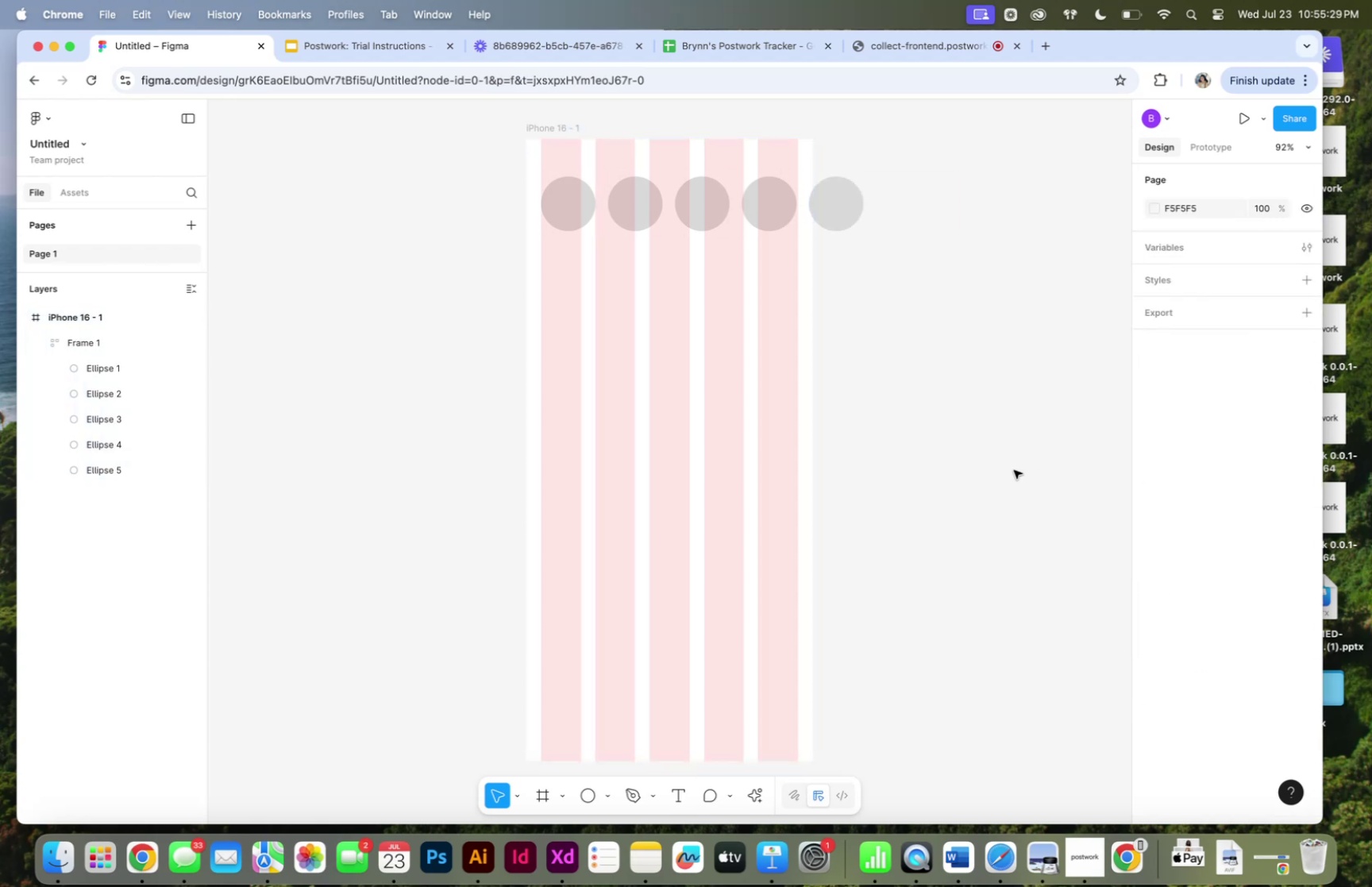 
left_click([673, 789])
 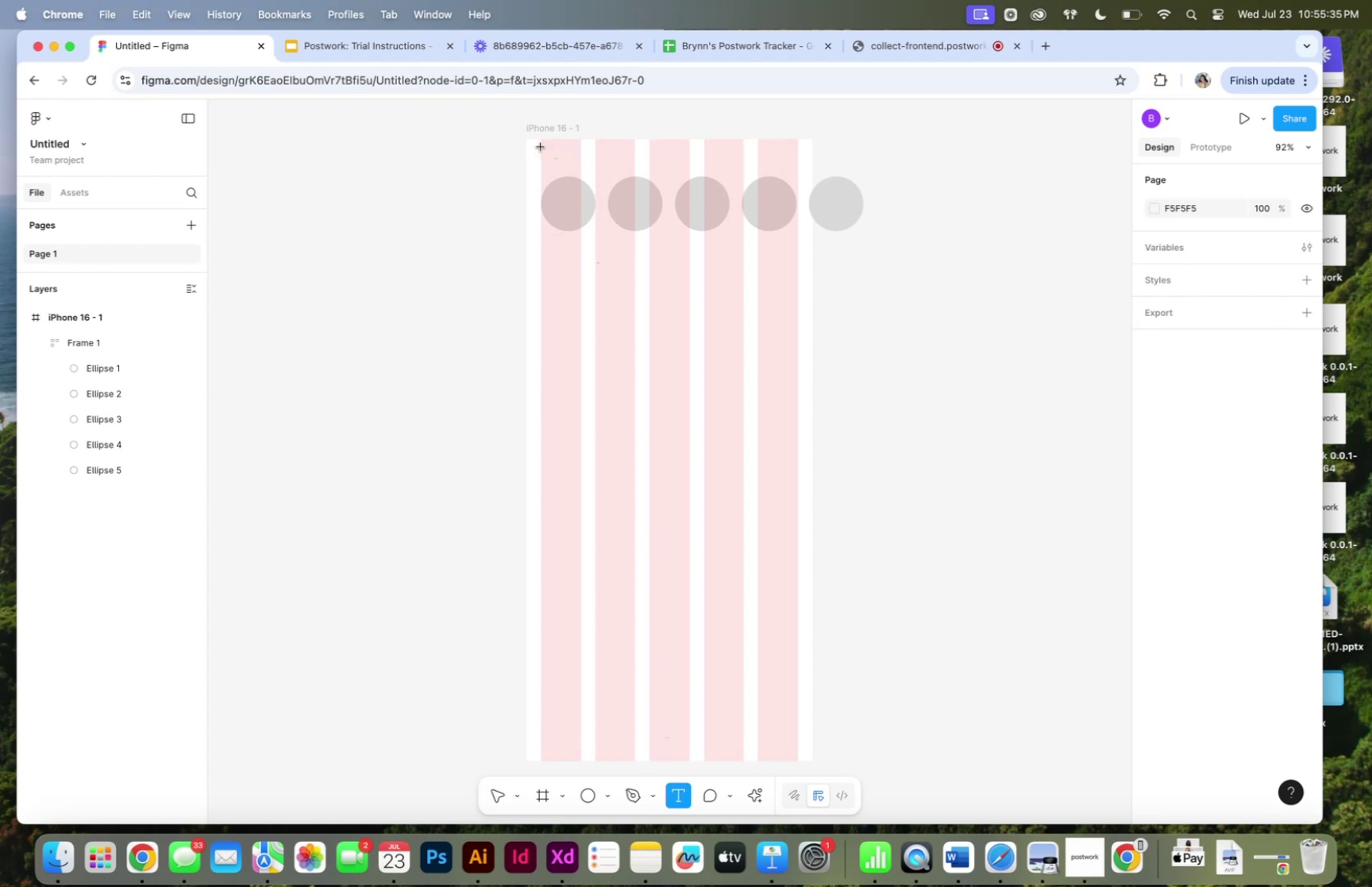 
left_click_drag(start_coordinate=[543, 147], to_coordinate=[660, 169])
 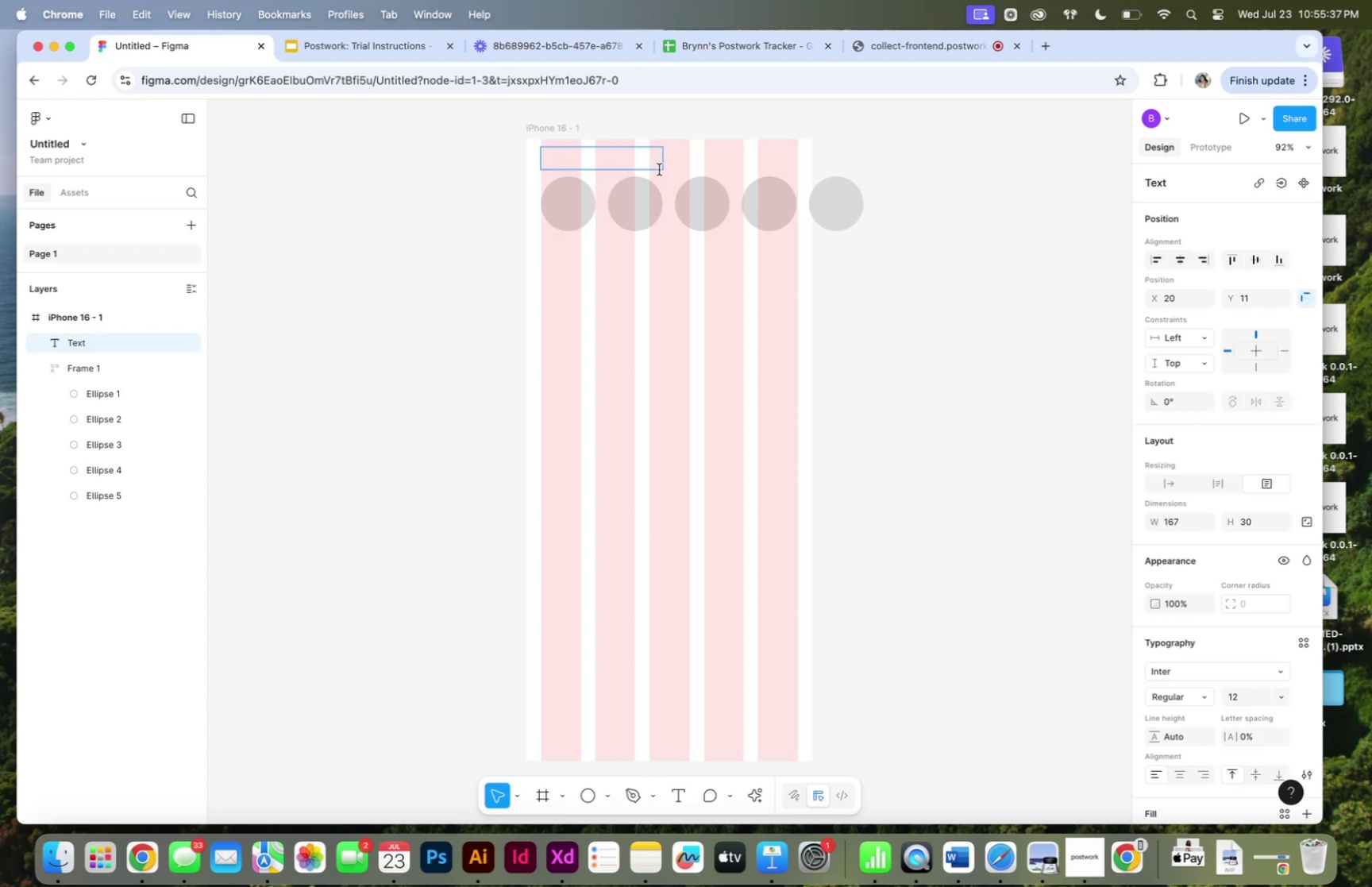 
type(Daily Insight)
 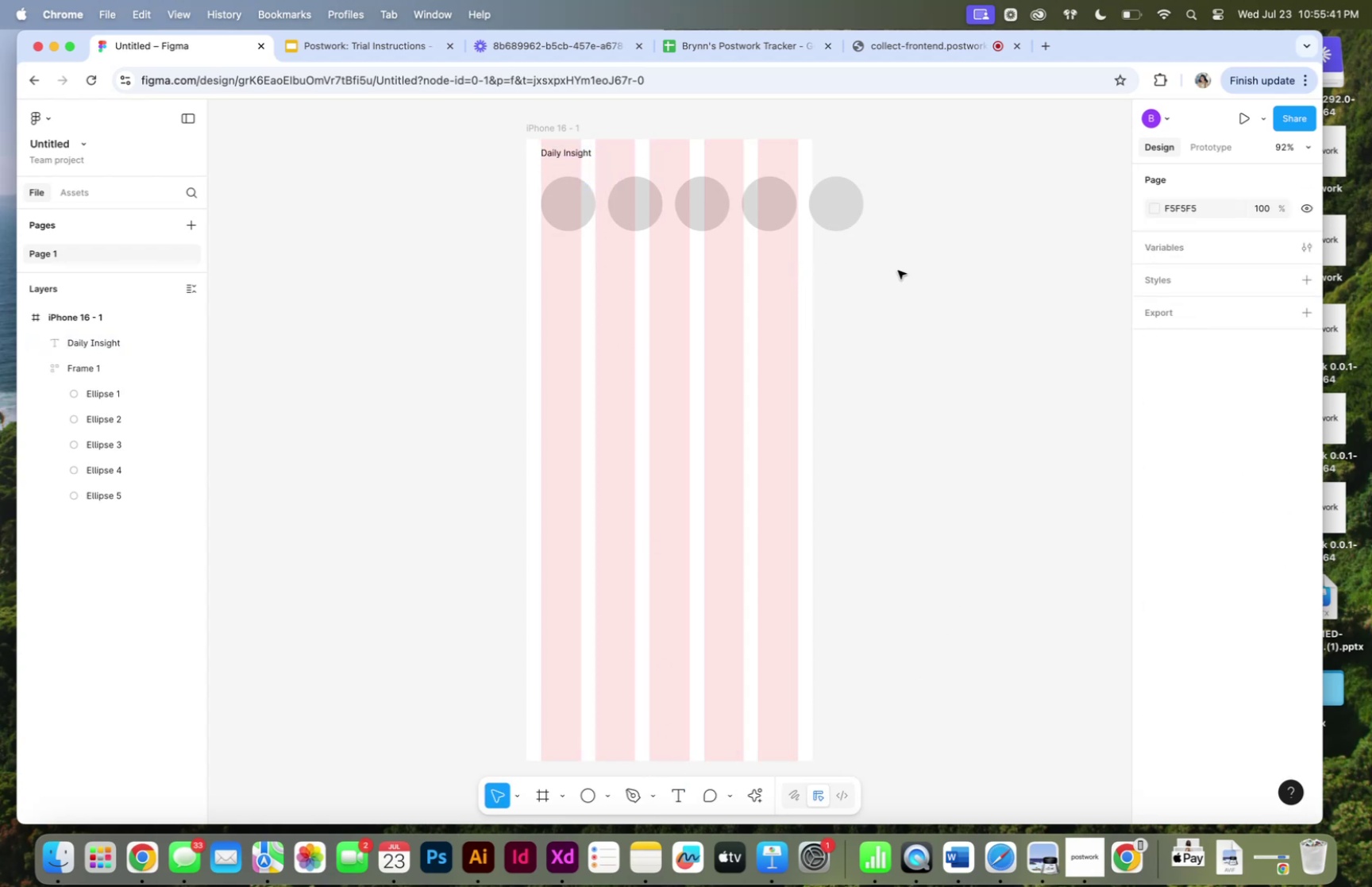 
triple_click([784, 191])
 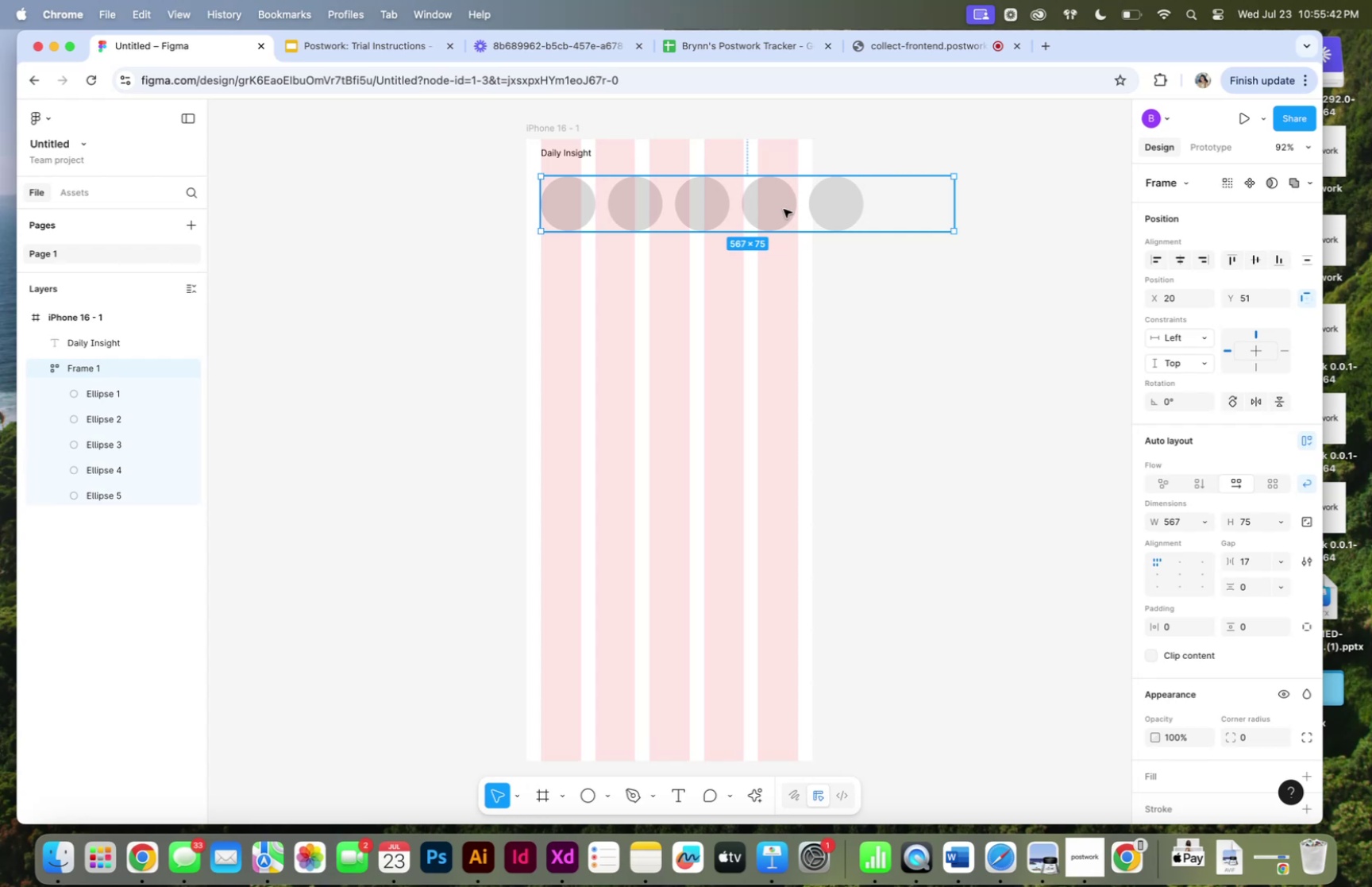 
key(Shift+ShiftLeft)
 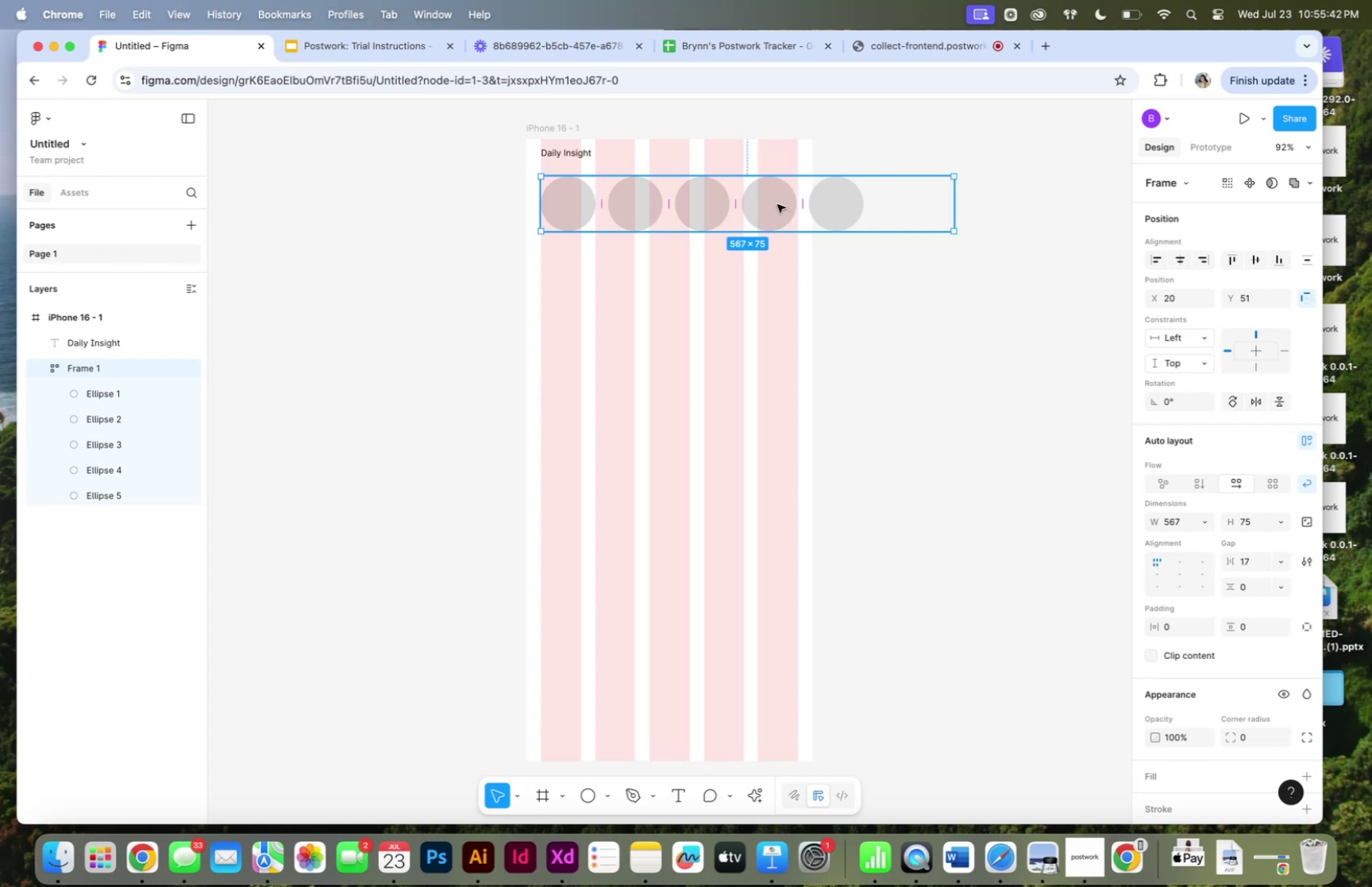 
left_click_drag(start_coordinate=[777, 204], to_coordinate=[777, 222])
 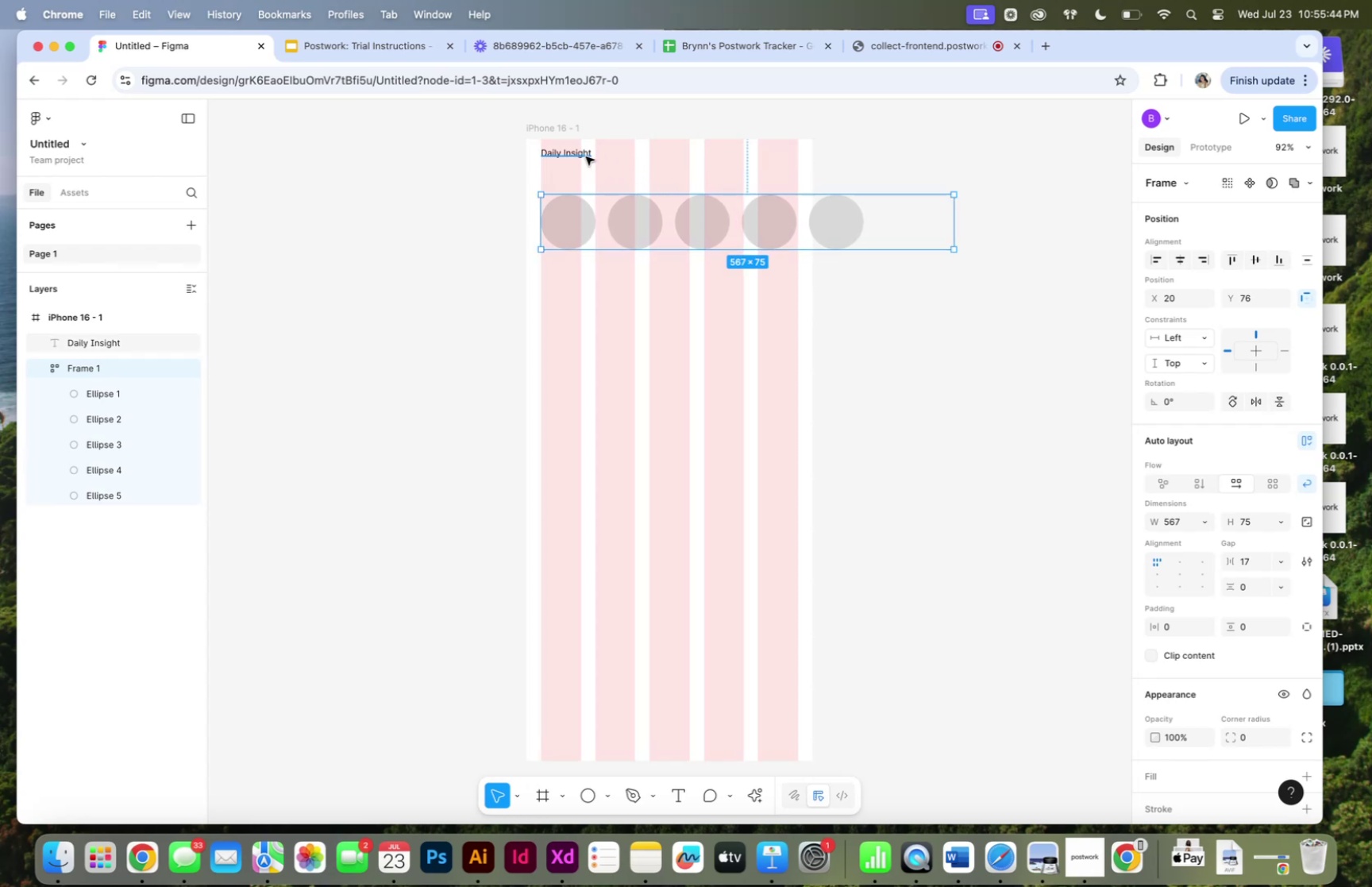 
left_click_drag(start_coordinate=[586, 156], to_coordinate=[584, 175])
 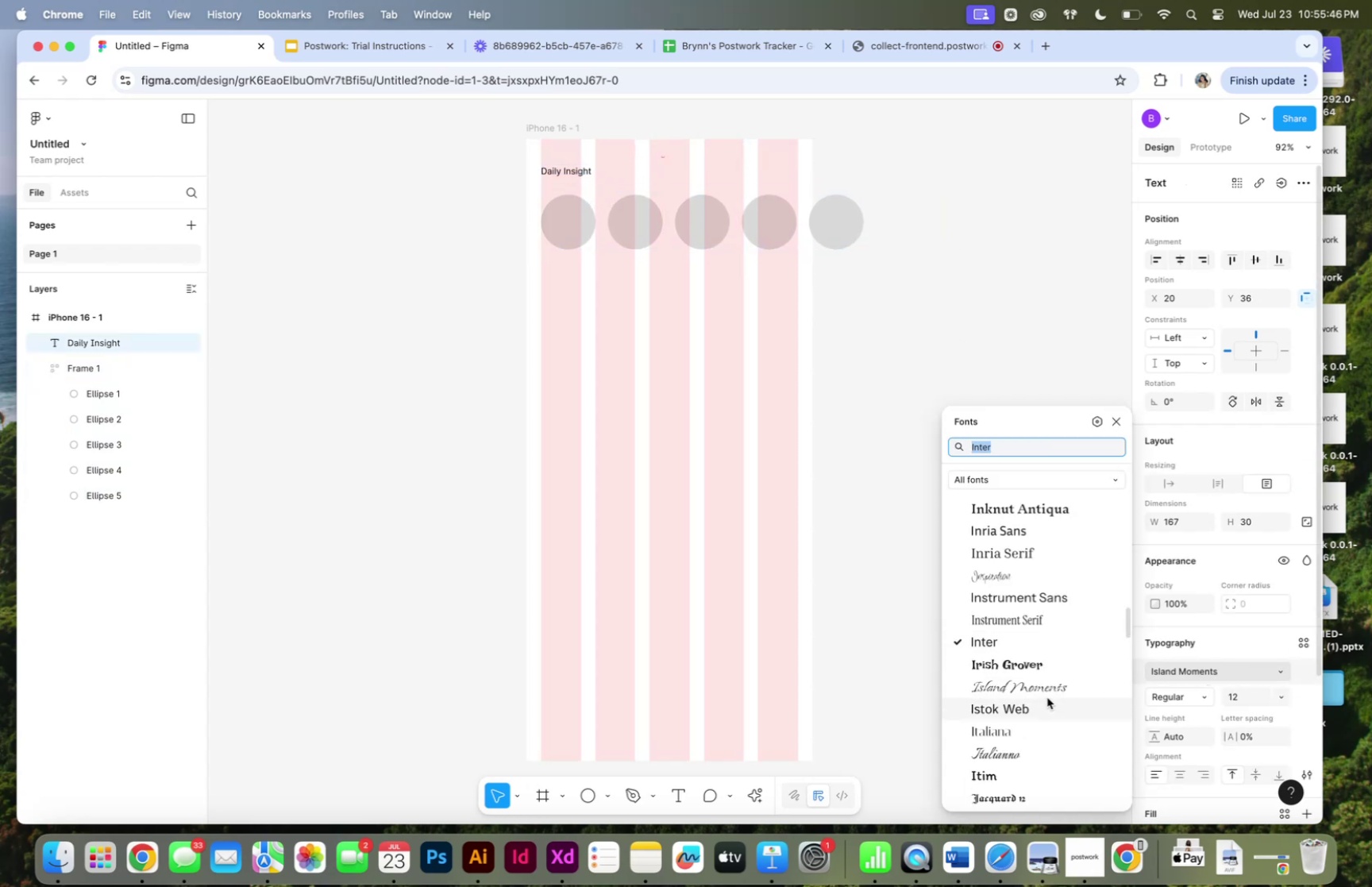 
scroll: coordinate [1034, 699], scroll_direction: down, amount: 49.0
 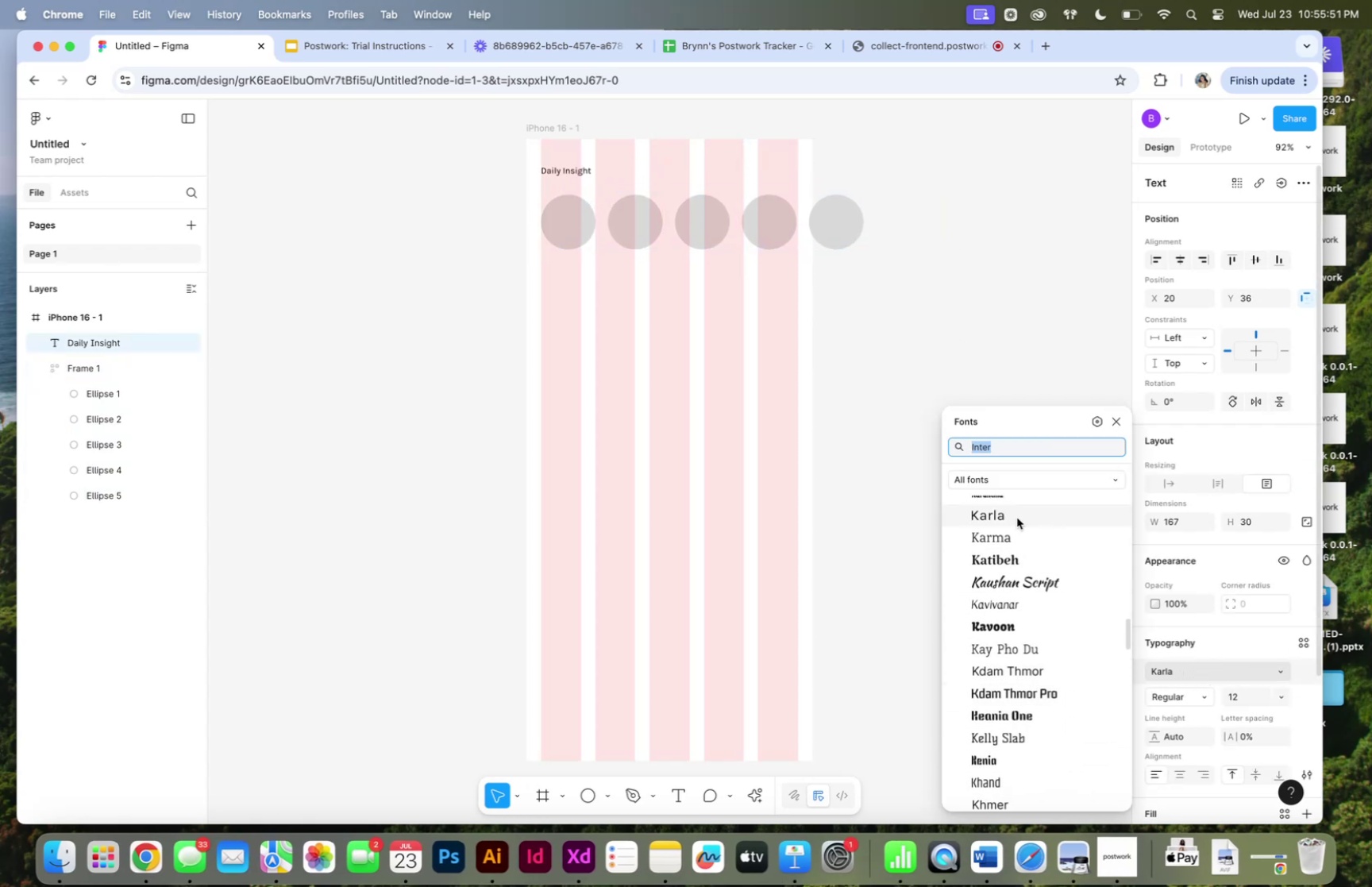 
left_click([1017, 517])
 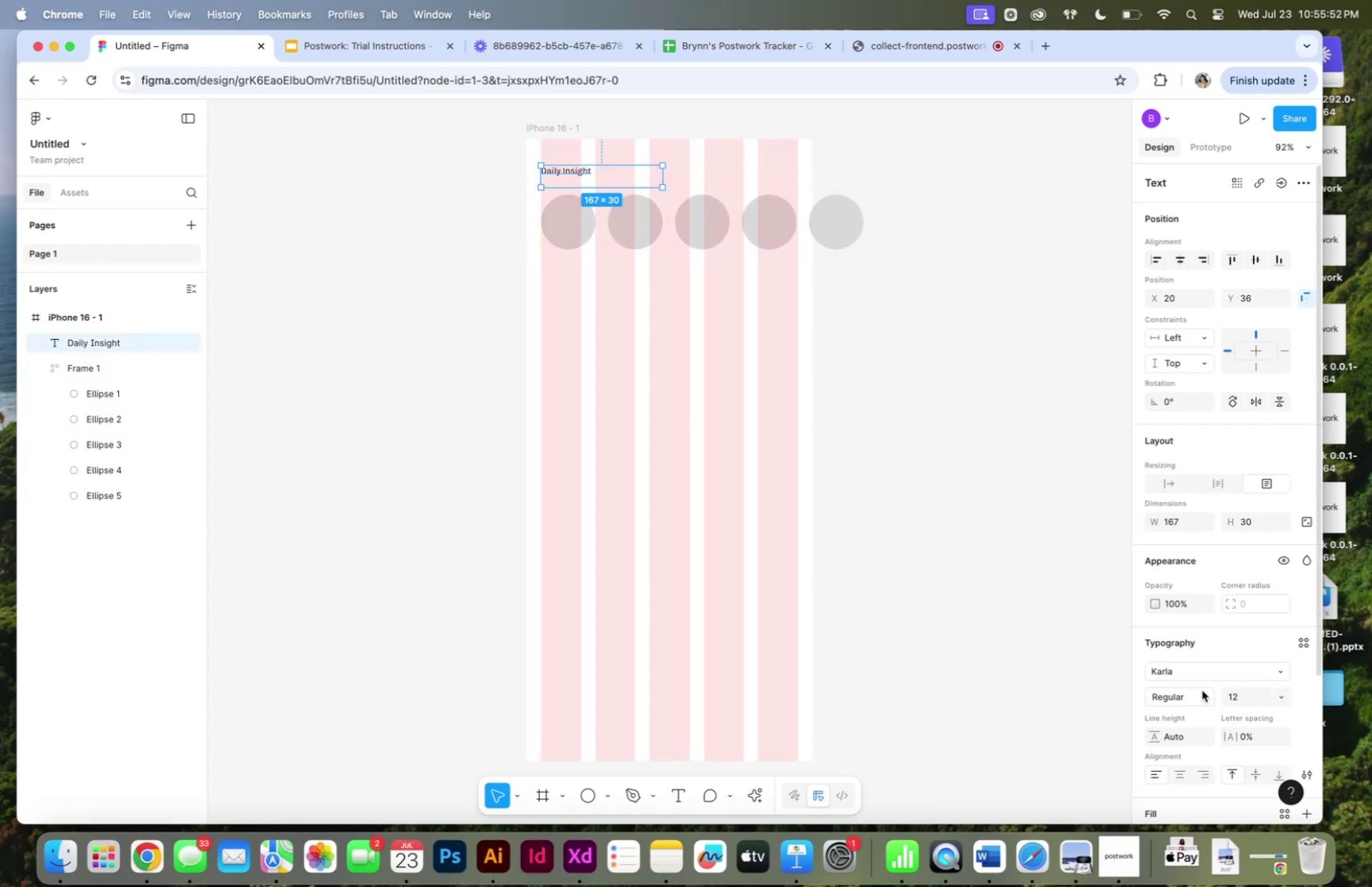 
left_click([1202, 689])
 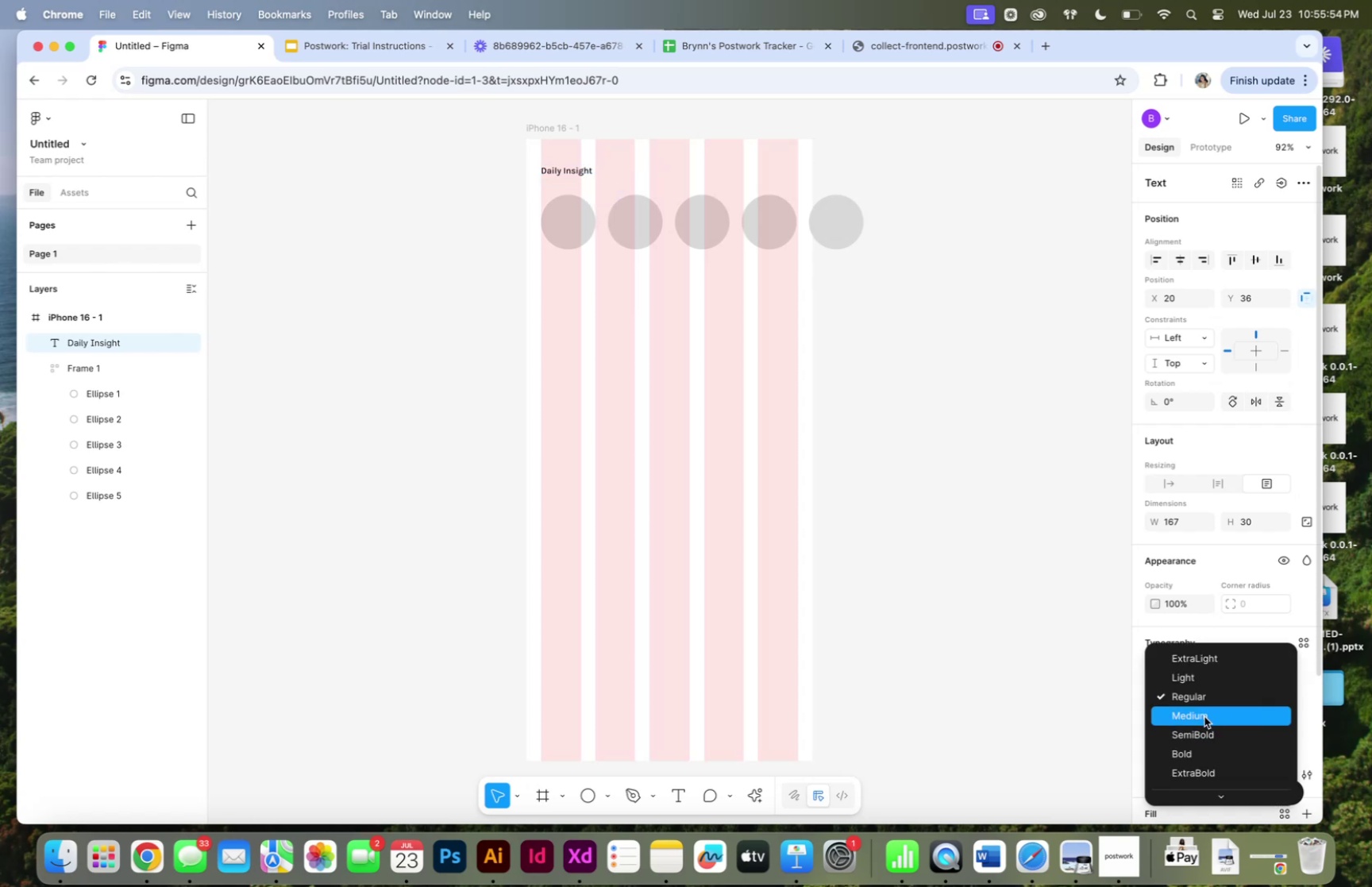 
left_click([1204, 715])
 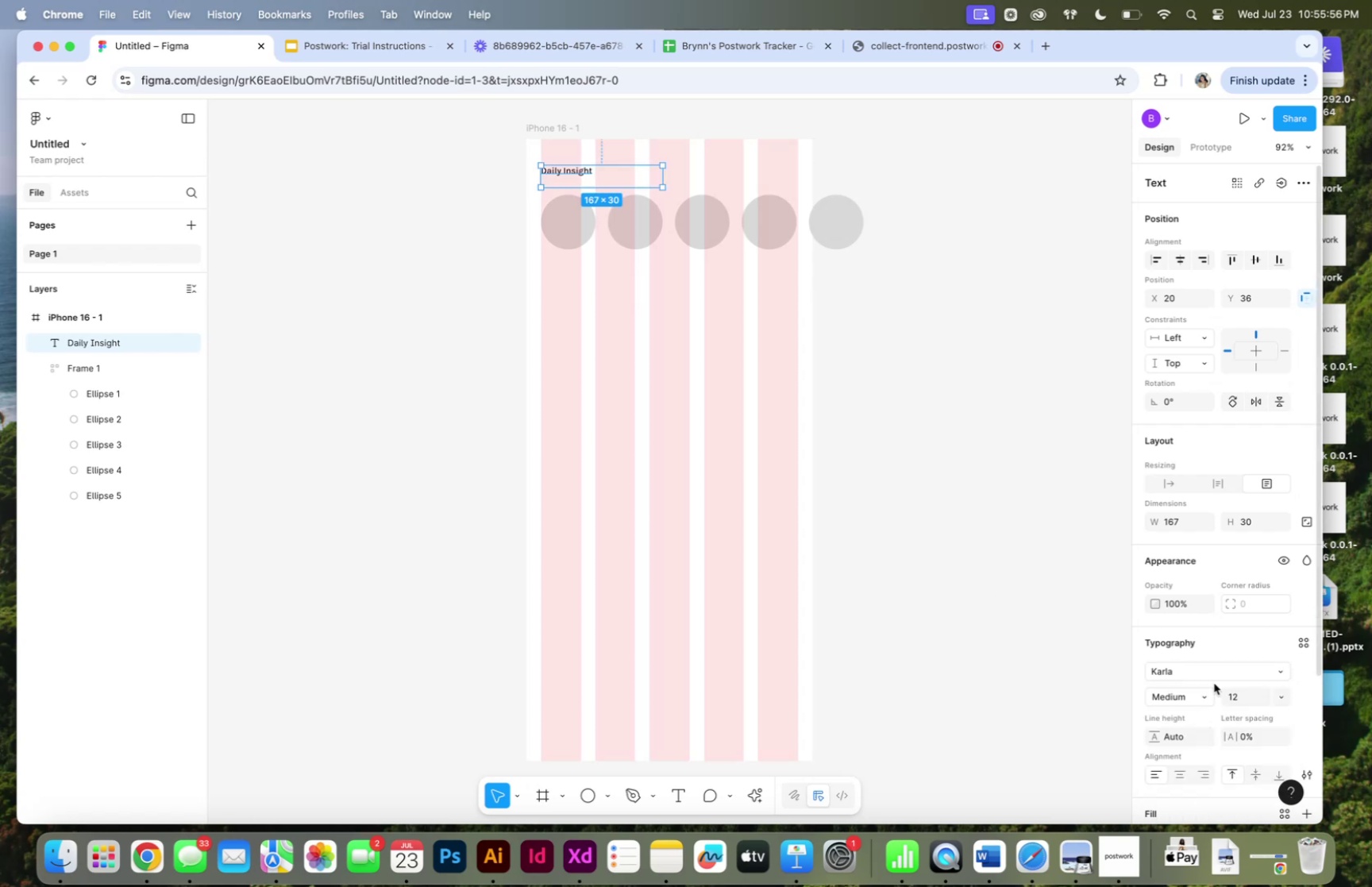 
left_click([1272, 691])
 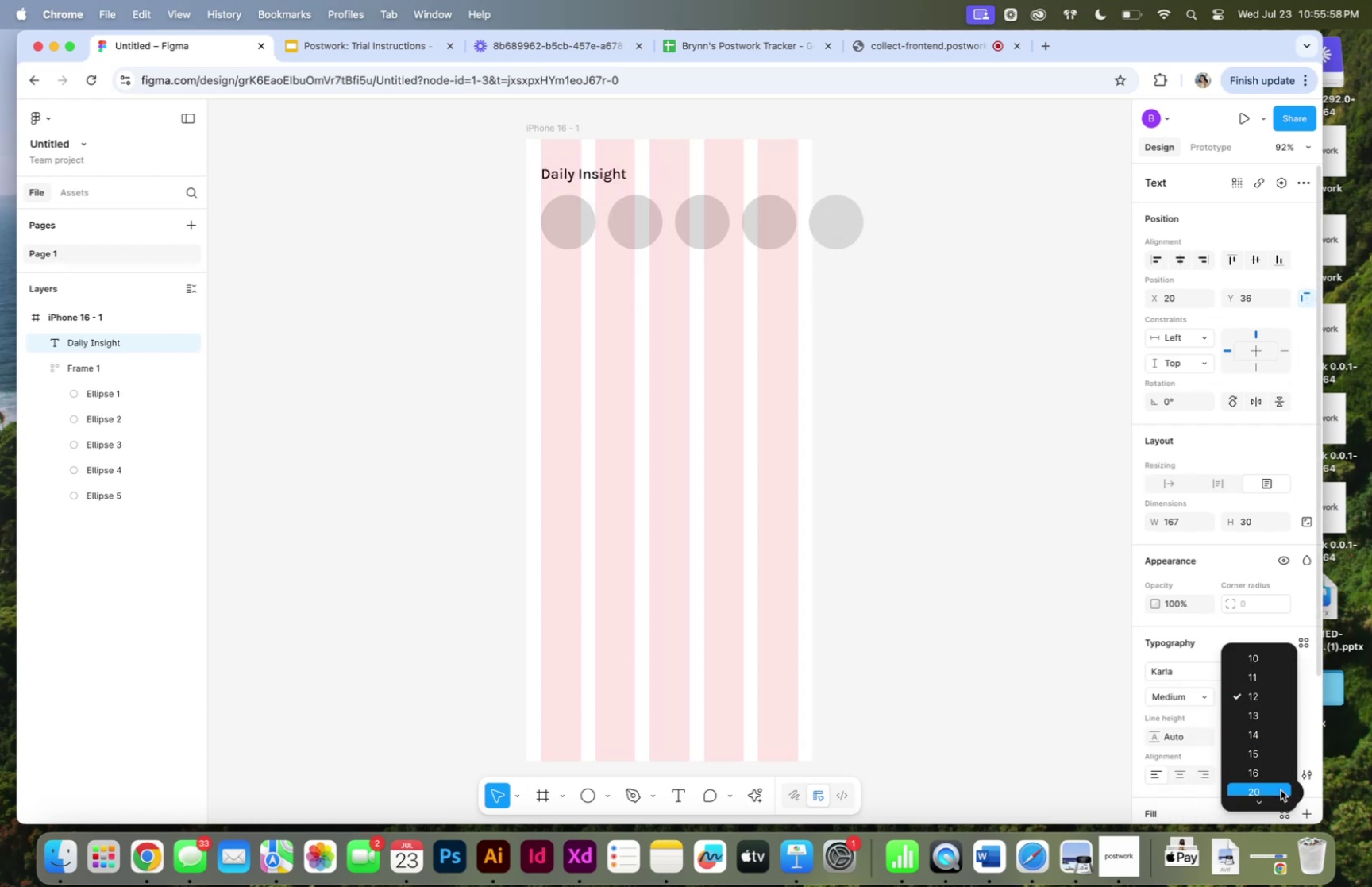 
left_click([1281, 789])
 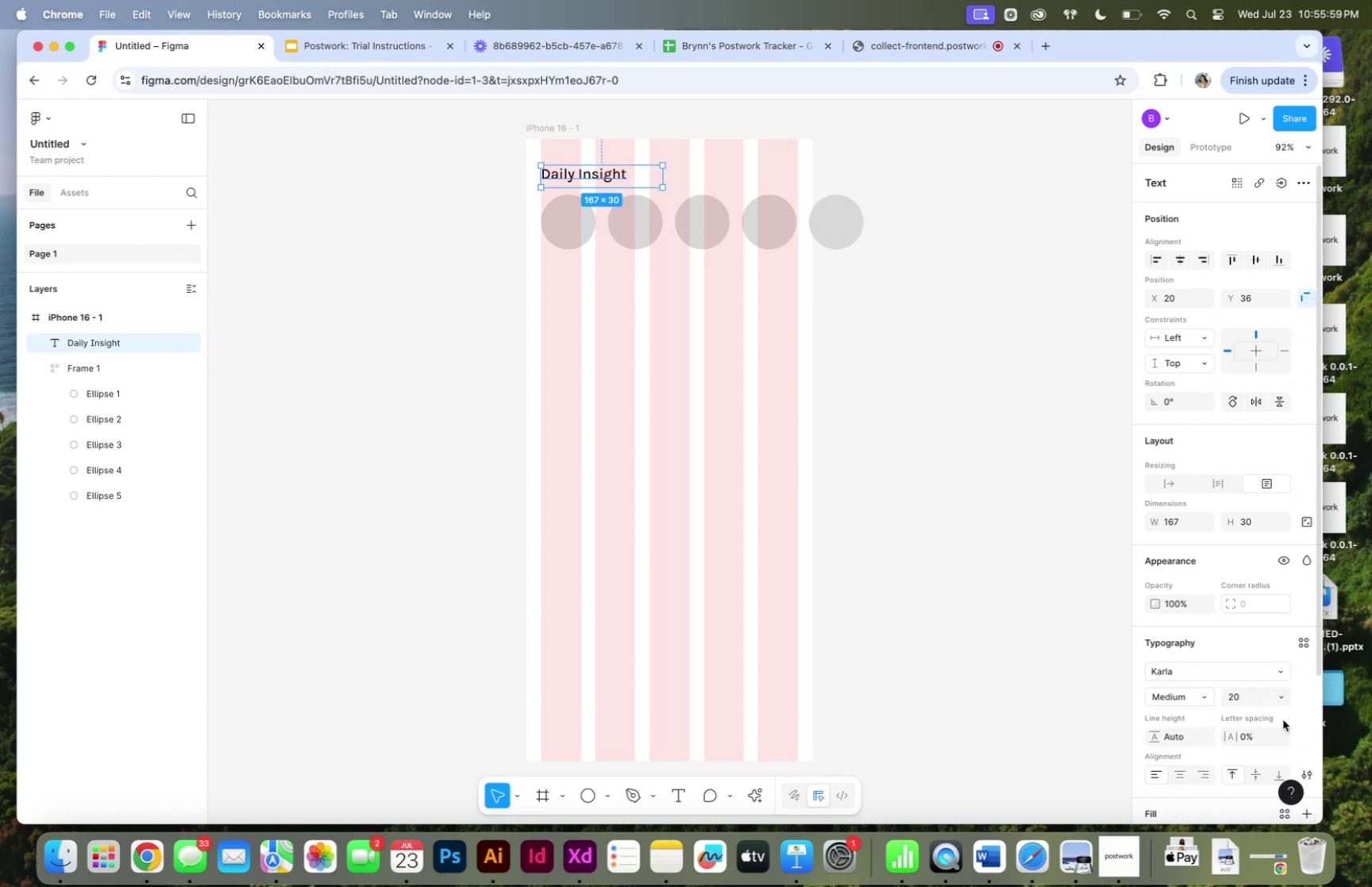 
left_click([1281, 699])
 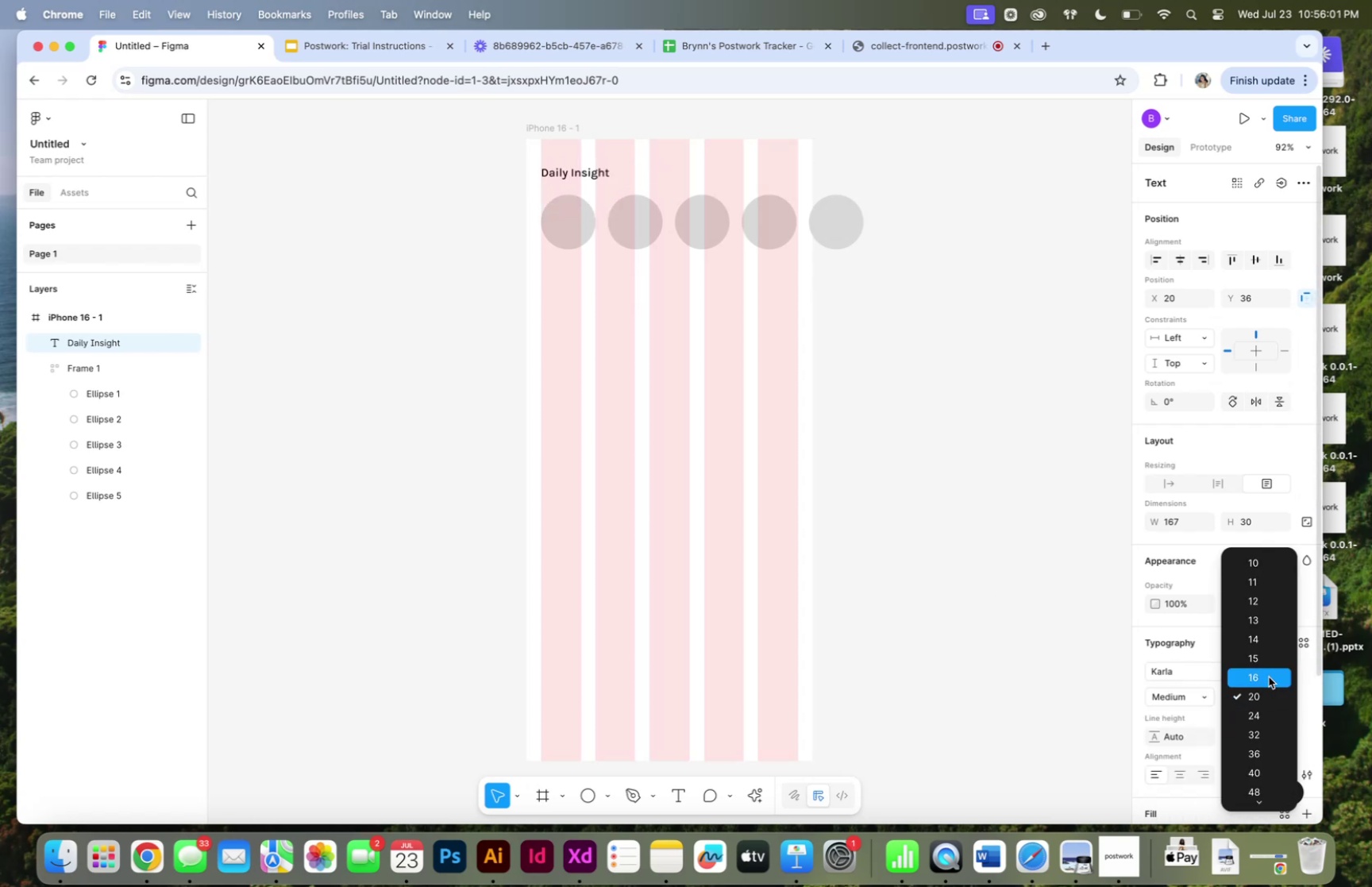 
left_click([1269, 676])
 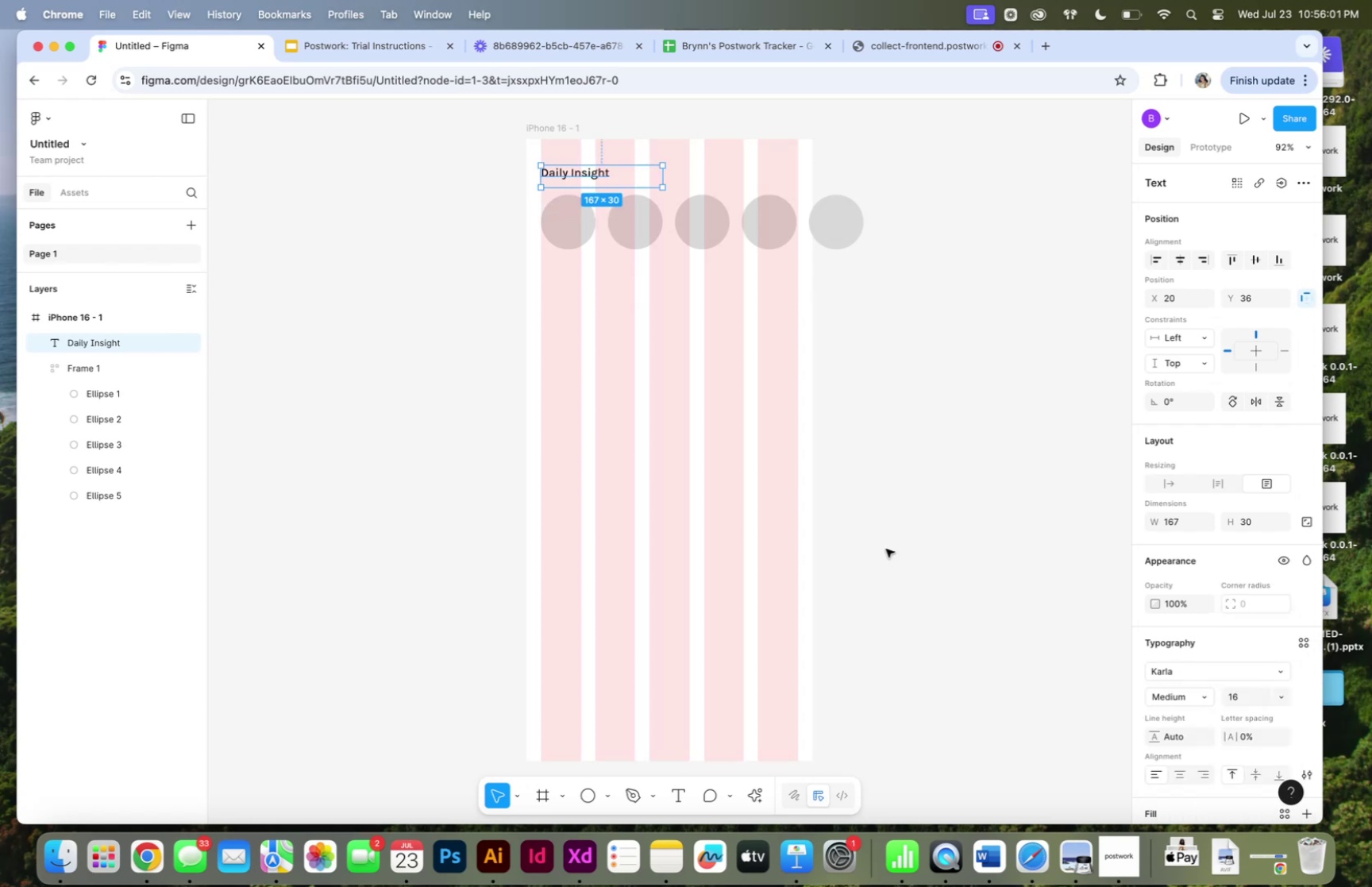 
left_click([886, 548])
 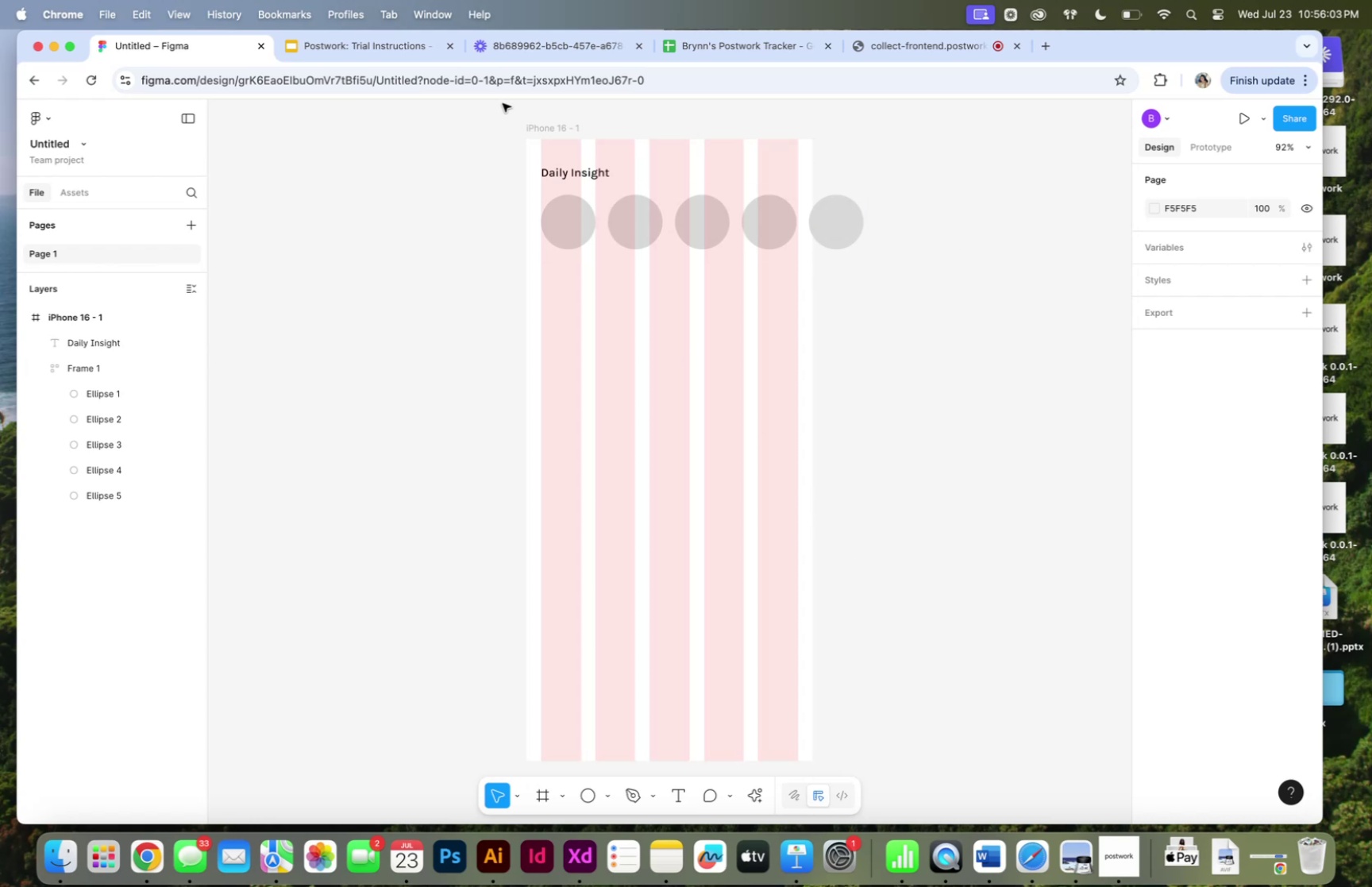 
left_click([580, 172])
 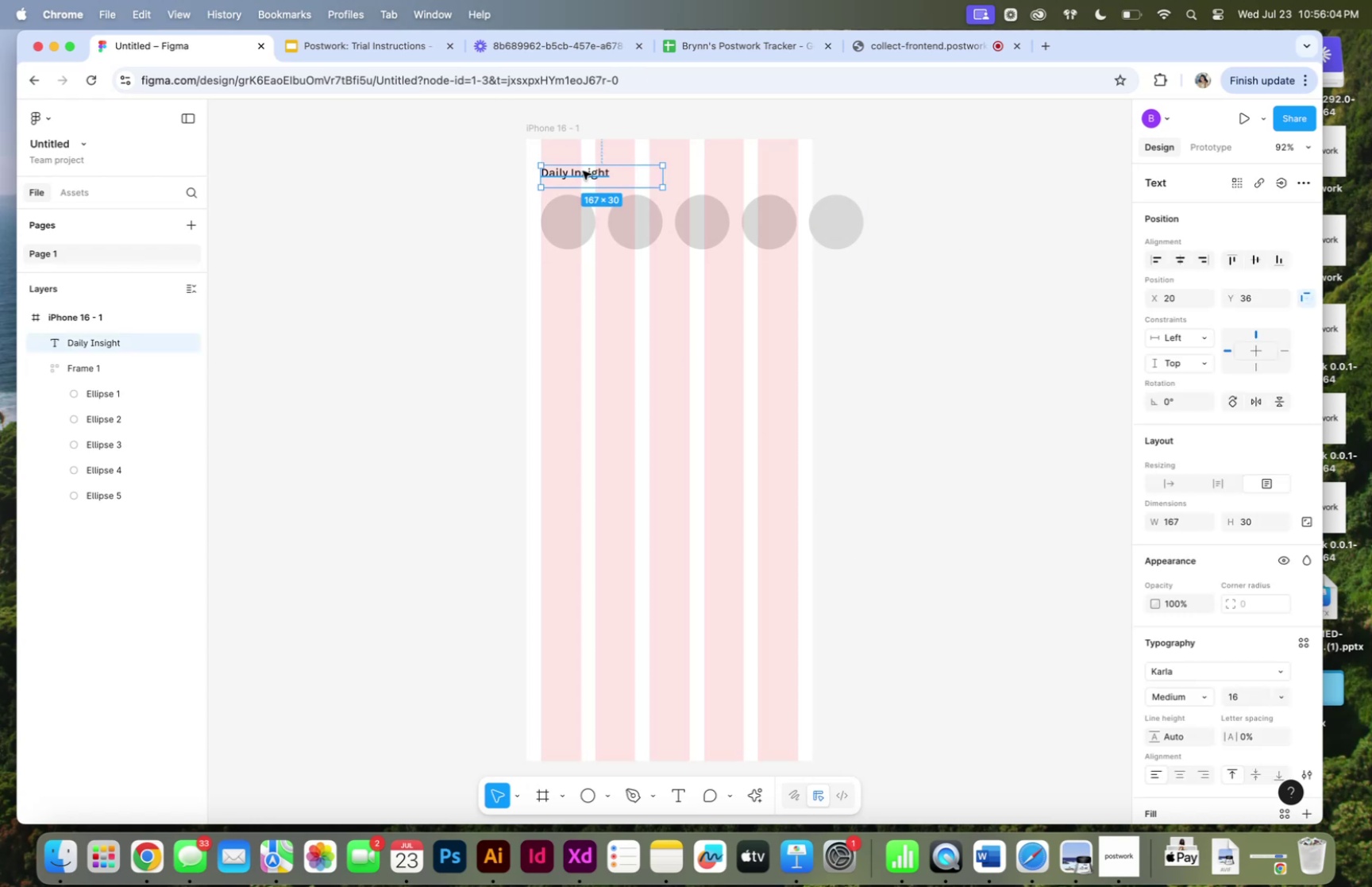 
hold_key(key=OptionLeft, duration=2.02)
left_click_drag(start_coordinate=[583, 173], to_coordinate=[587, 313])
 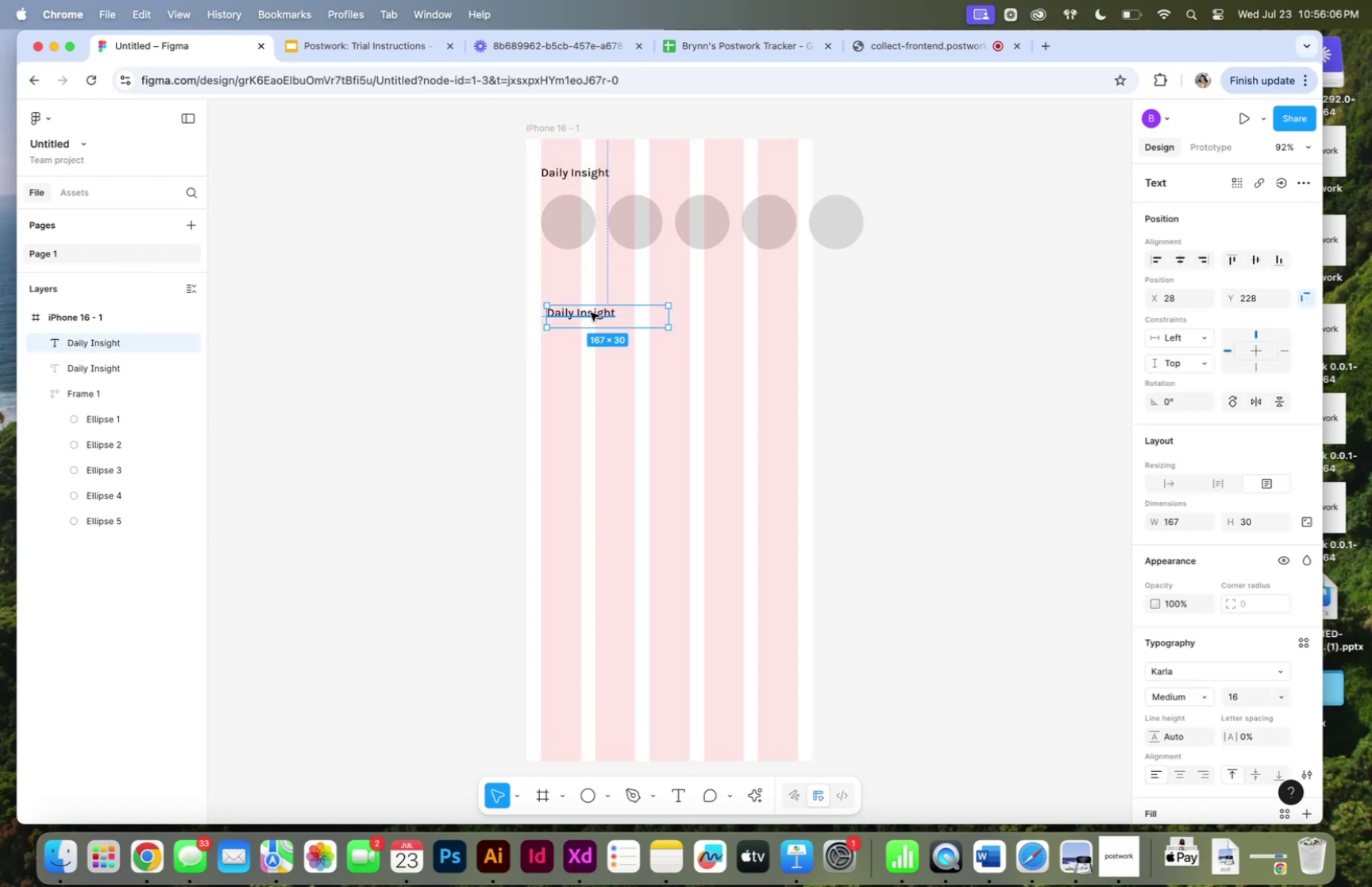 
left_click_drag(start_coordinate=[591, 312], to_coordinate=[584, 314])
 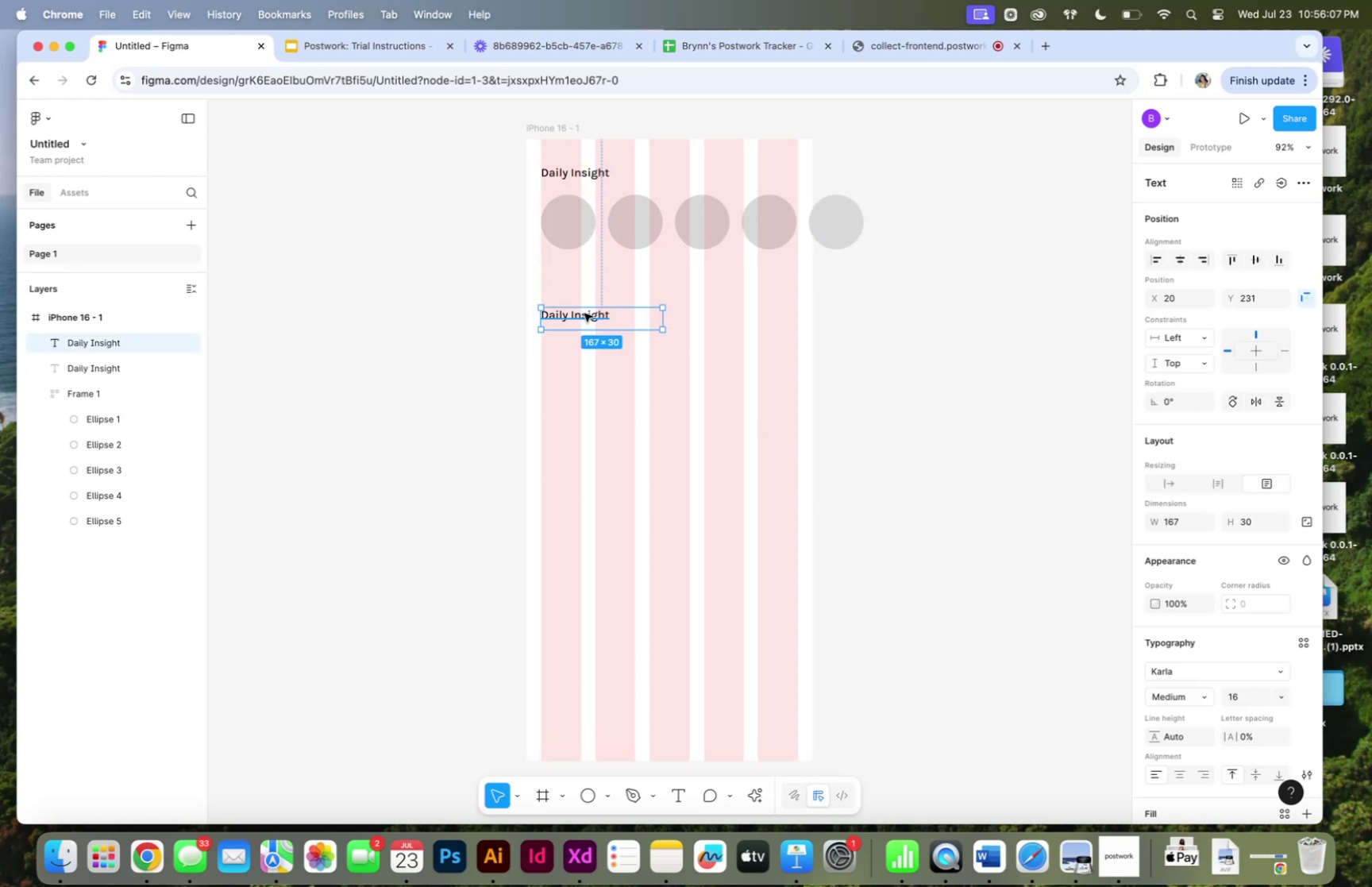 
double_click([584, 313])
 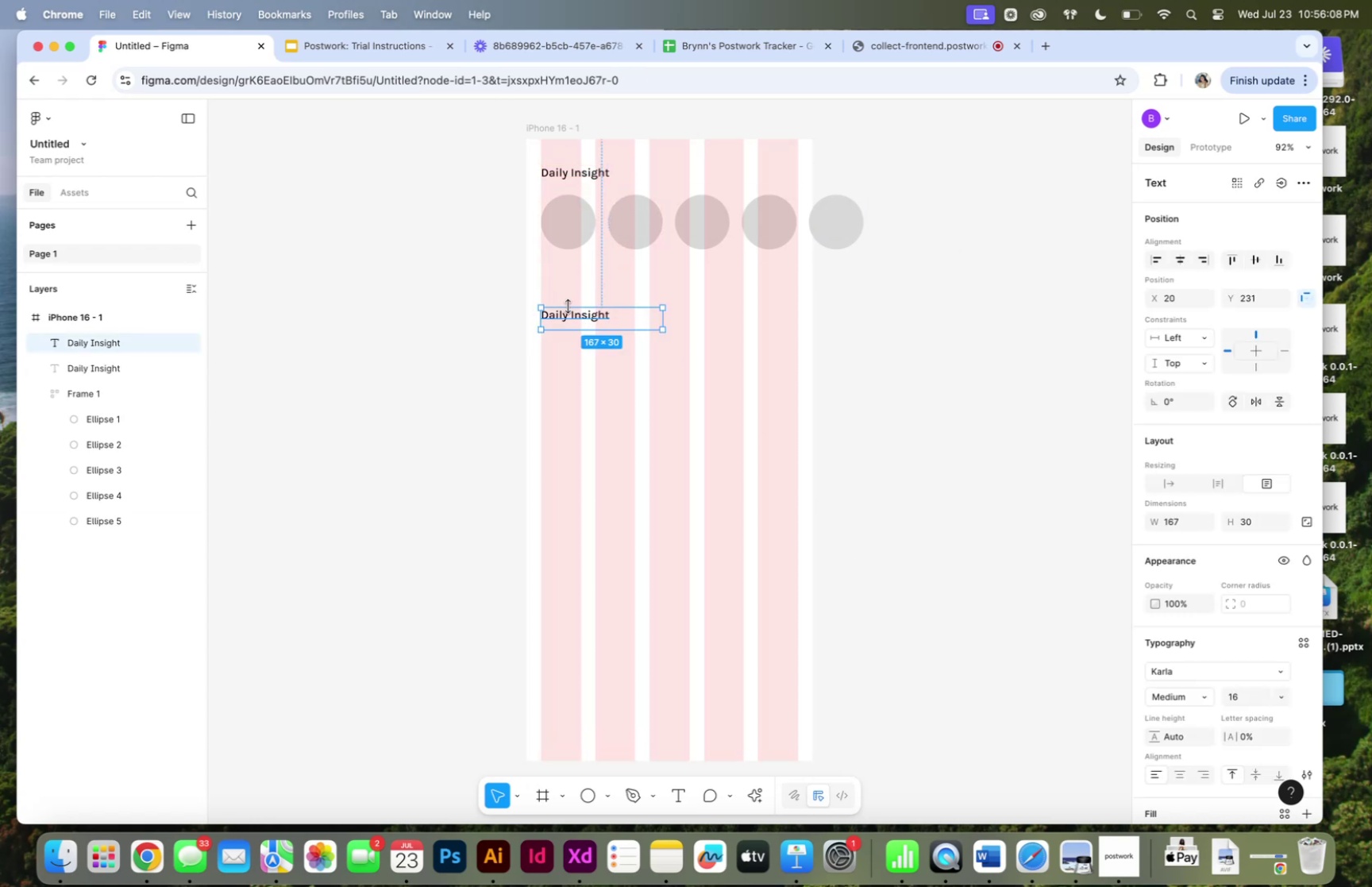 
double_click([565, 315])
 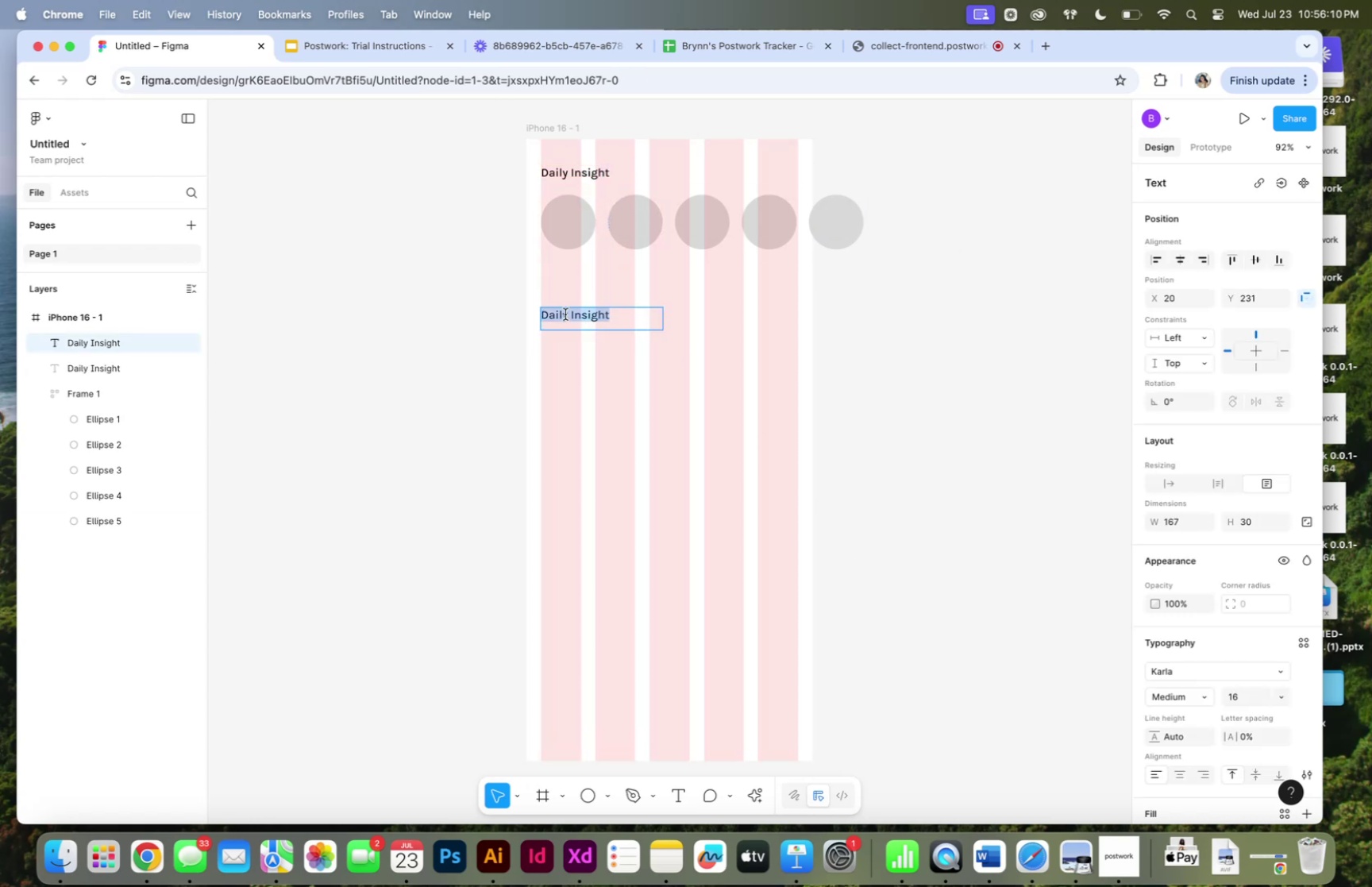 
type(Start a conversation)
 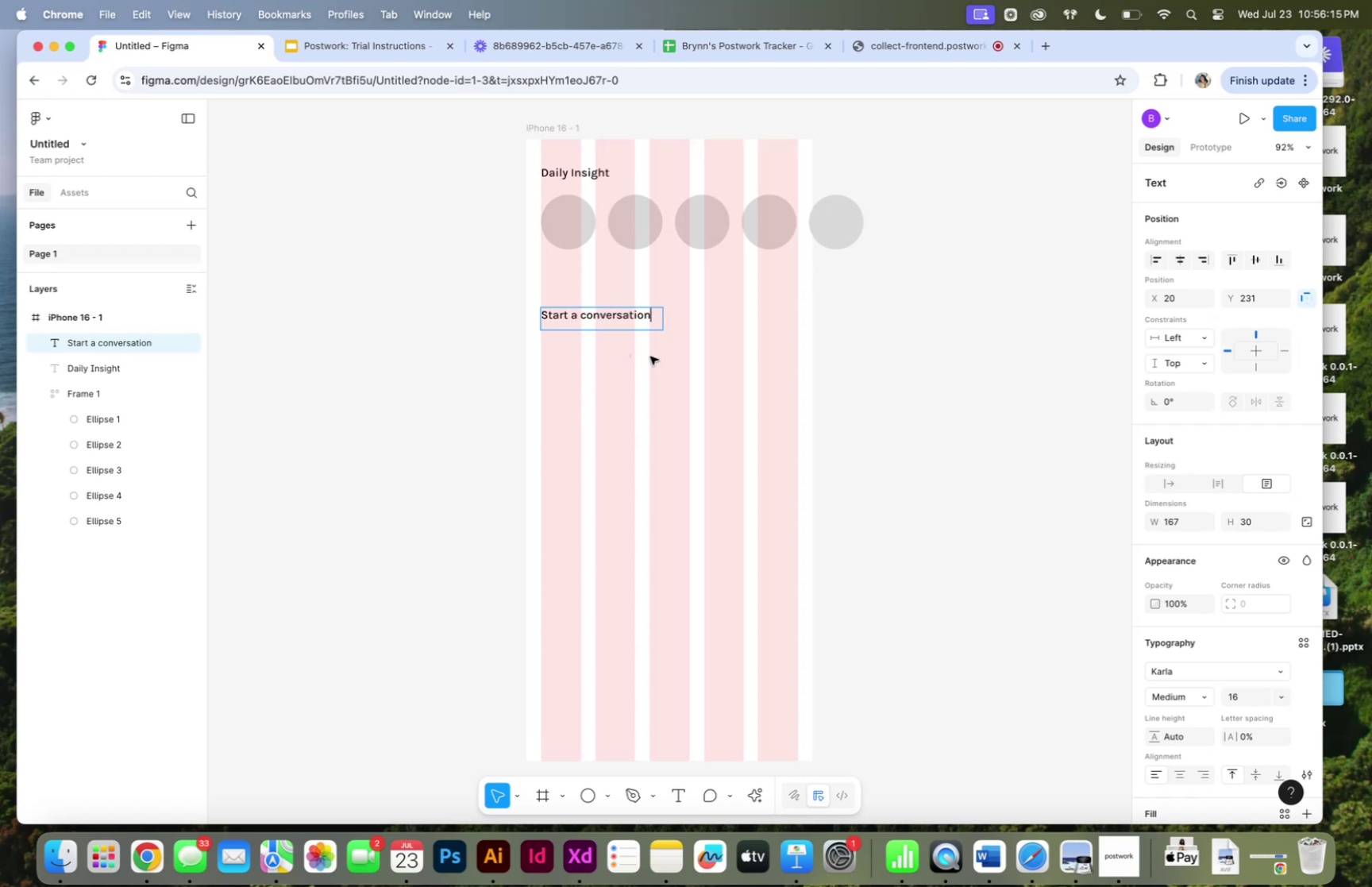 
left_click([750, 450])
 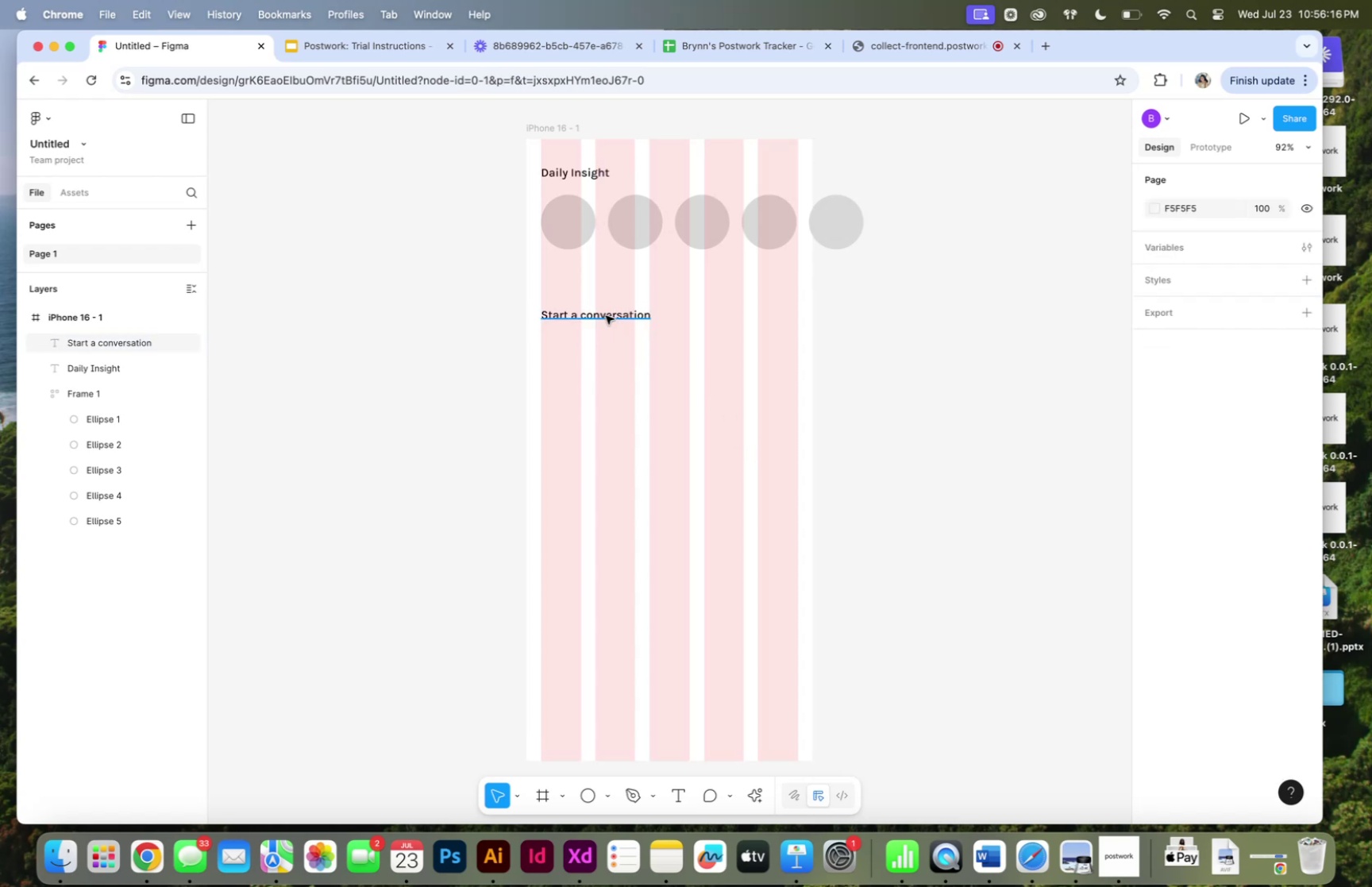 
triple_click([606, 315])
 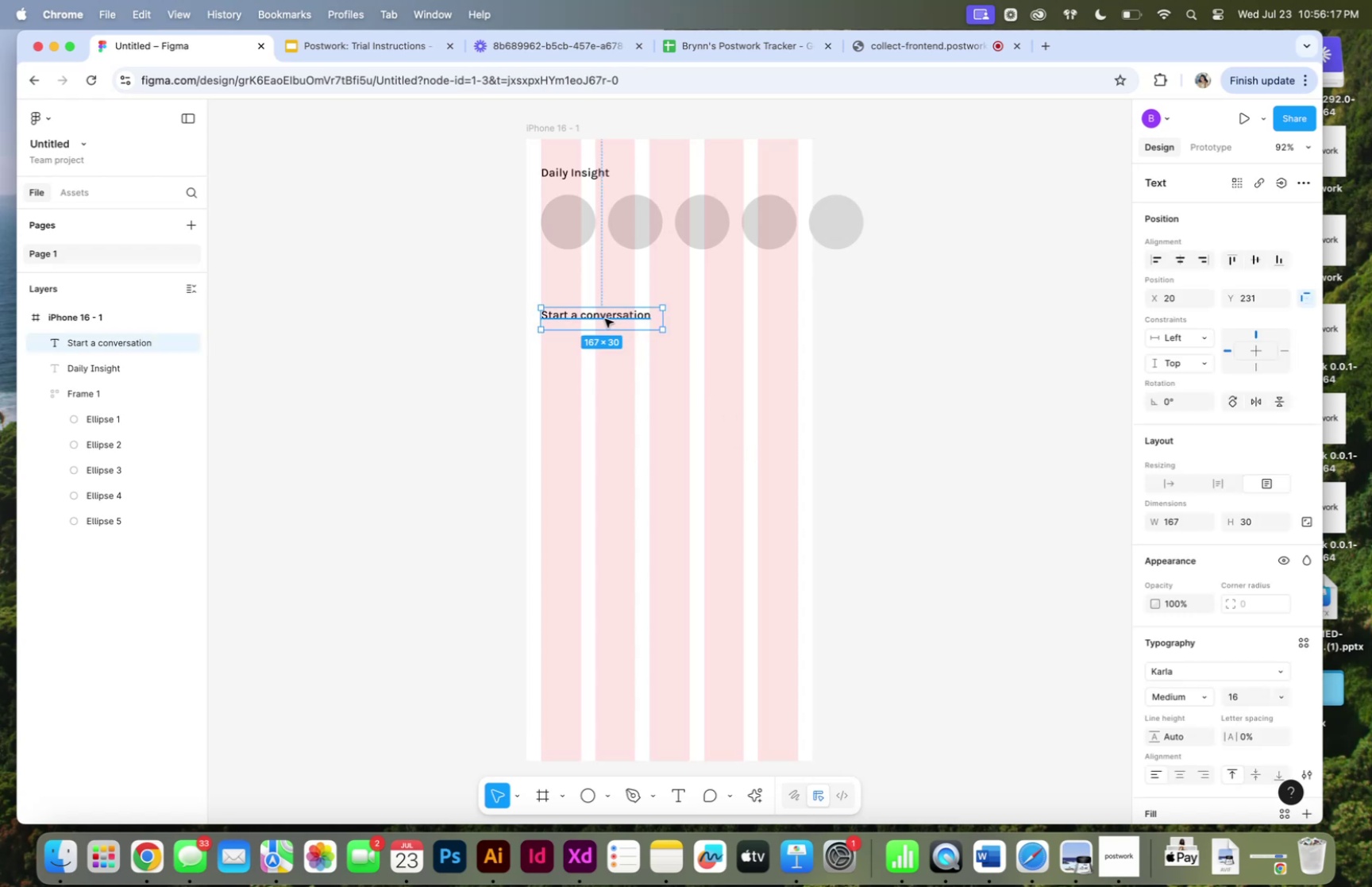 
hold_key(key=OptionLeft, duration=1.42)
left_click_drag(start_coordinate=[605, 318], to_coordinate=[605, 543])
 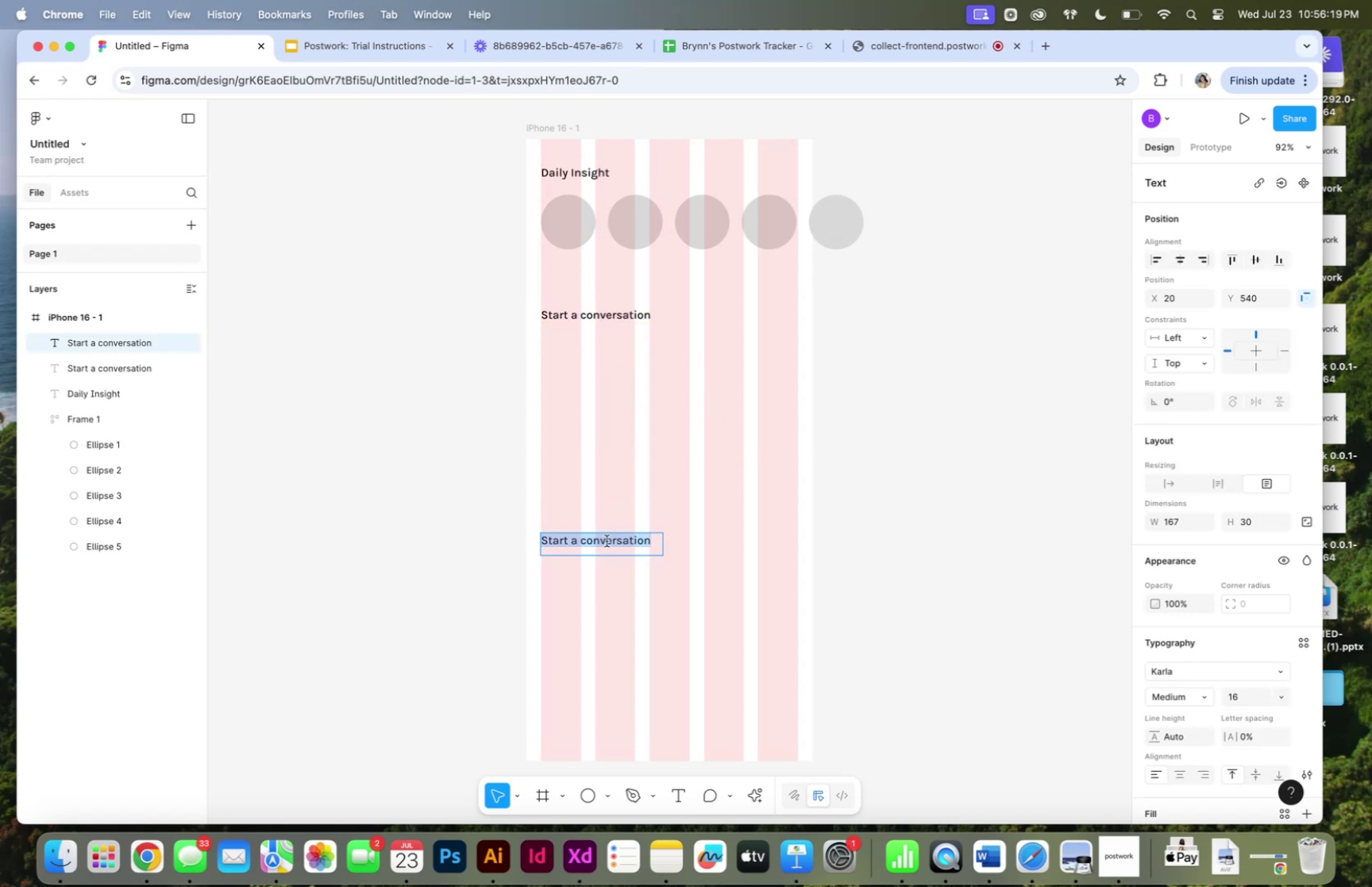 
type(Pick U)
key(Backspace)
type(up)
 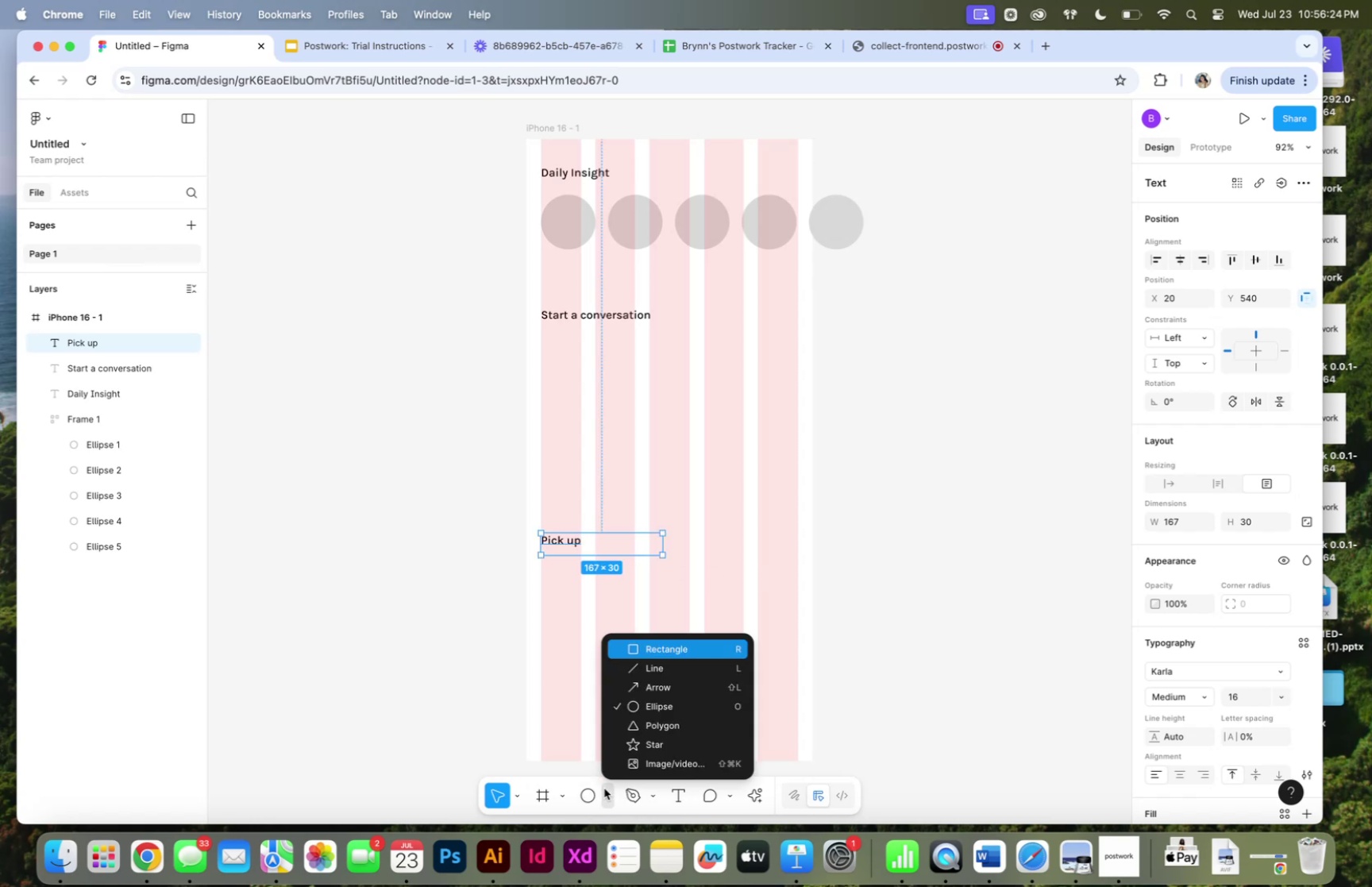 
left_click([651, 642])
 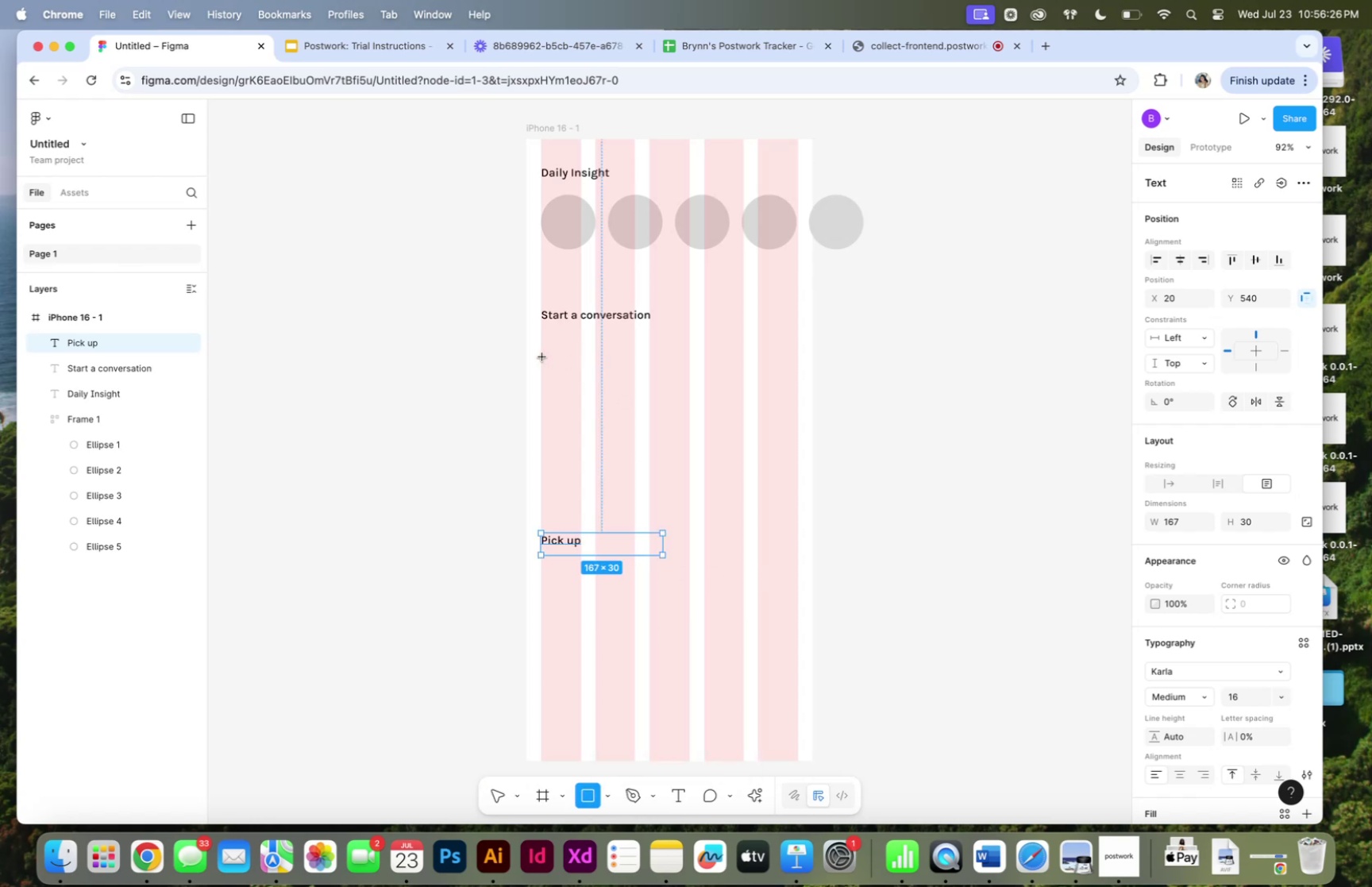 
left_click_drag(start_coordinate=[543, 354], to_coordinate=[630, 442])
 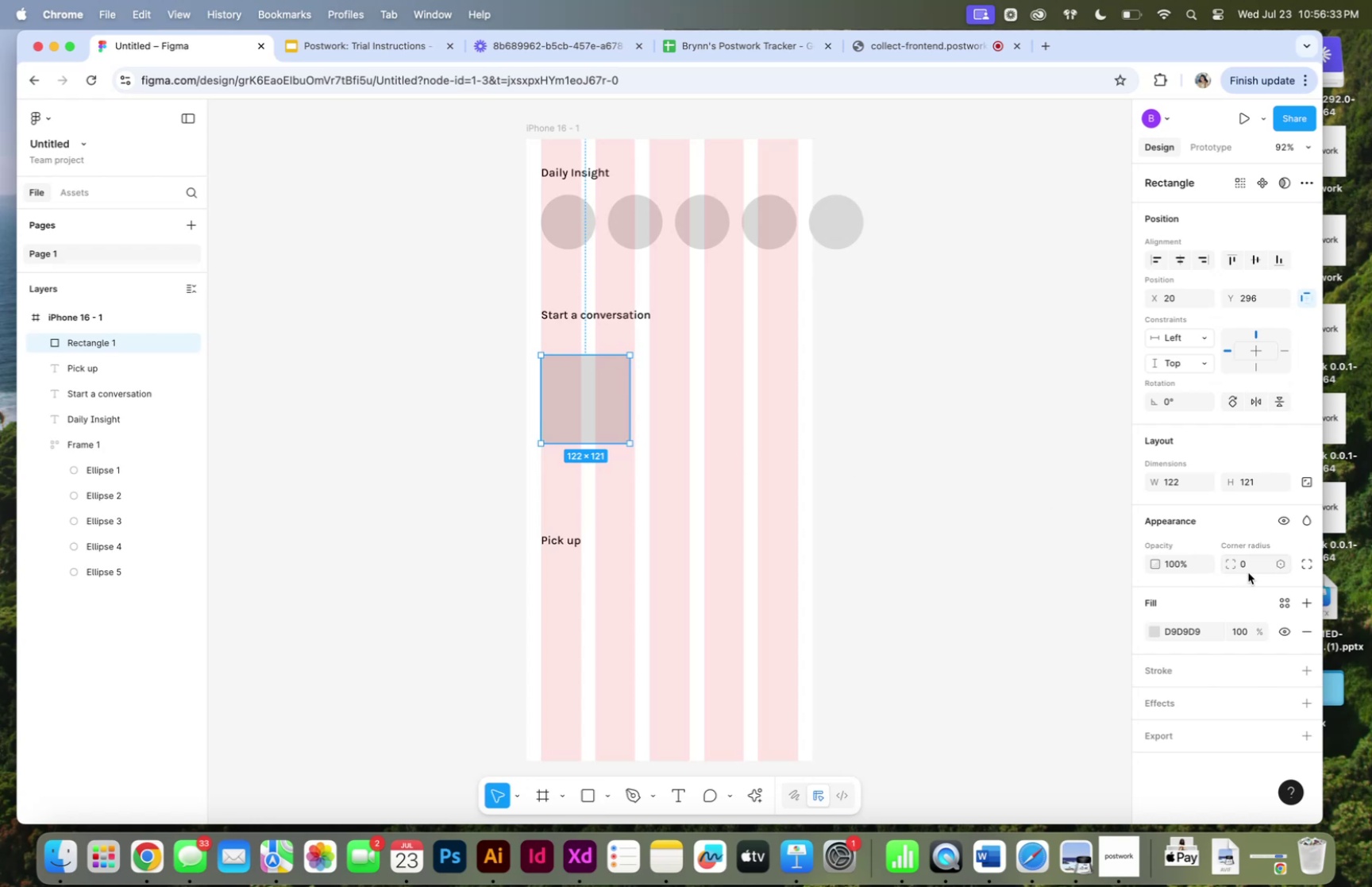 
left_click([1251, 563])
 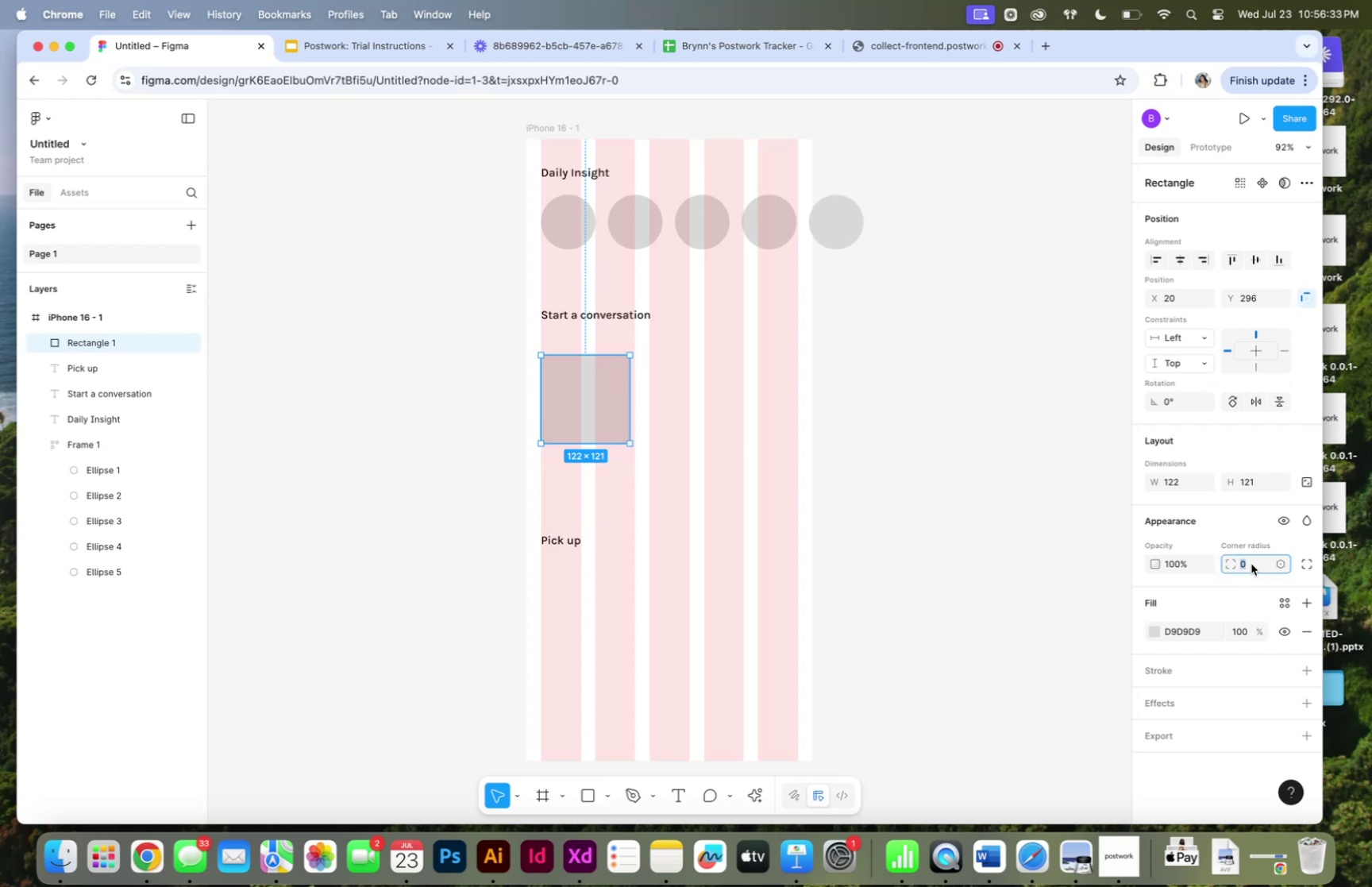 
type(20)
 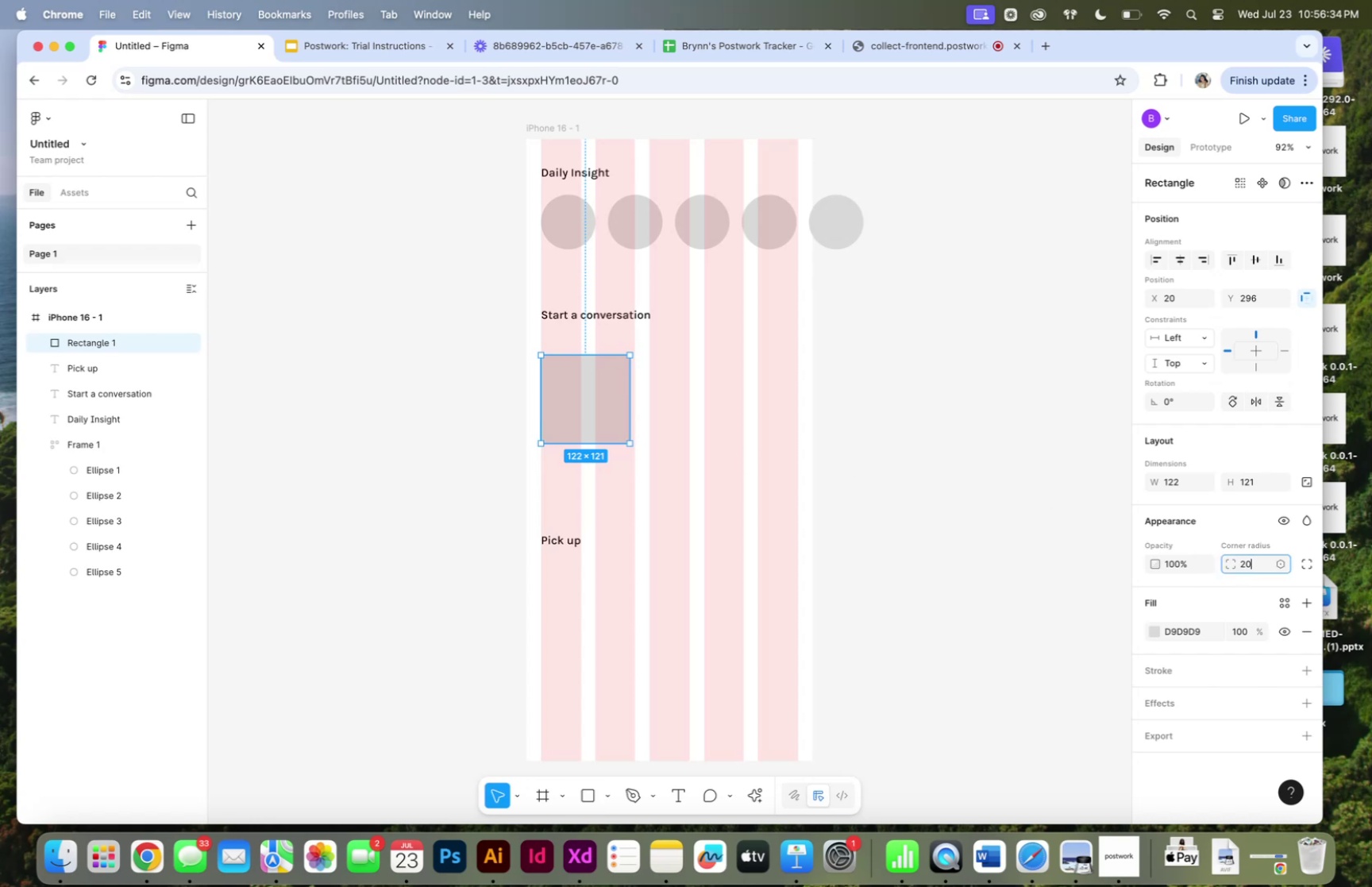 
key(Enter)
 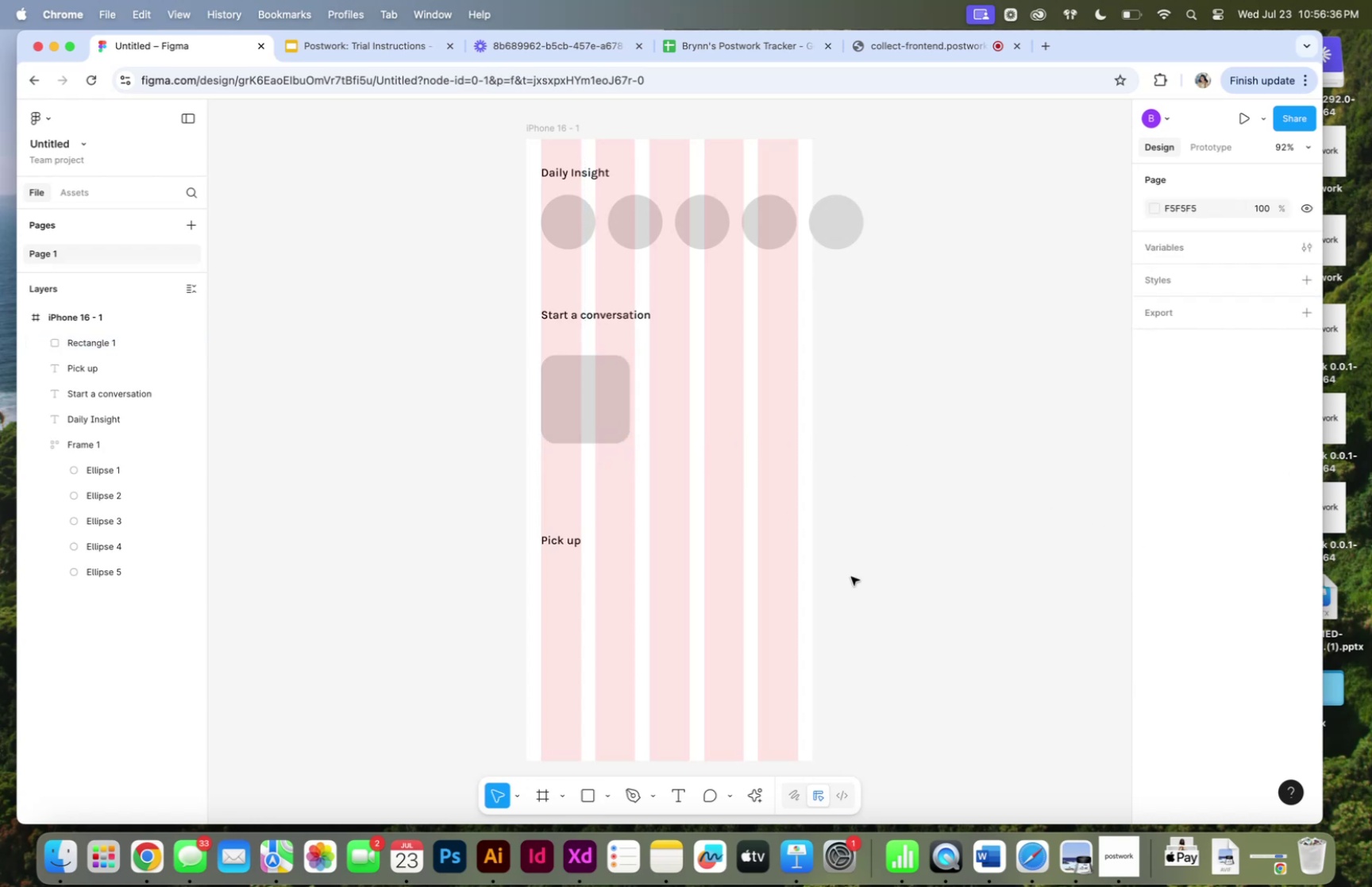 
left_click([684, 785])
 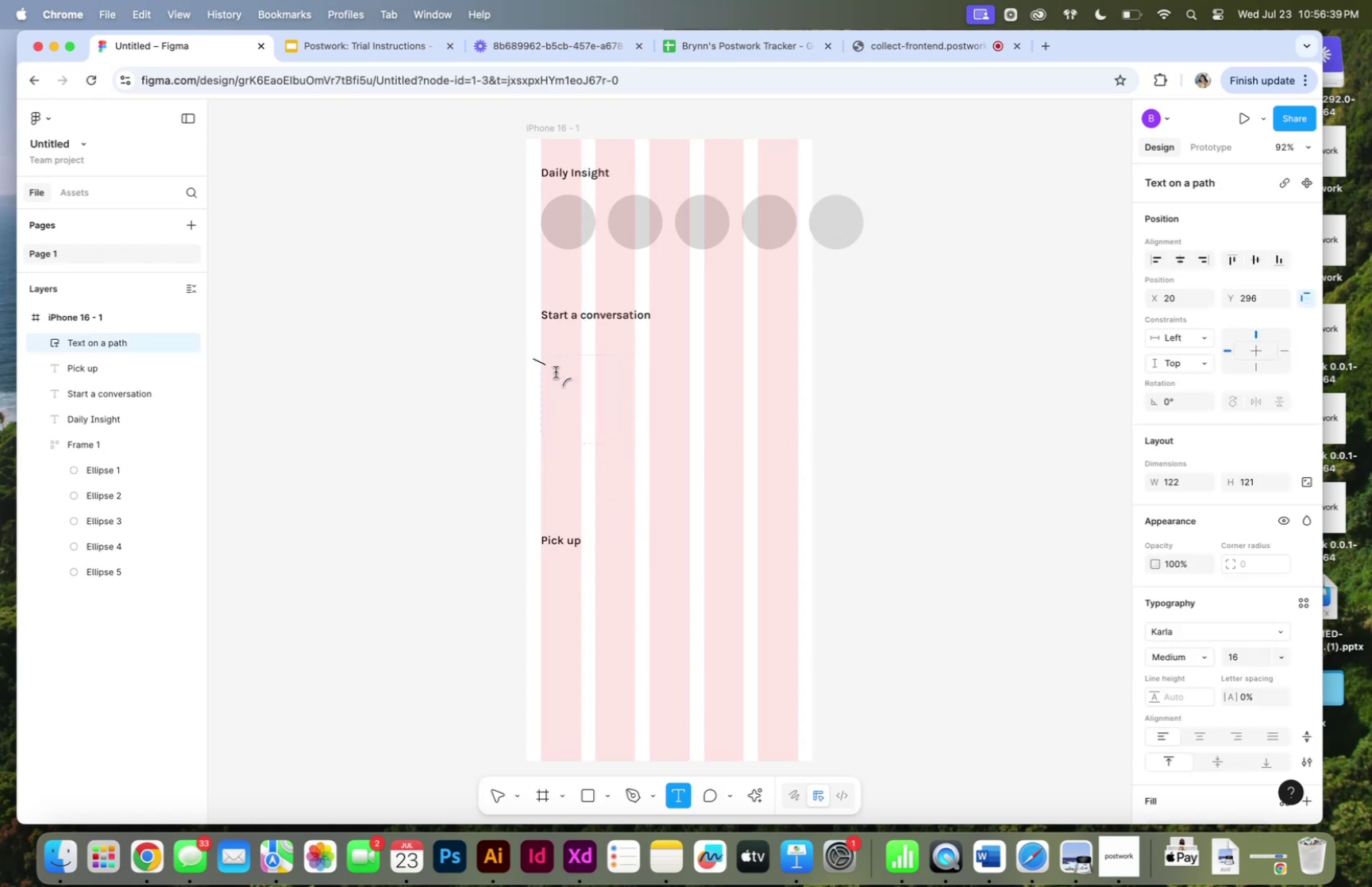 
key(Meta+CommandLeft)
 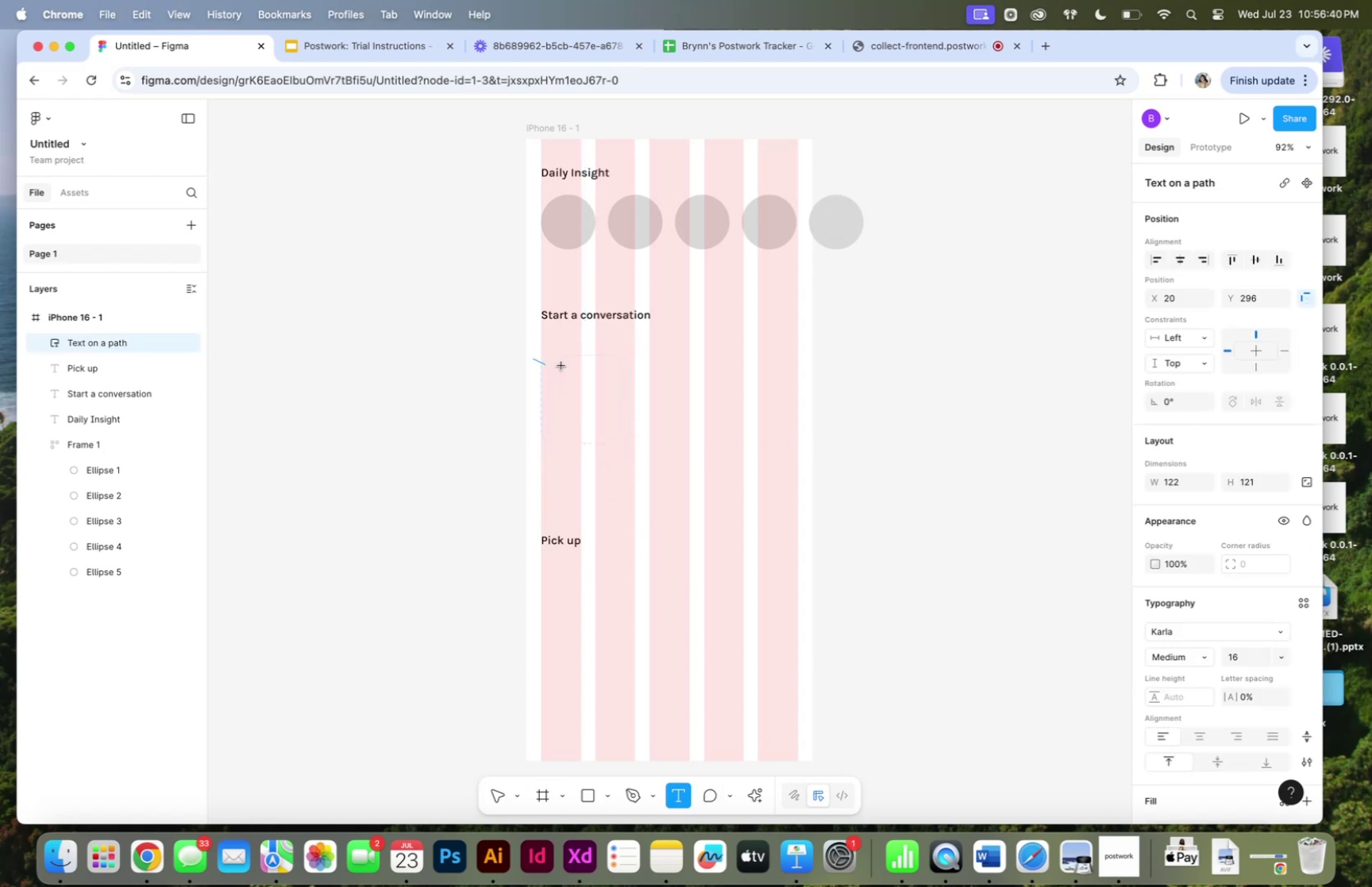 
key(Meta+Z)
 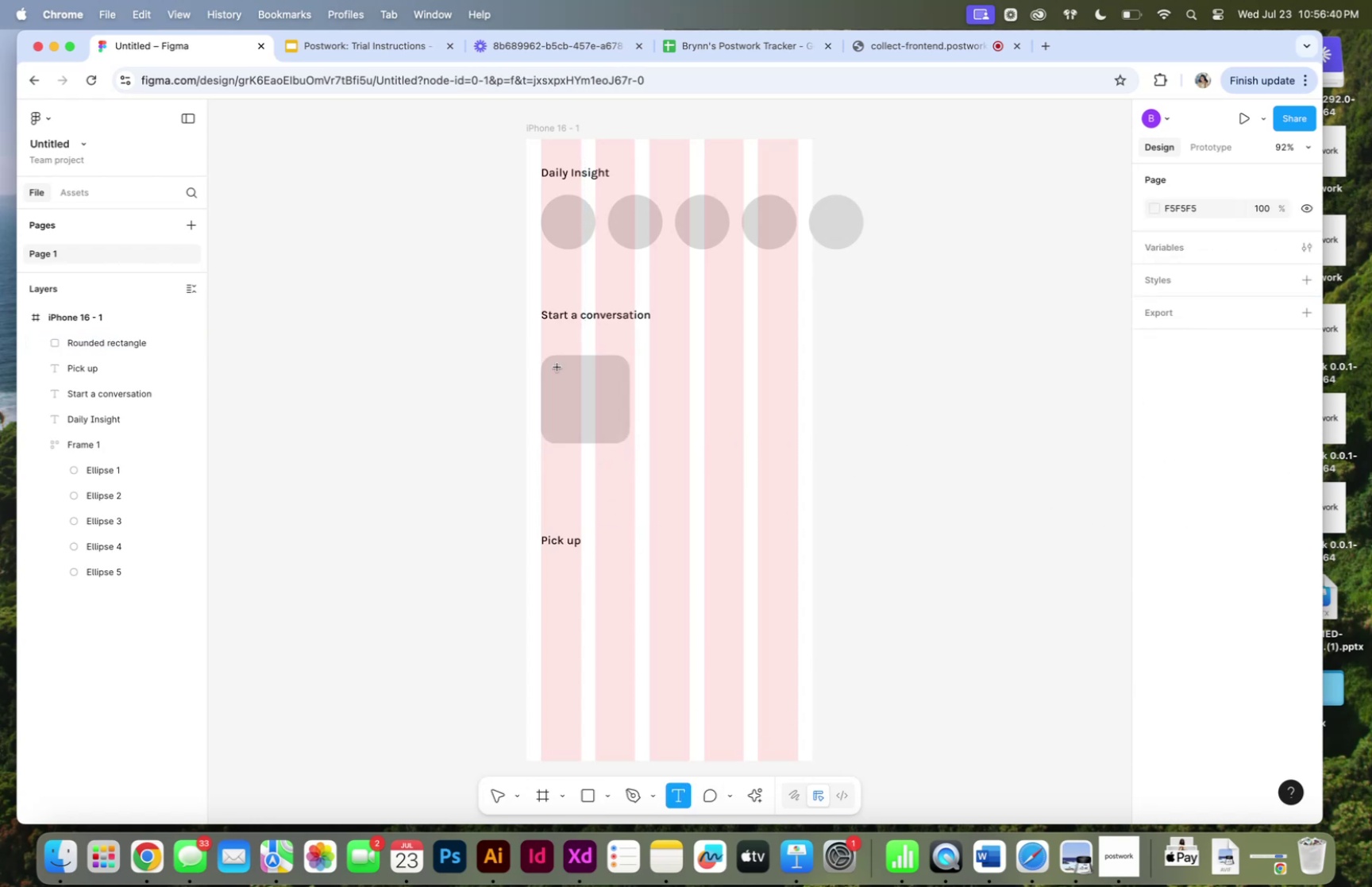 
left_click_drag(start_coordinate=[557, 367], to_coordinate=[618, 403])
 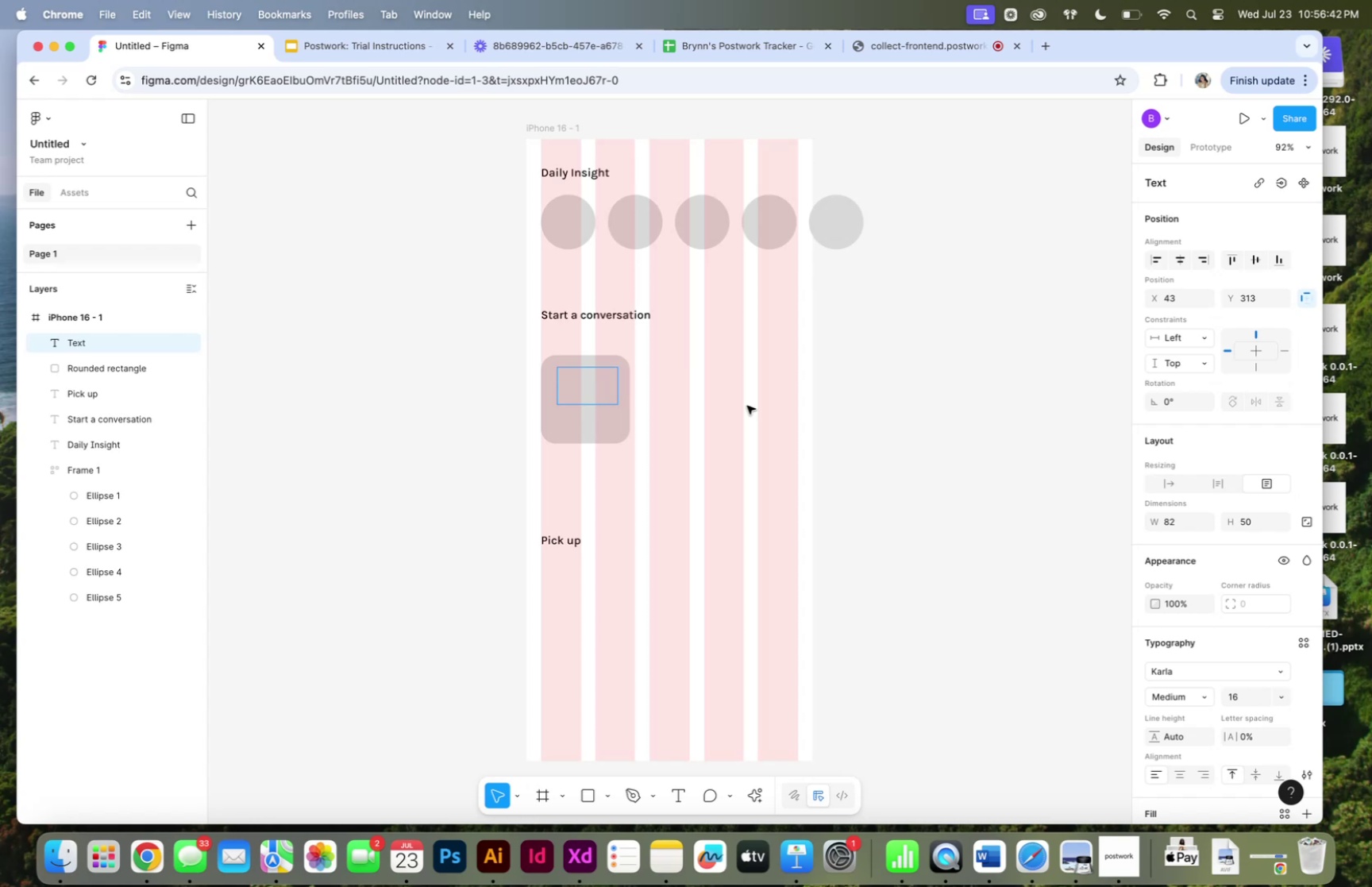 
type(Just chat)
 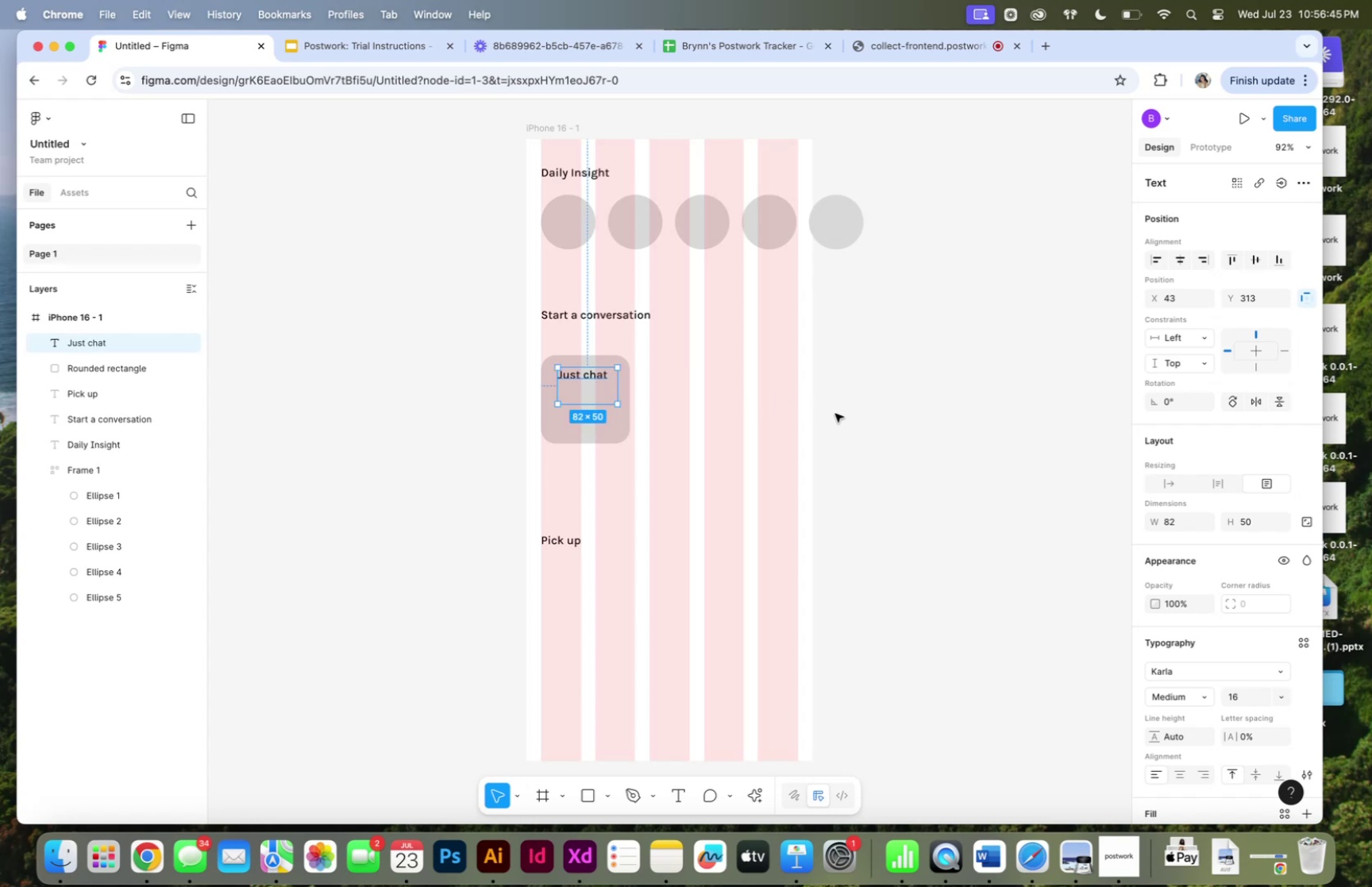 
double_click([829, 396])
 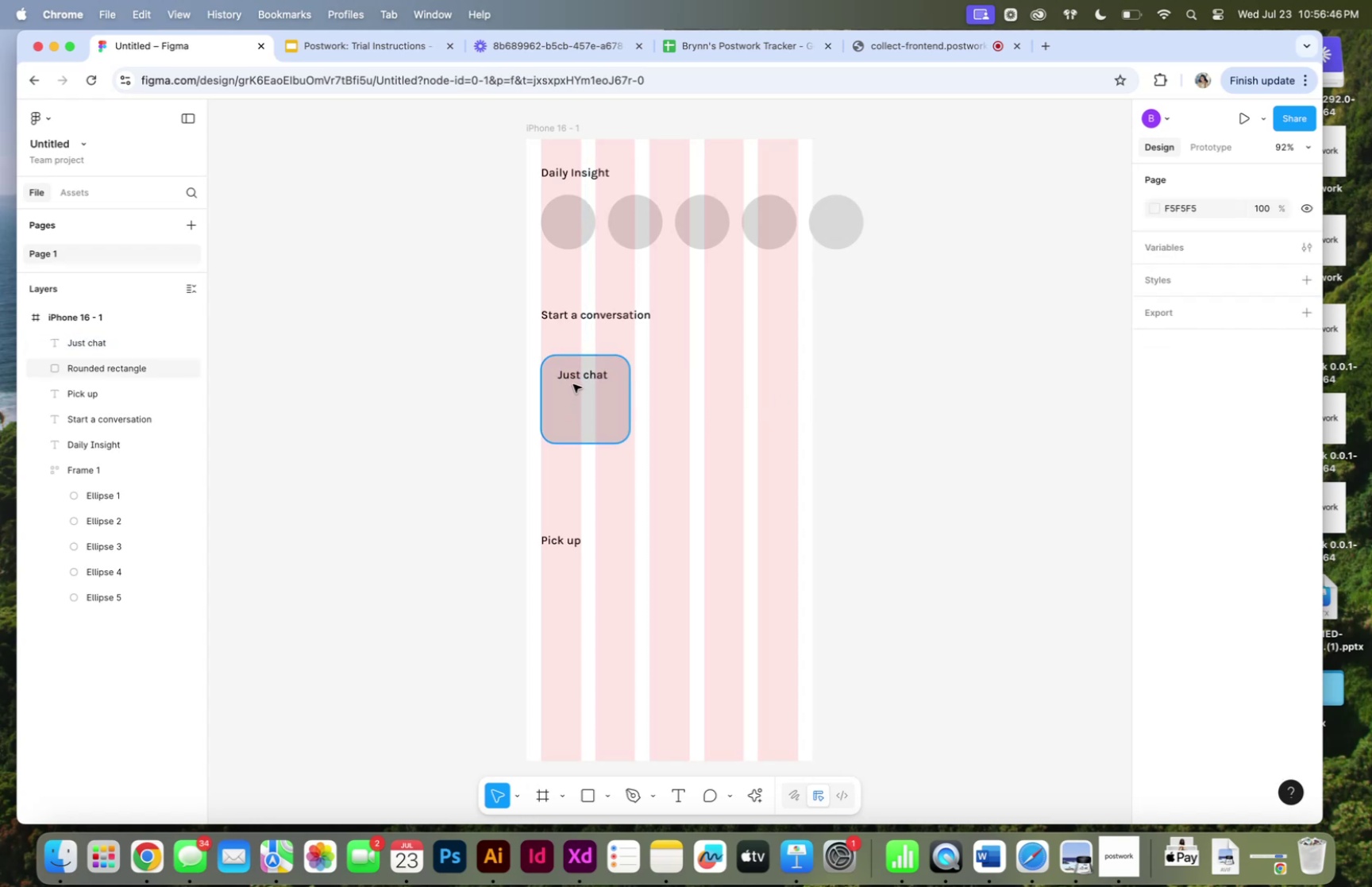 
left_click_drag(start_coordinate=[575, 376], to_coordinate=[569, 376])
 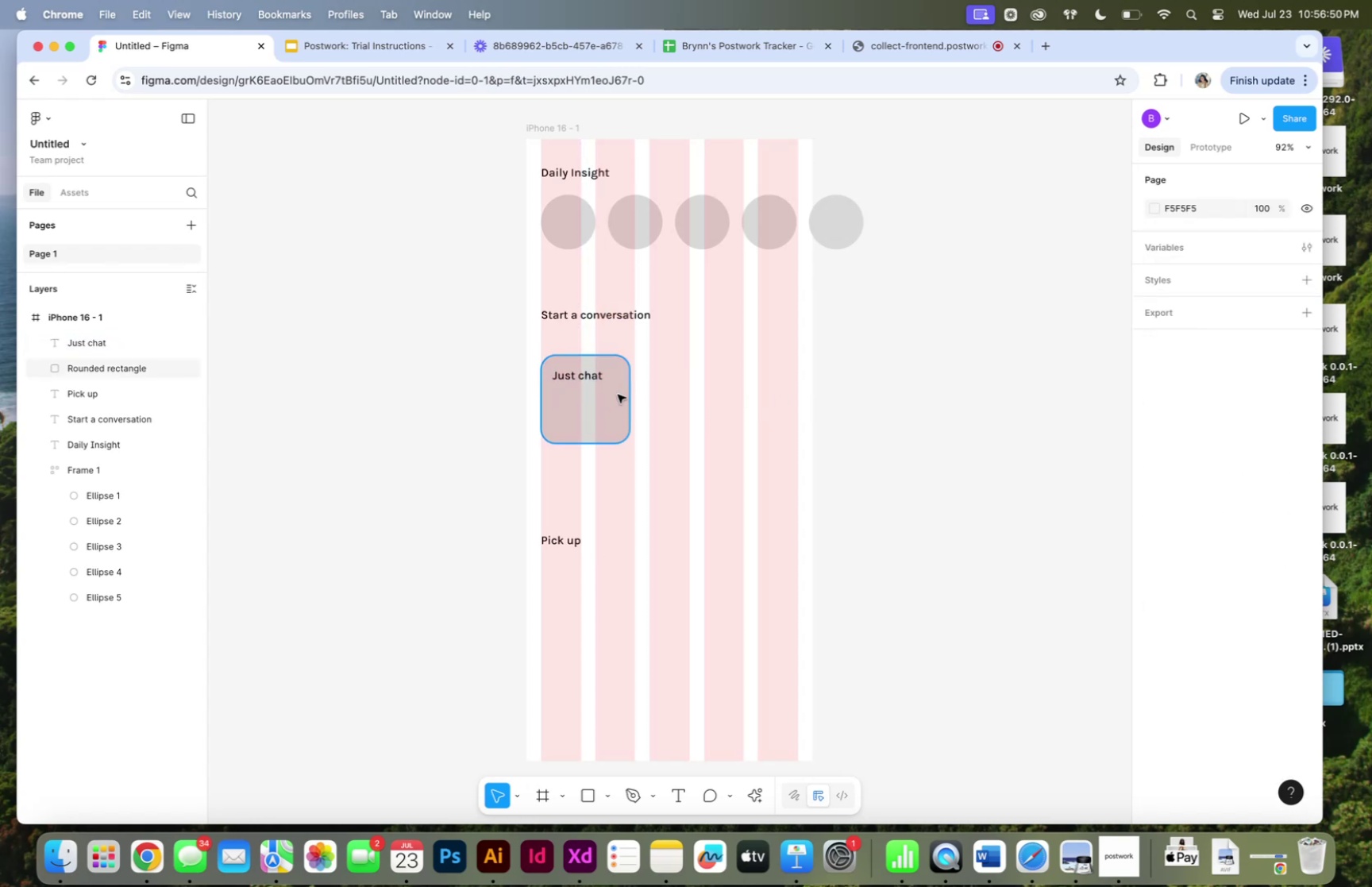 
double_click([618, 395])
 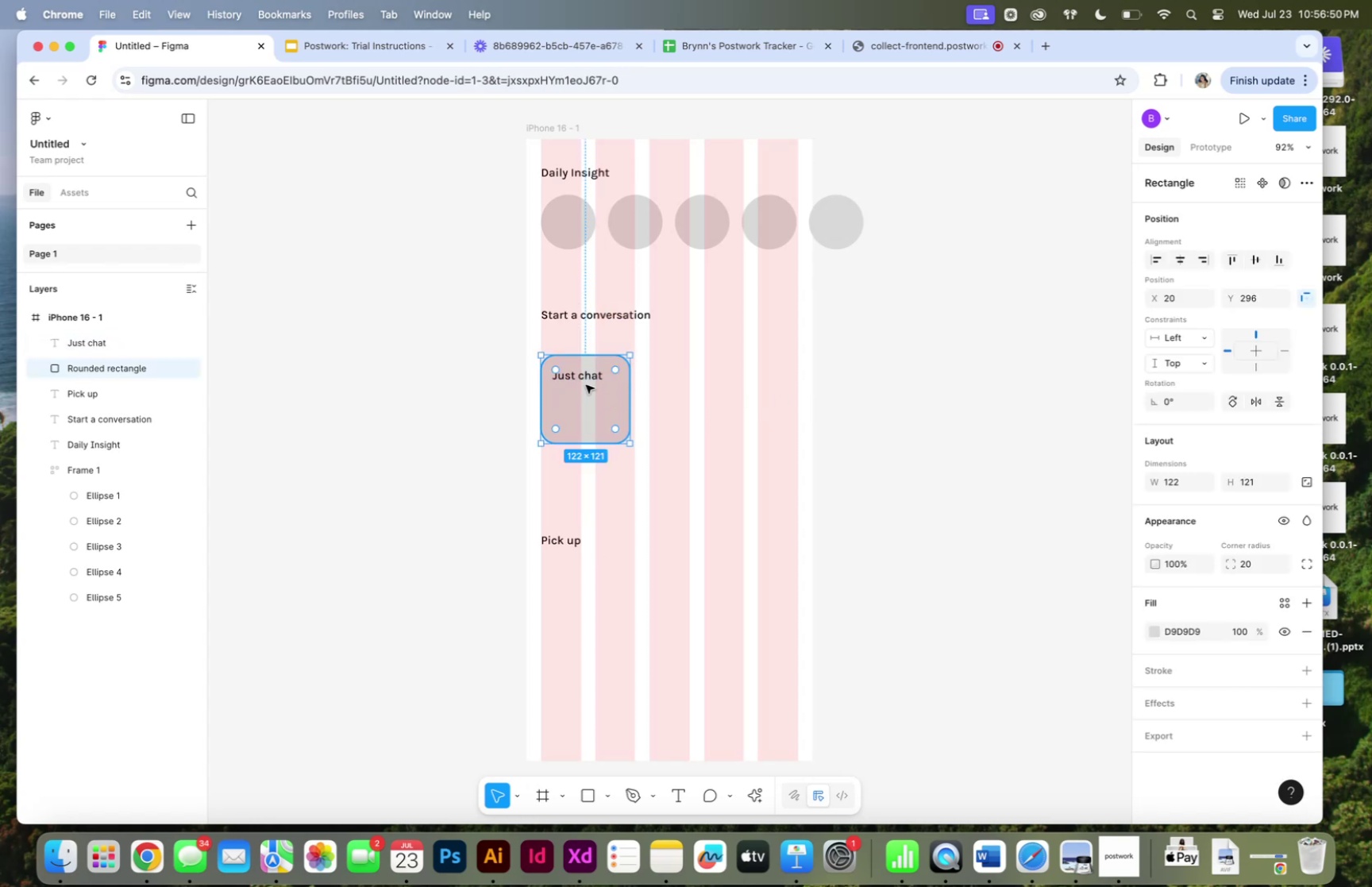 
key(Shift+ShiftLeft)
 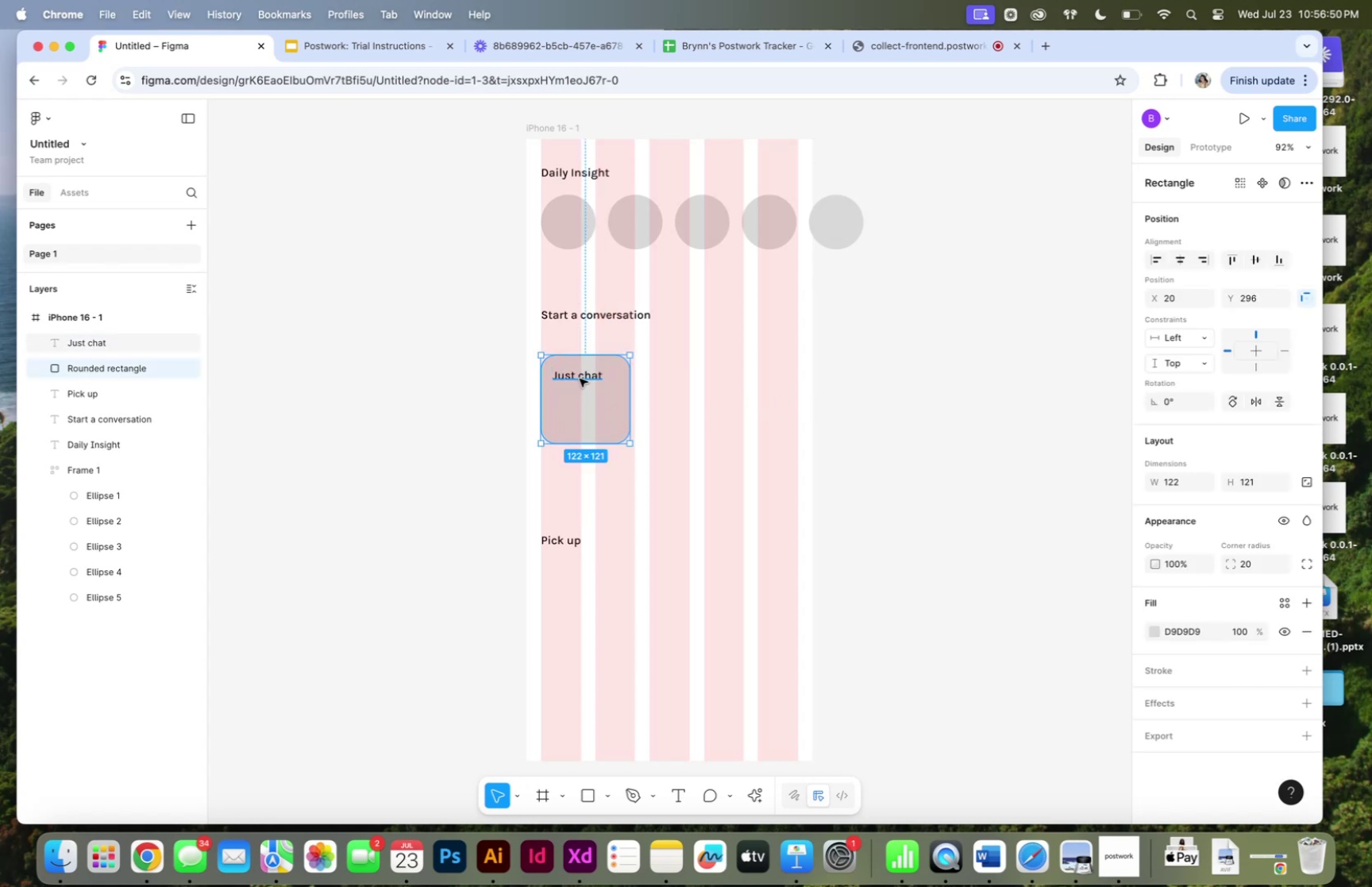 
triple_click([580, 378])
 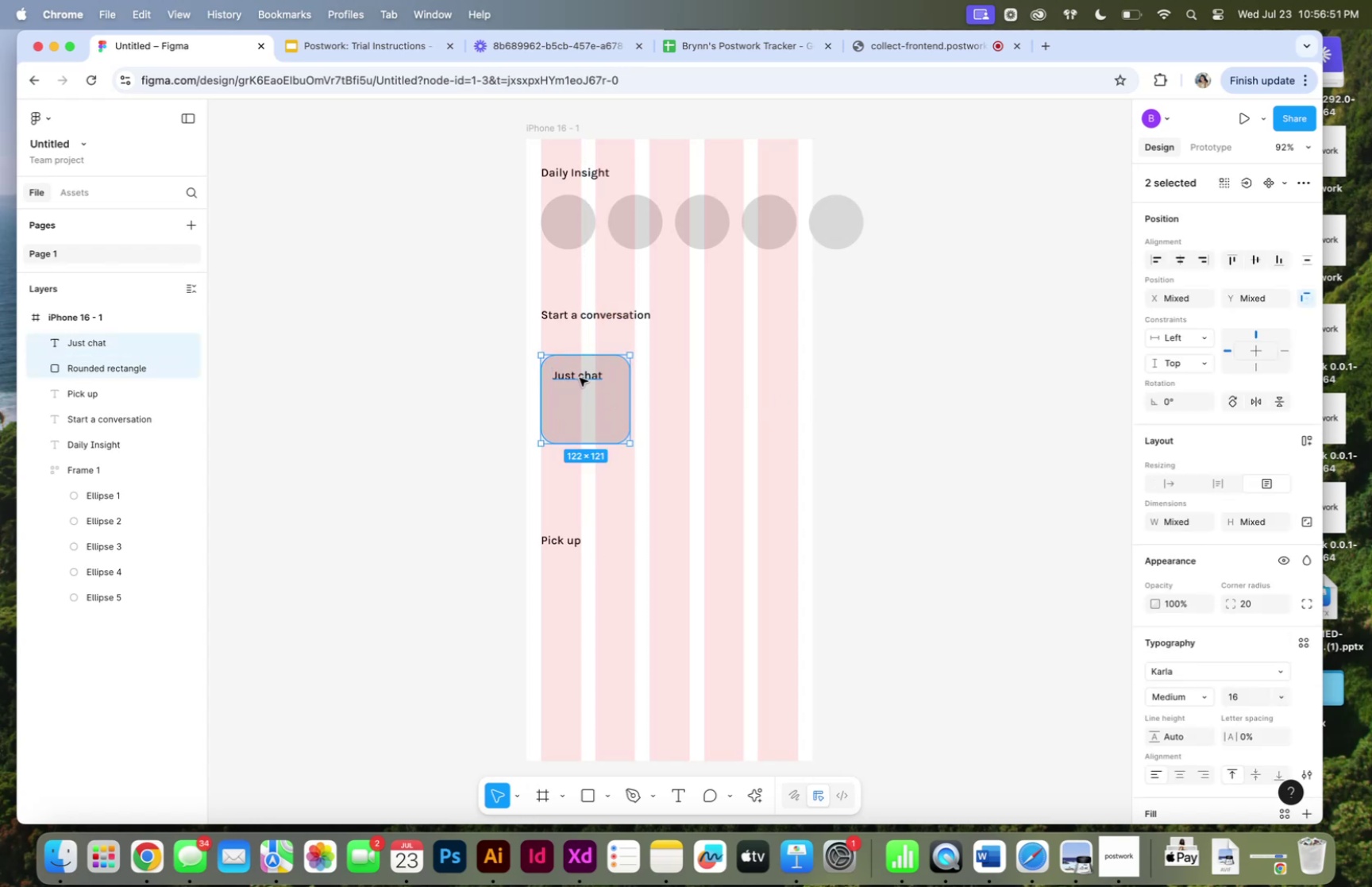 
key(Alt+OptionLeft)
 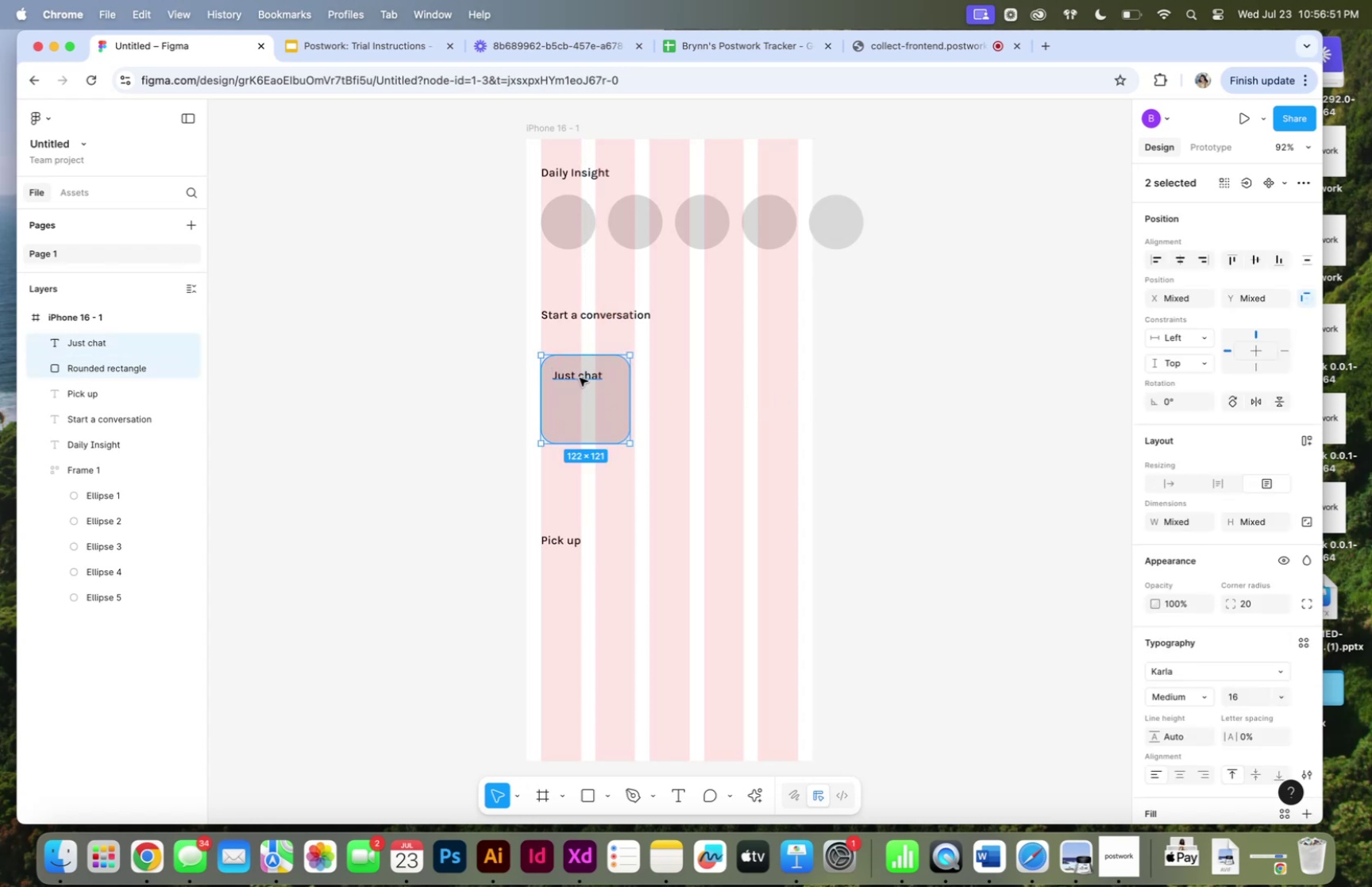 
key(Meta+CommandLeft)
 